 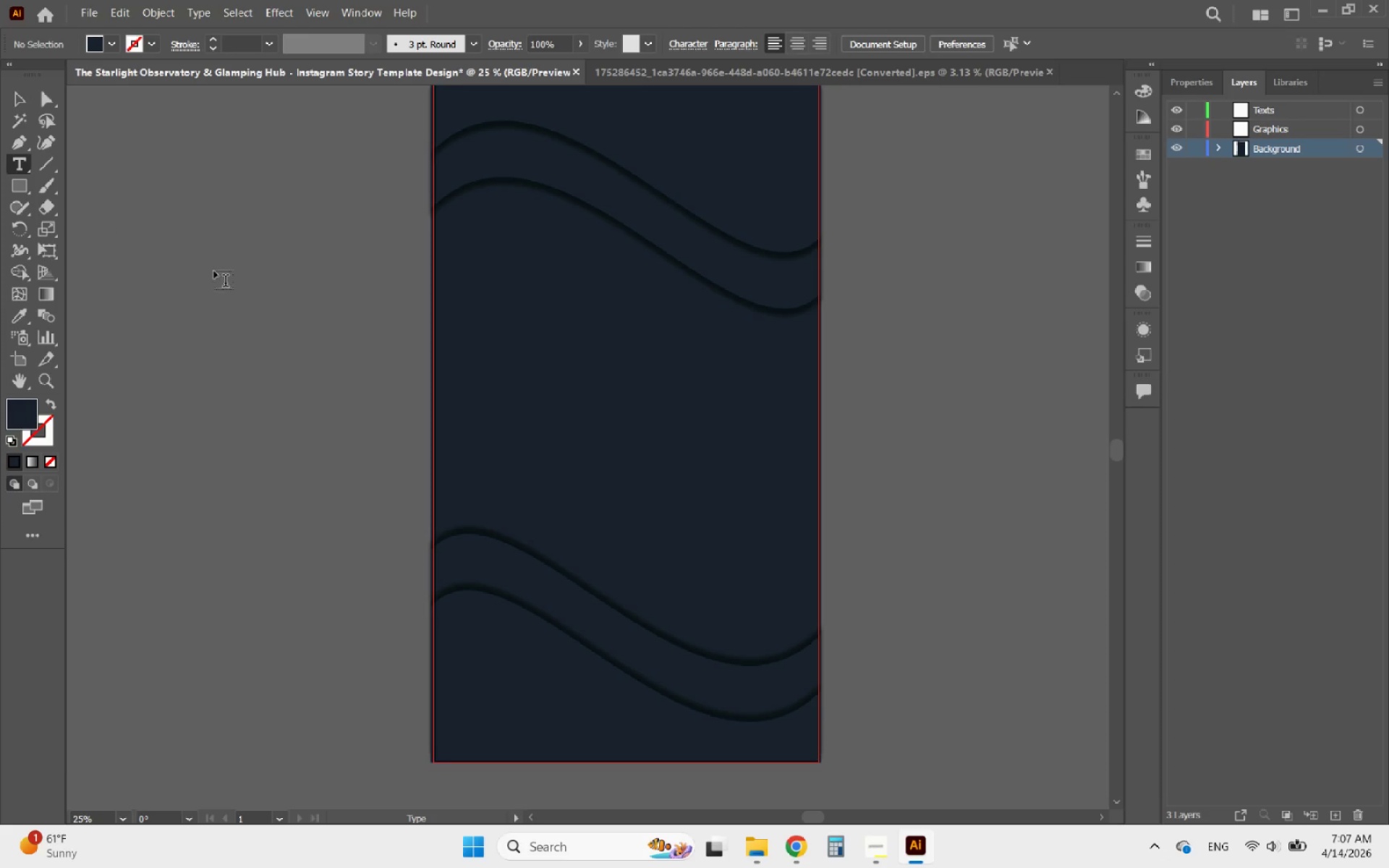 
left_click([541, 344])
 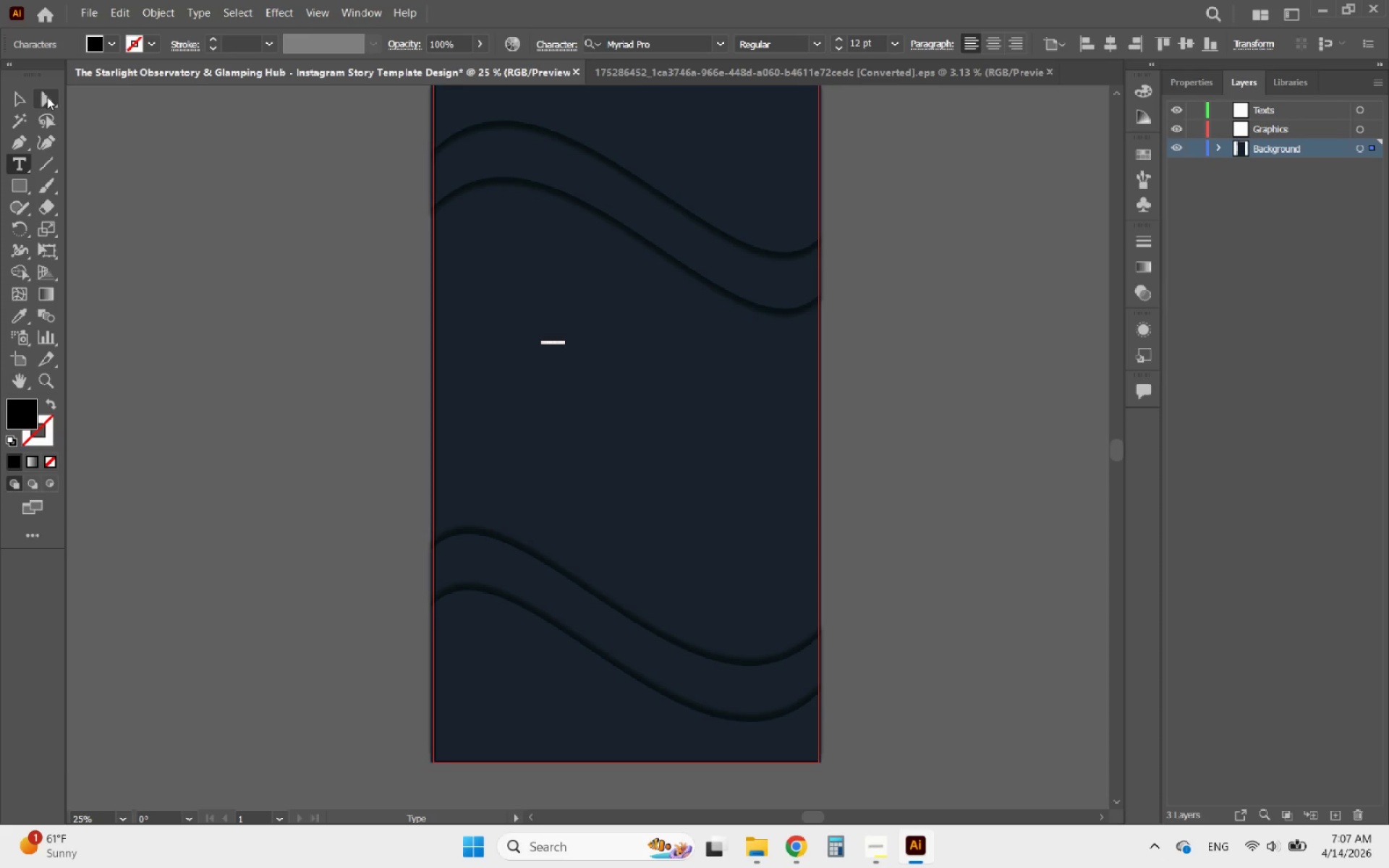 
left_click([17, 93])
 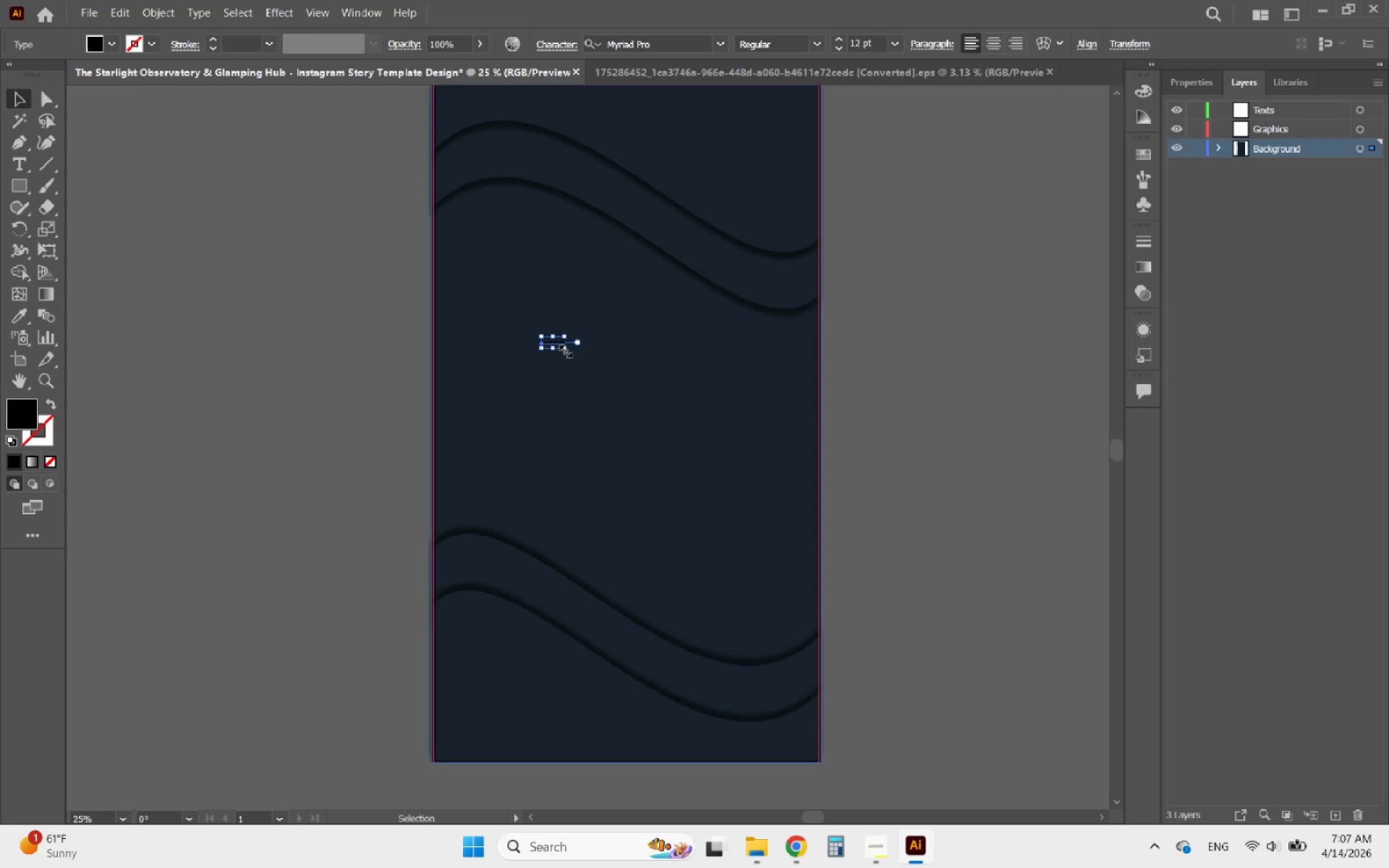 
hold_key(key=ShiftLeft, duration=0.83)
left_click_drag(start_coordinate=[564, 349], to_coordinate=[782, 488])
 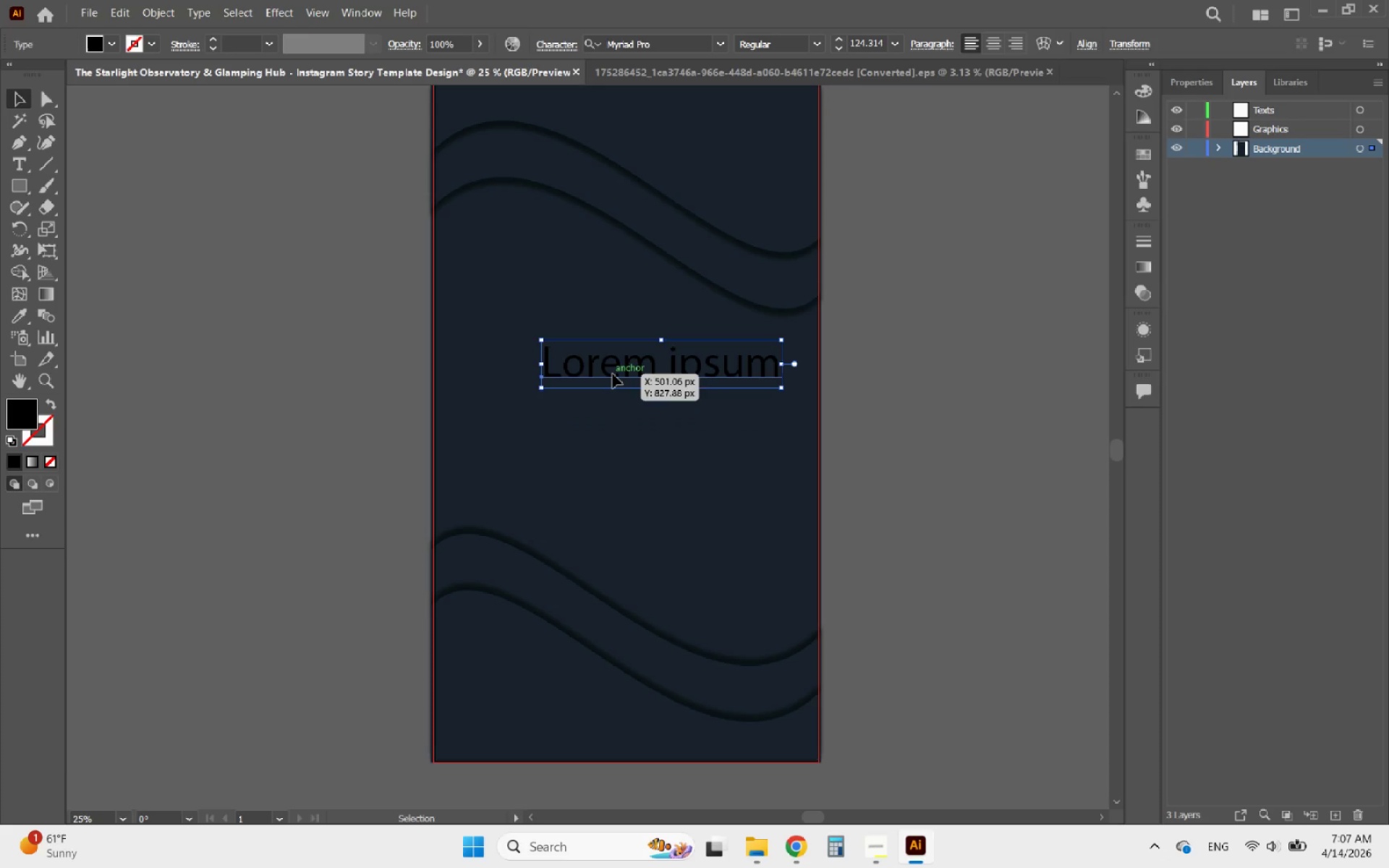 
double_click([613, 374])
 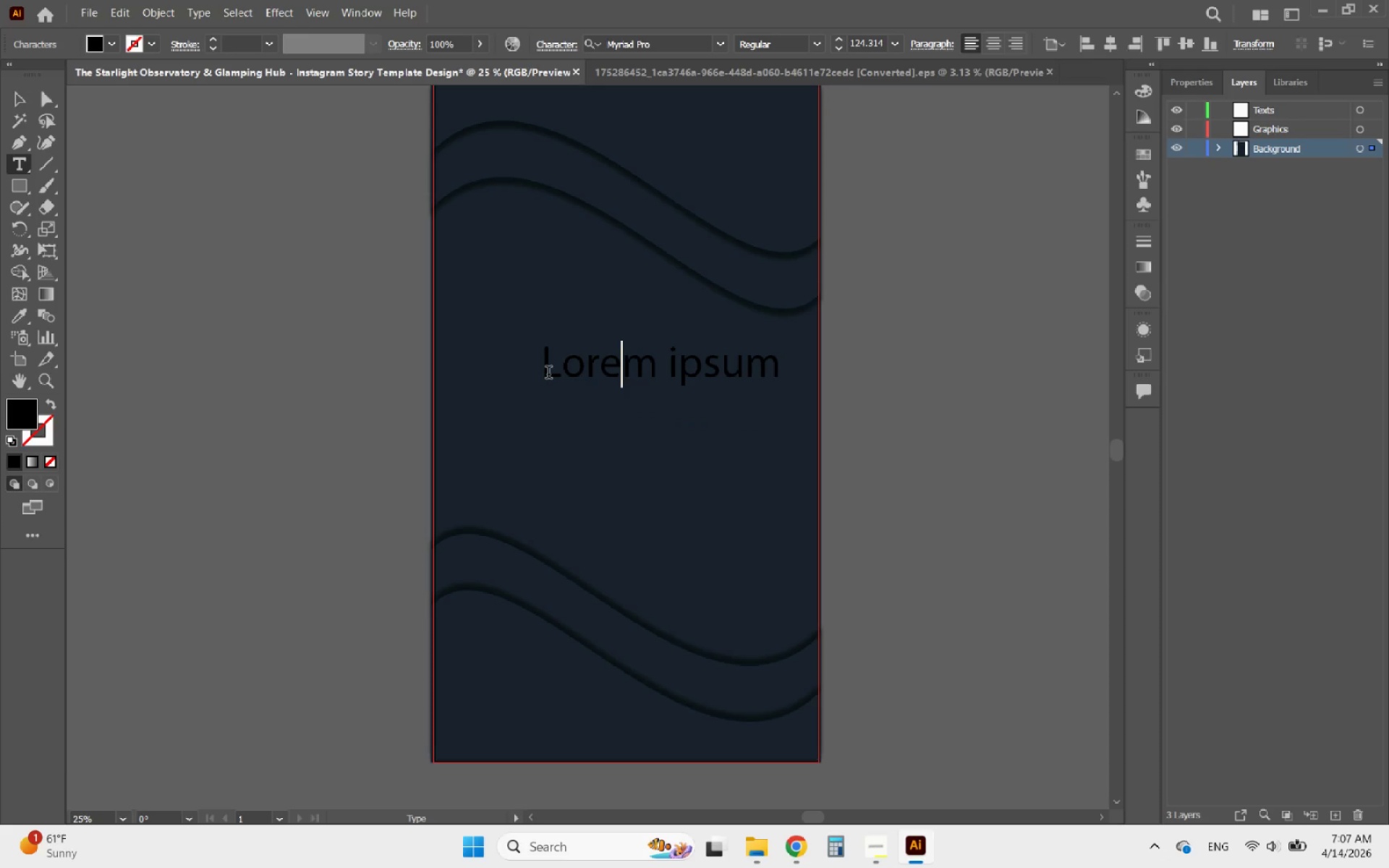 
left_click_drag(start_coordinate=[548, 374], to_coordinate=[884, 388])
 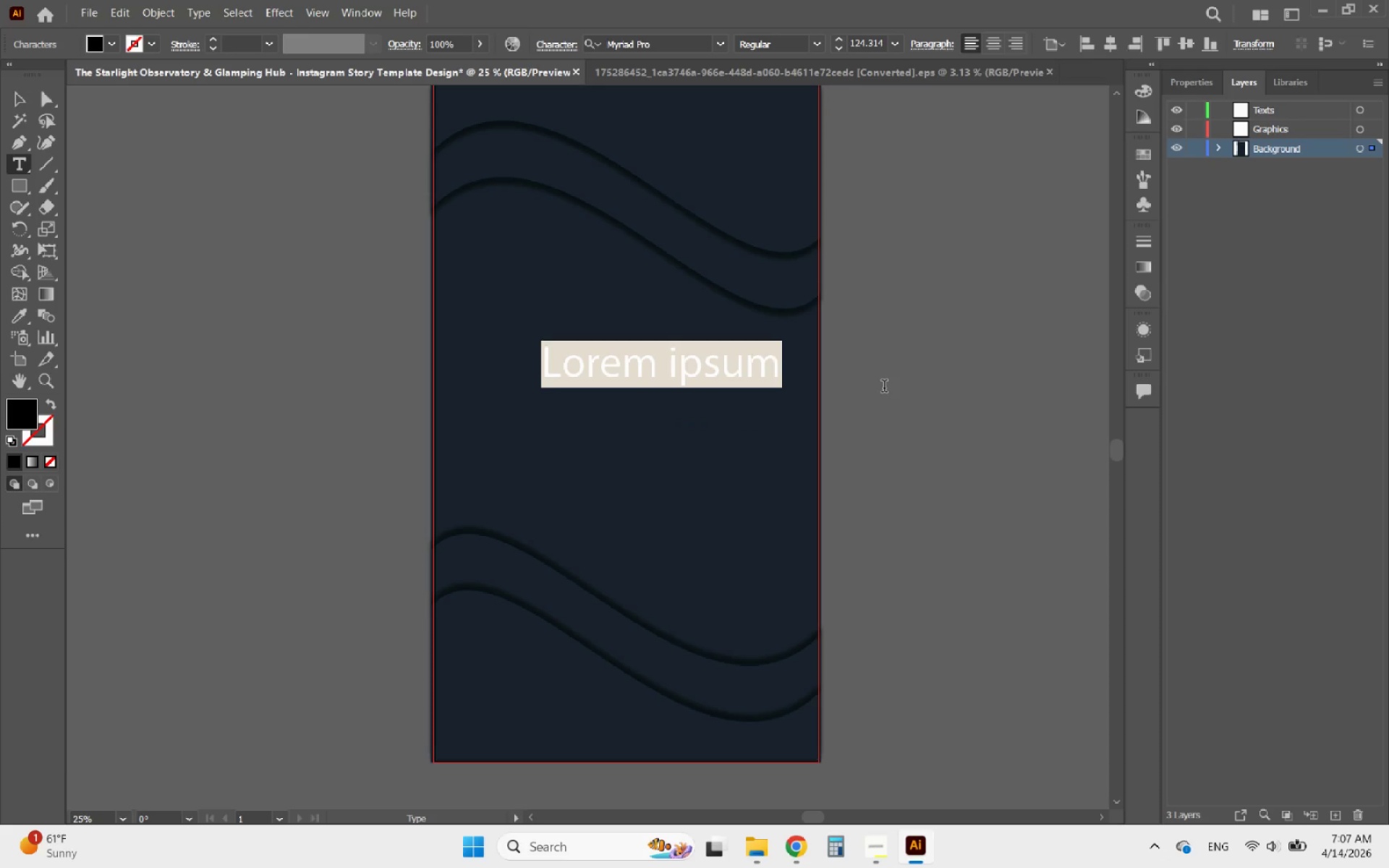 
key(Control+V)
 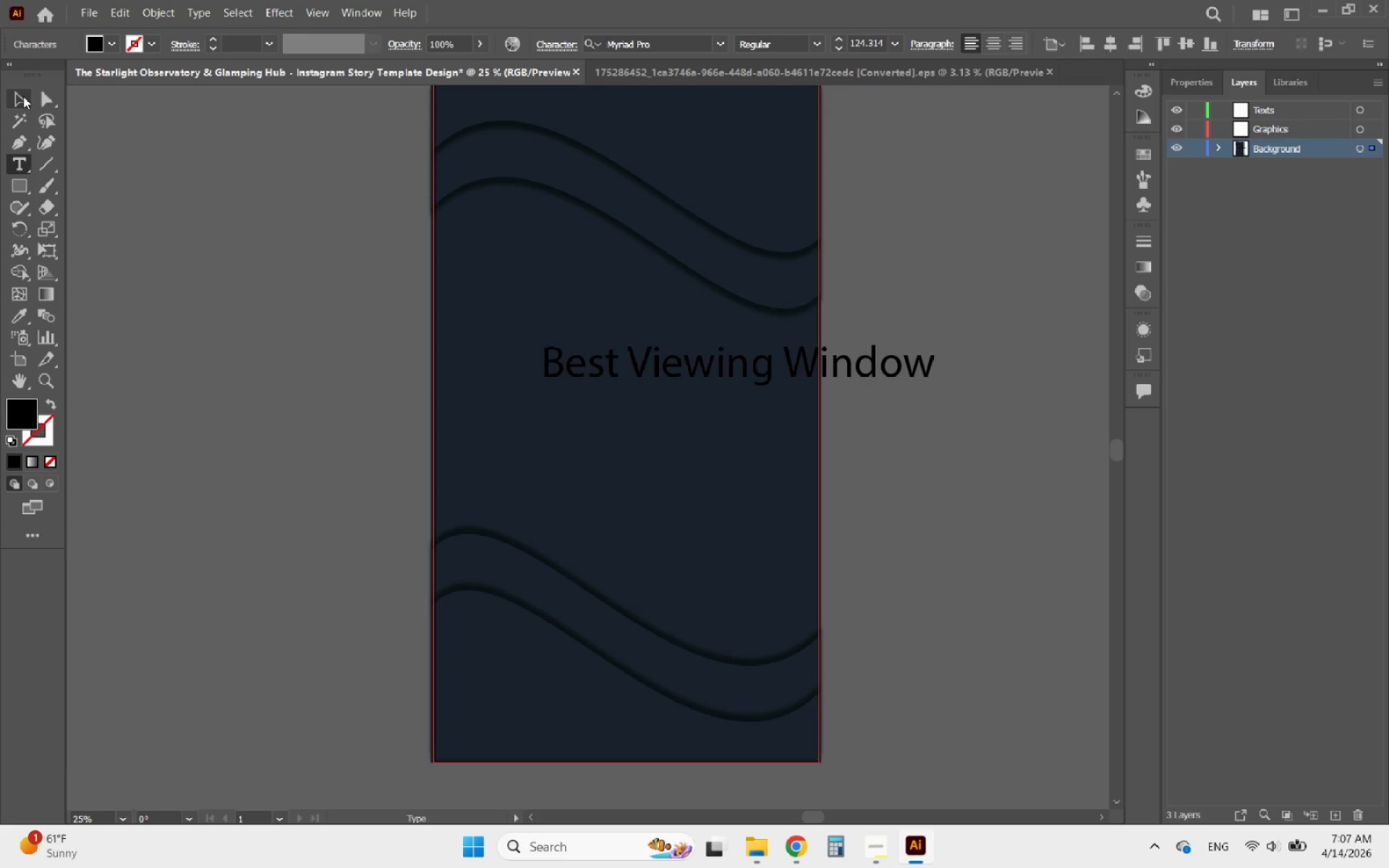 
left_click([23, 96])
 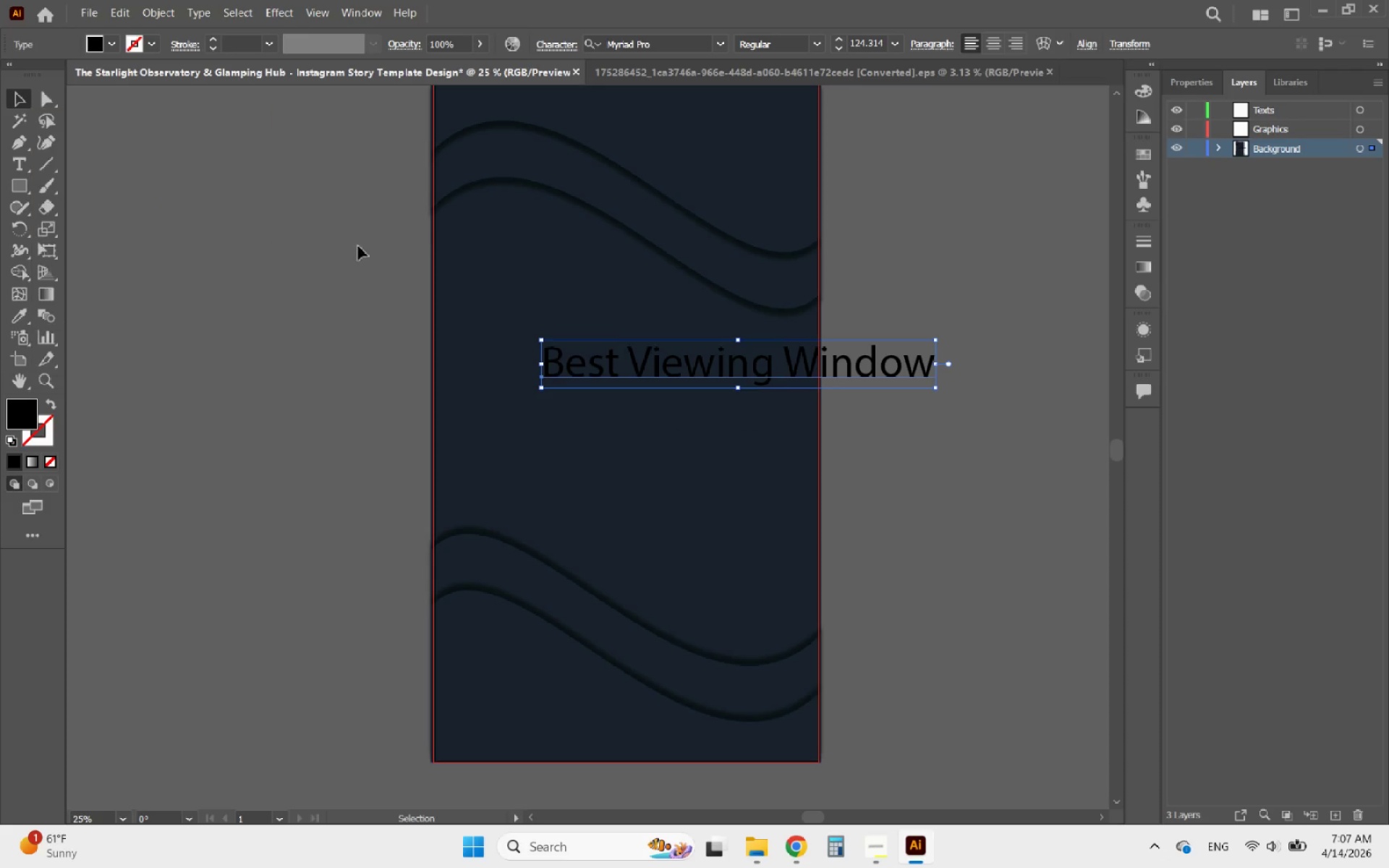 
scroll: coordinate [699, 275], scroll_direction: up, amount: 4.0
 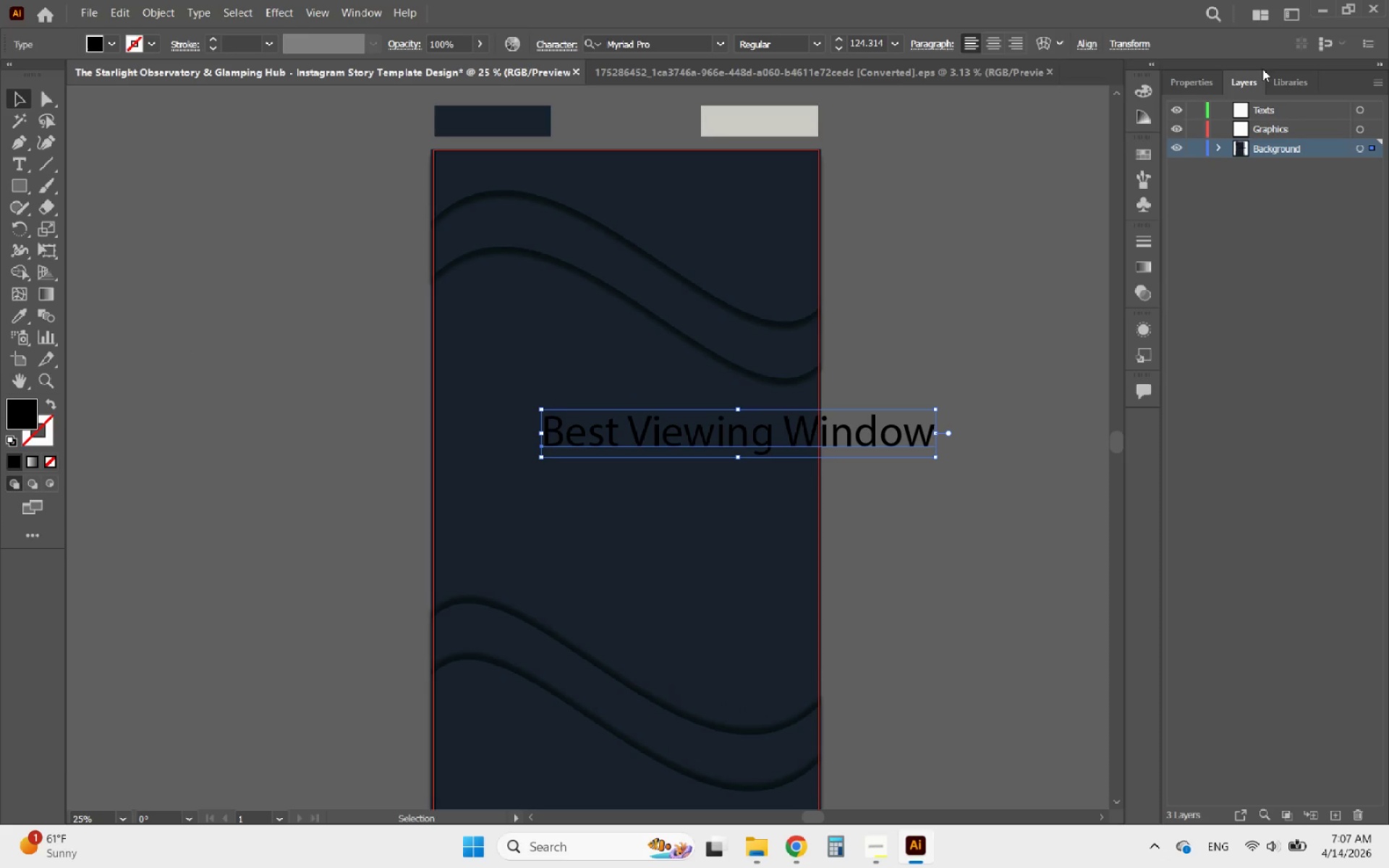 
left_click([1193, 75])
 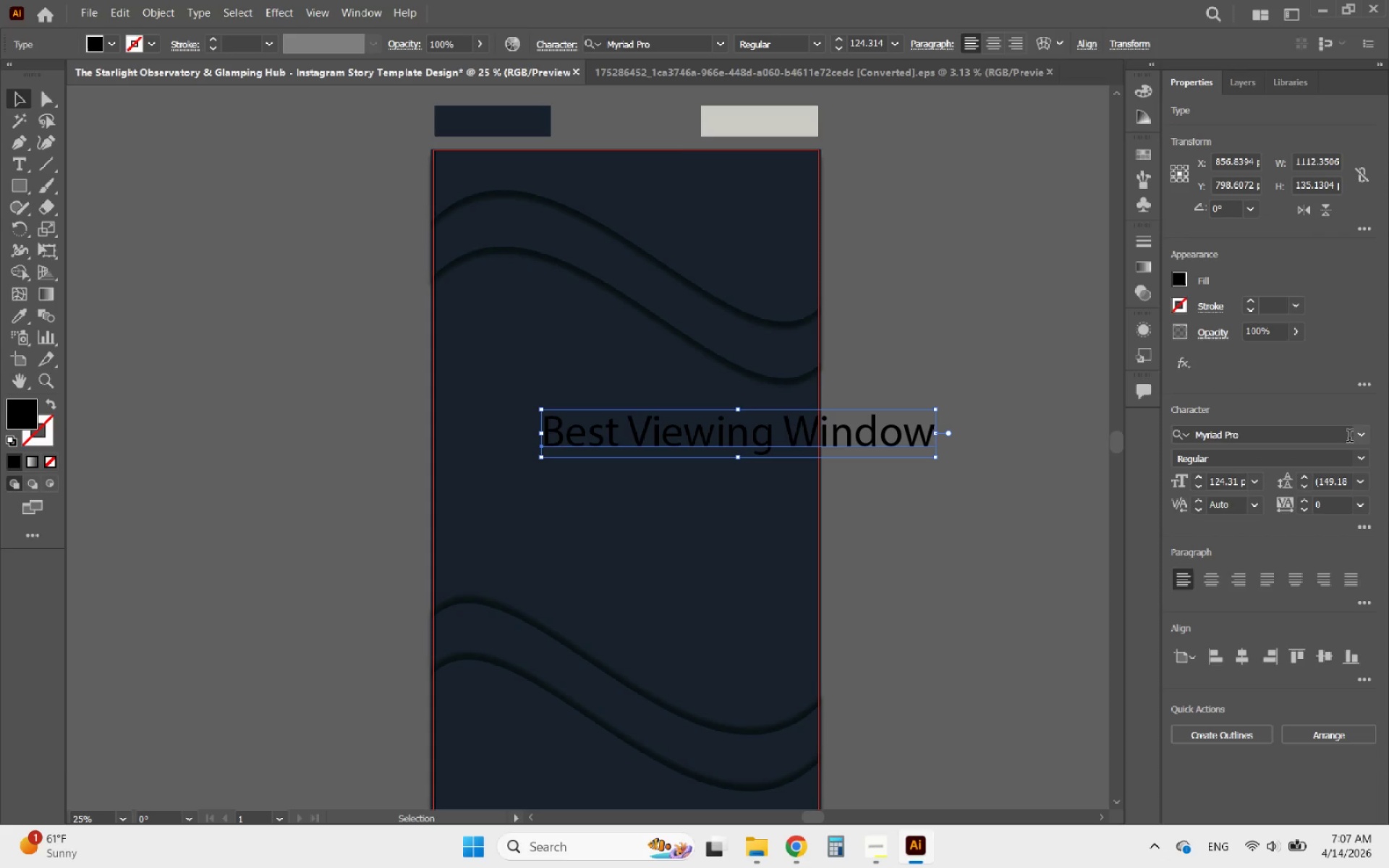 
left_click([1364, 441])
 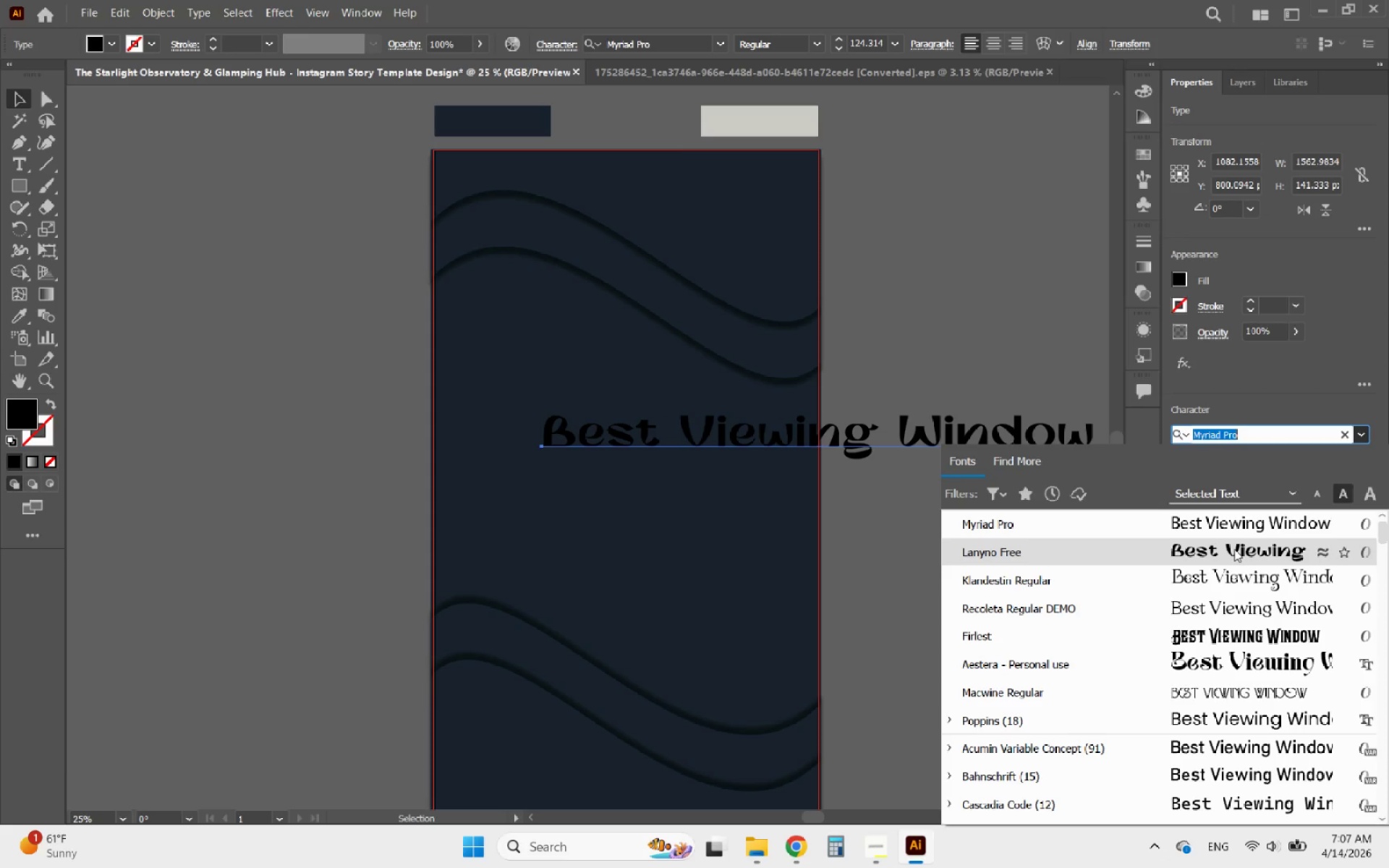 
wait(23.41)
 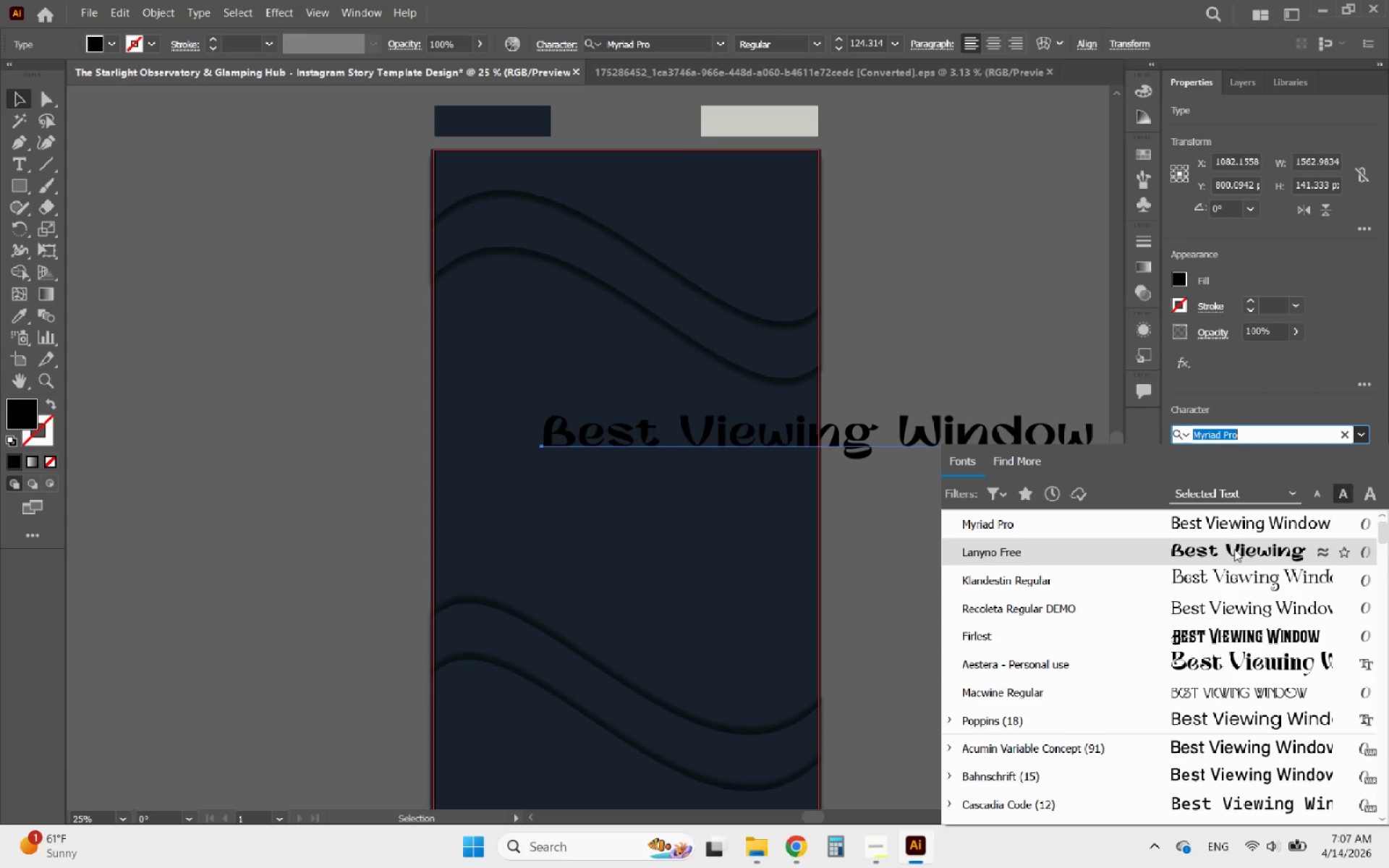 
left_click([1233, 658])
 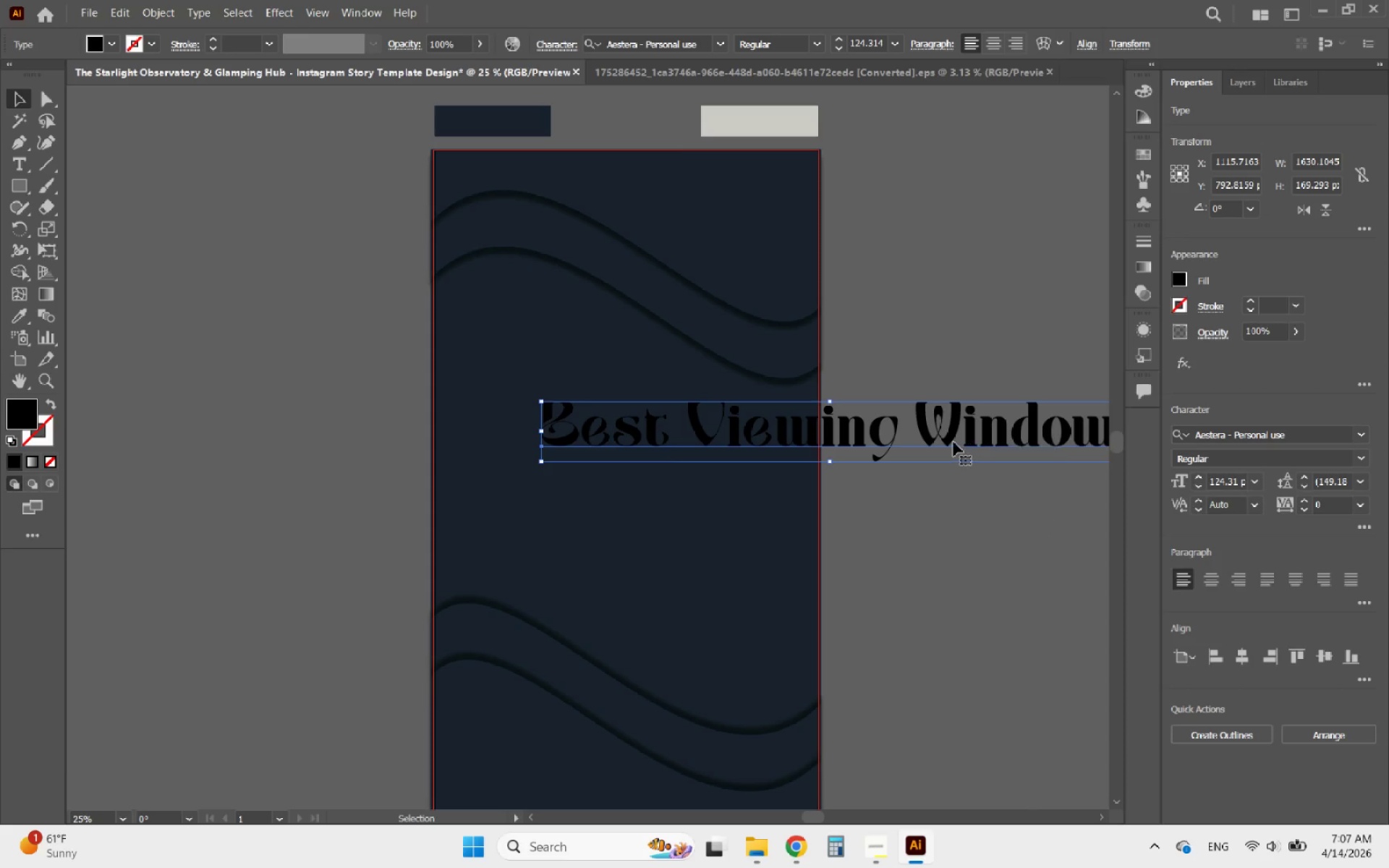 
left_click_drag(start_coordinate=[953, 442], to_coordinate=[878, 323])
 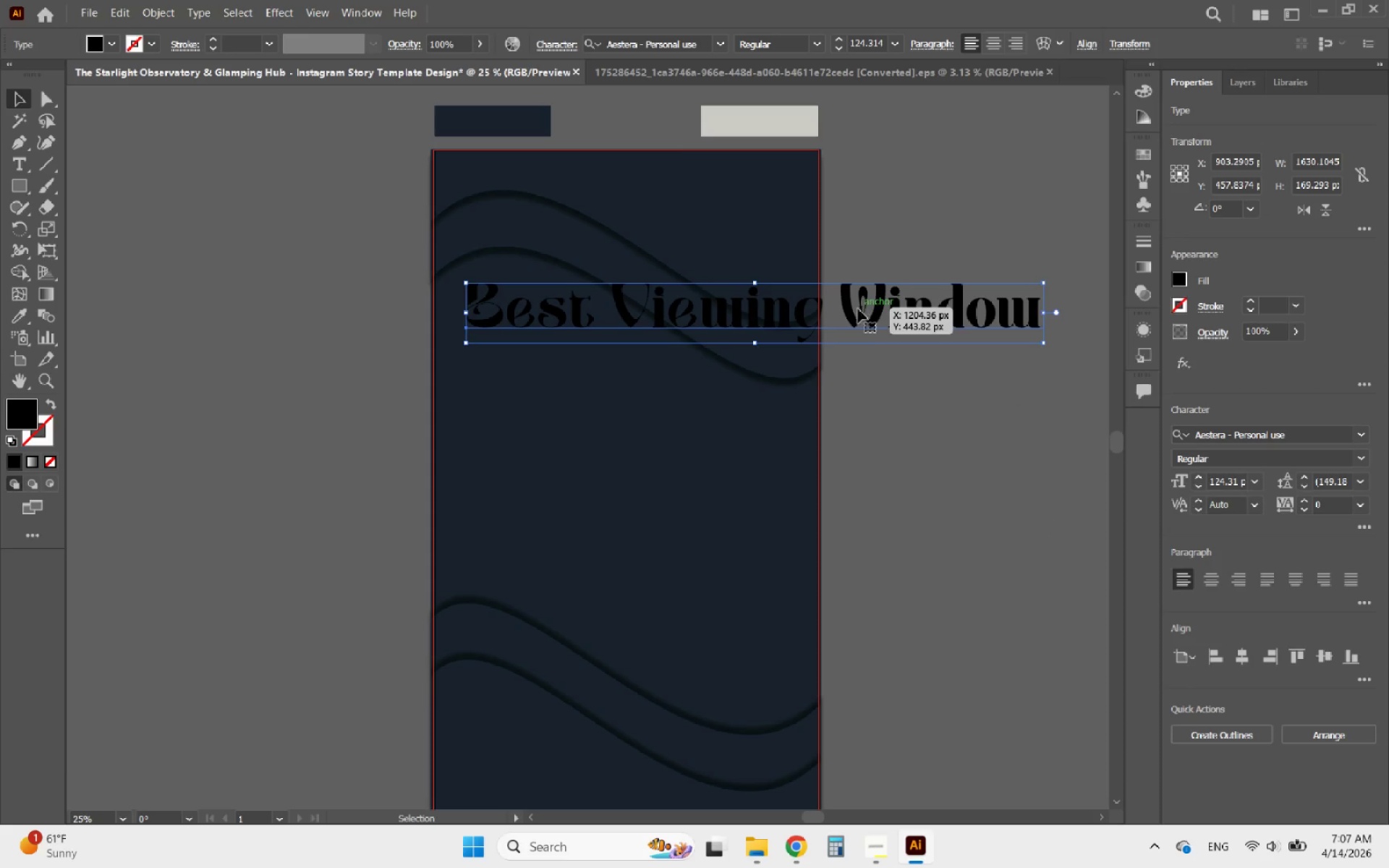 
left_click([852, 310])
 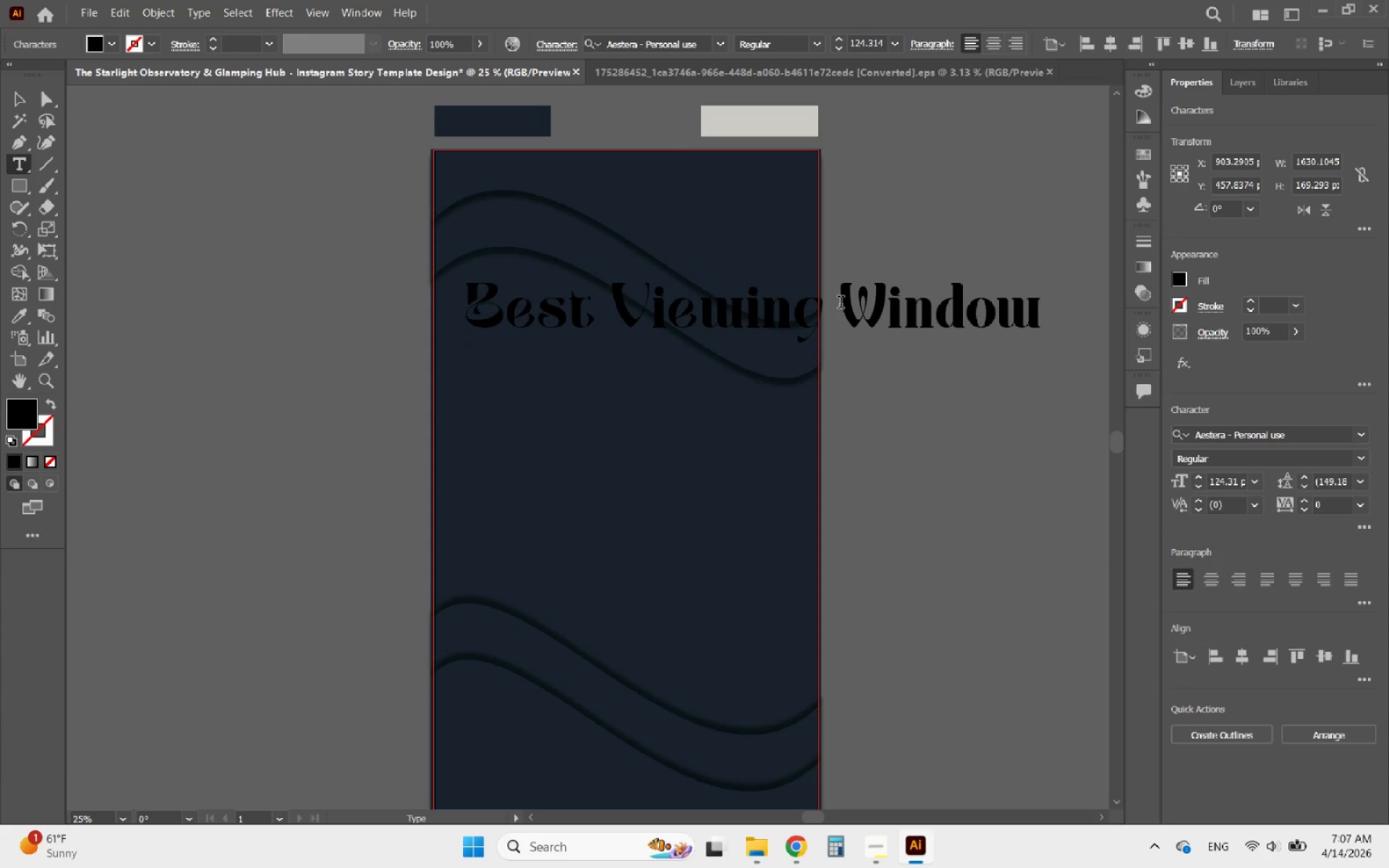 
key(Backspace)
 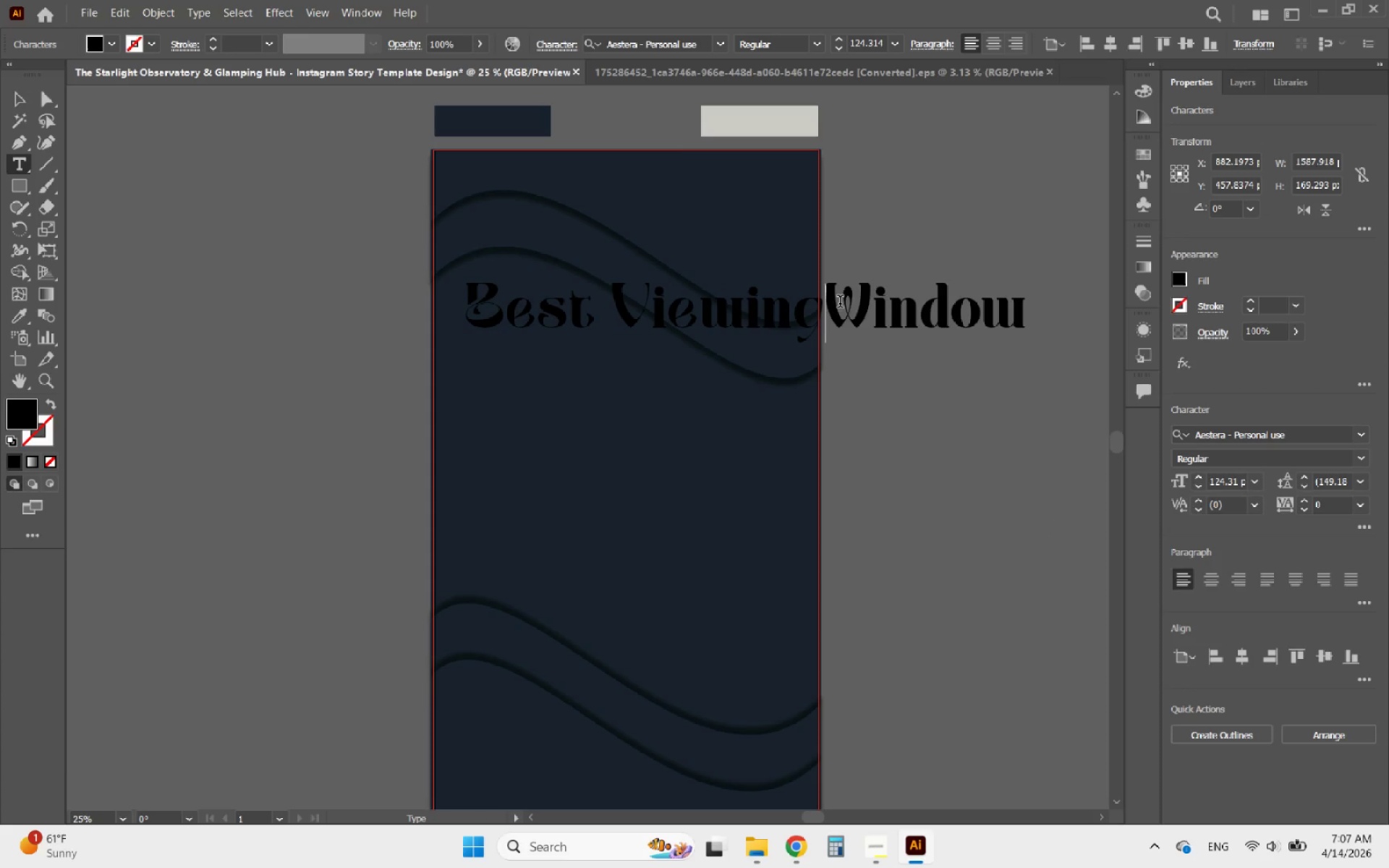 
key(Enter)
 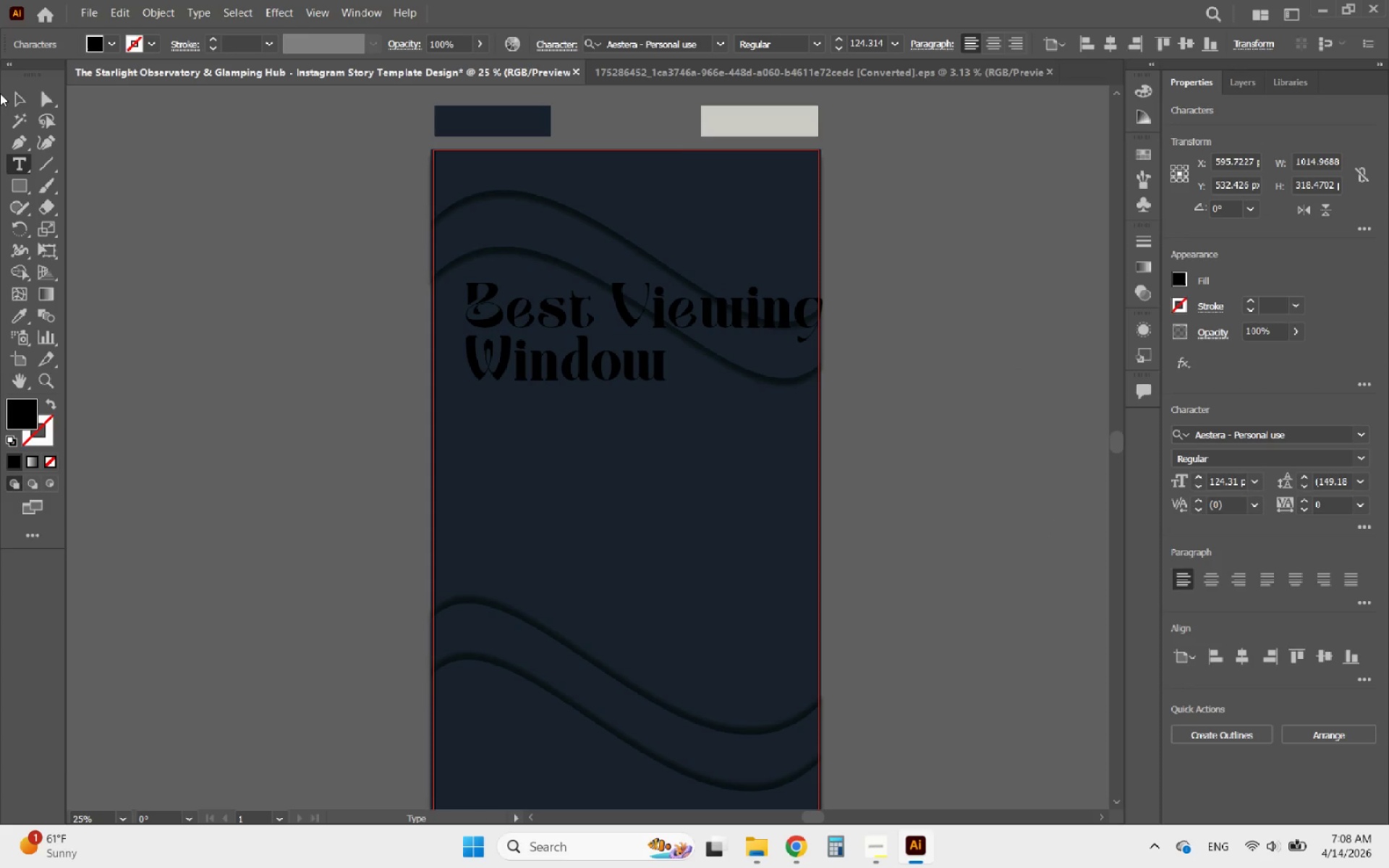 
left_click([27, 93])
 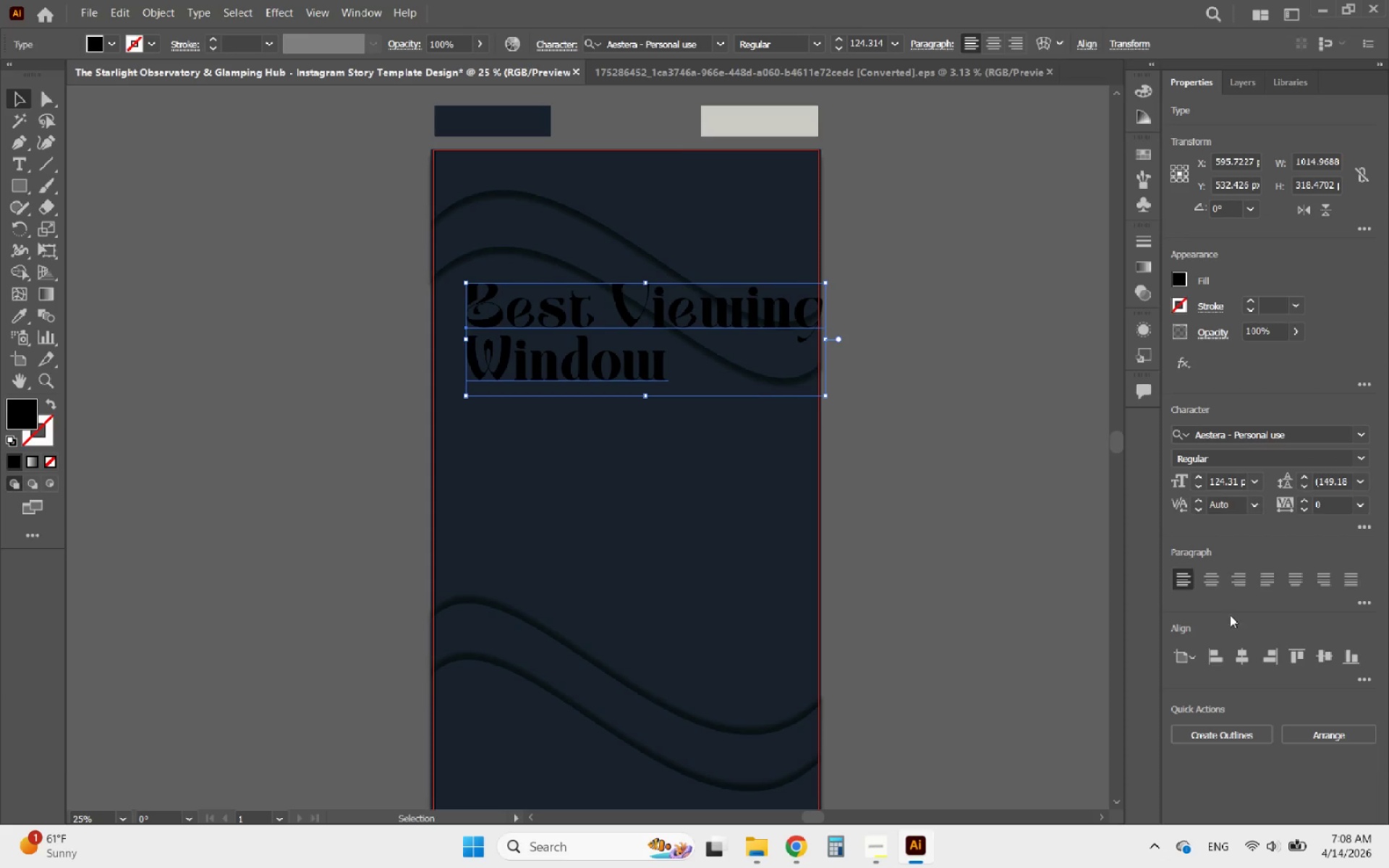 
left_click([1221, 577])
 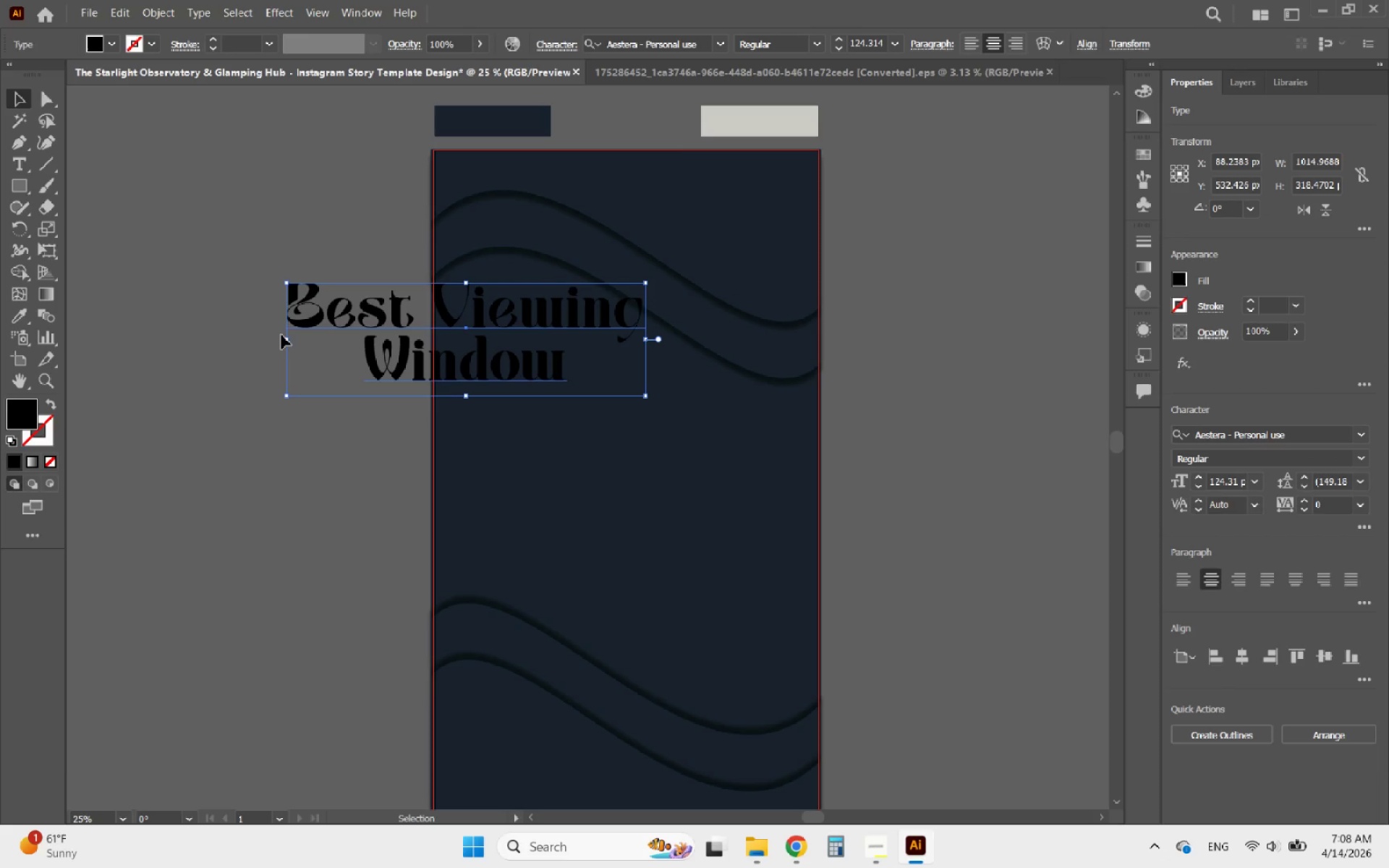 
hold_key(key=ShiftLeft, duration=2.44)
left_click_drag(start_coordinate=[284, 336], to_coordinate=[387, 338])
 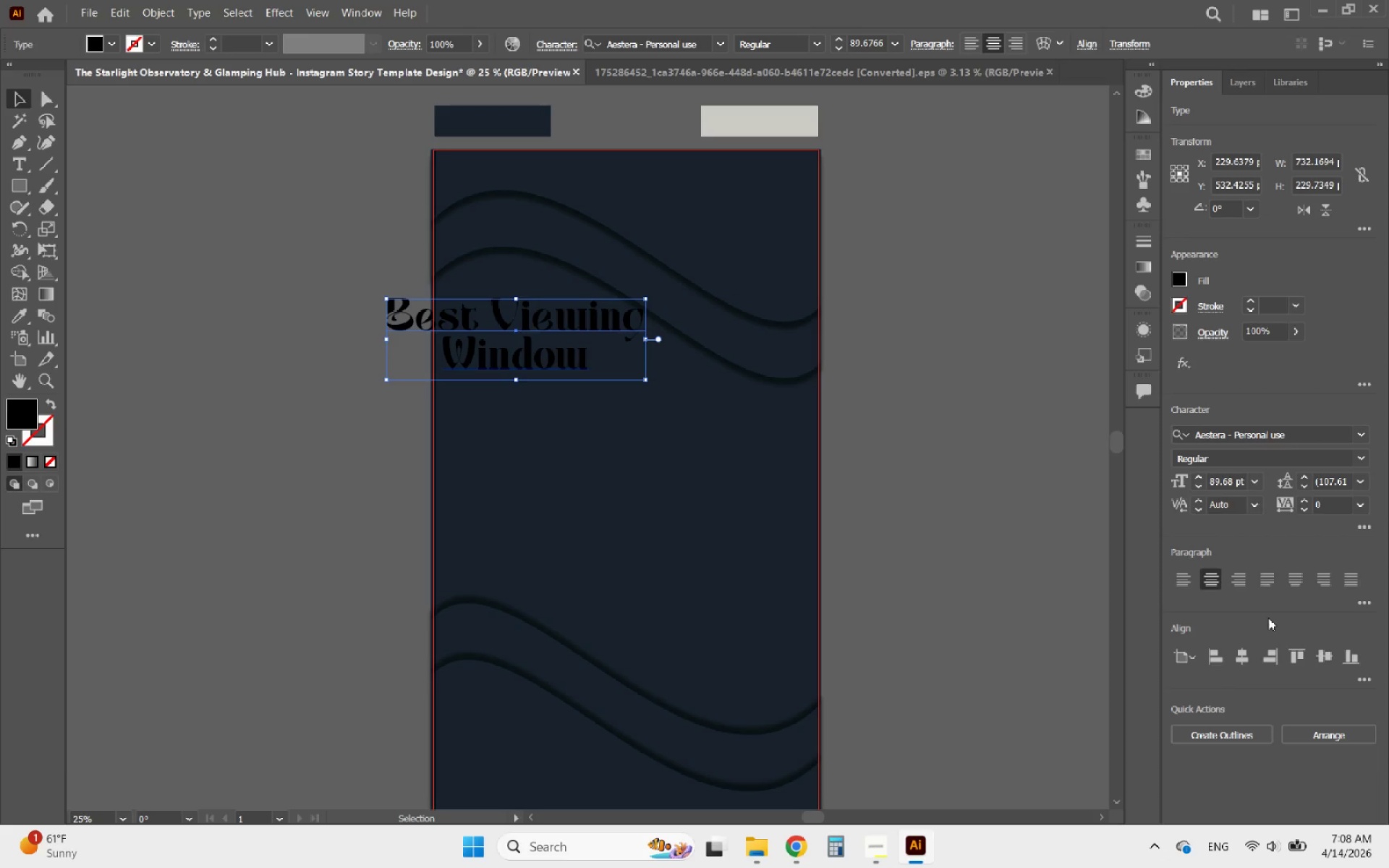 
left_click([1246, 653])
 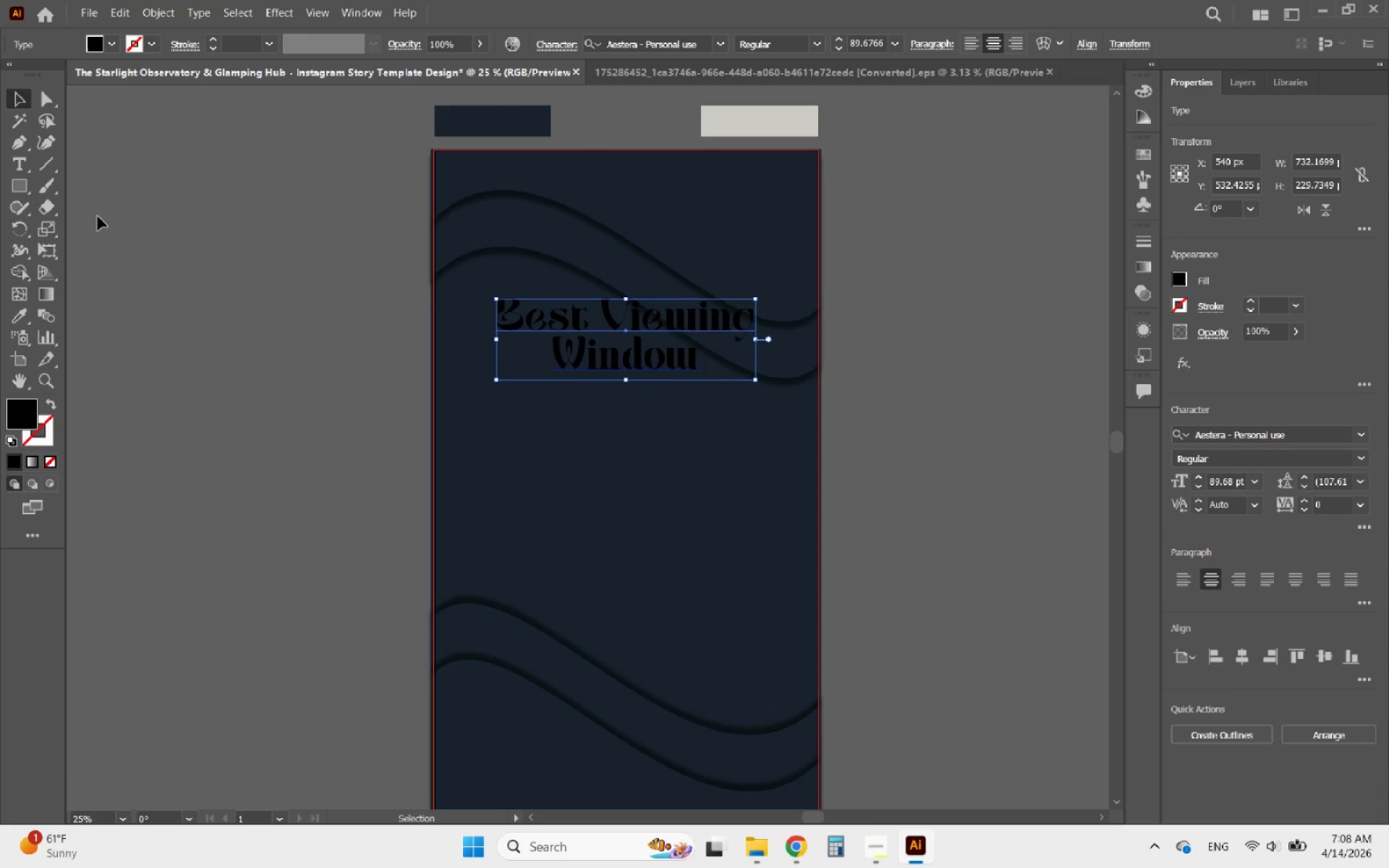 
left_click([19, 315])
 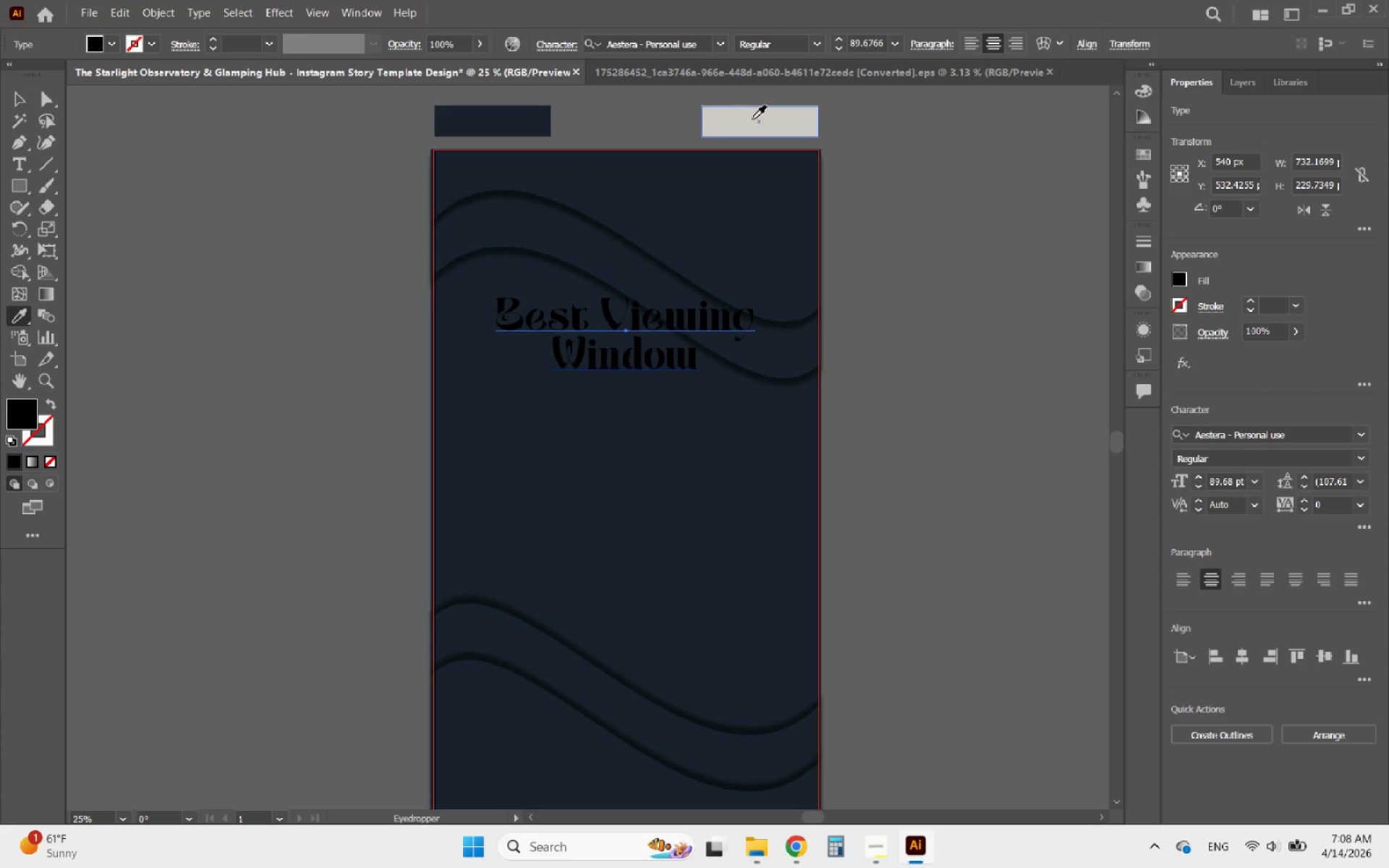 
left_click([757, 121])
 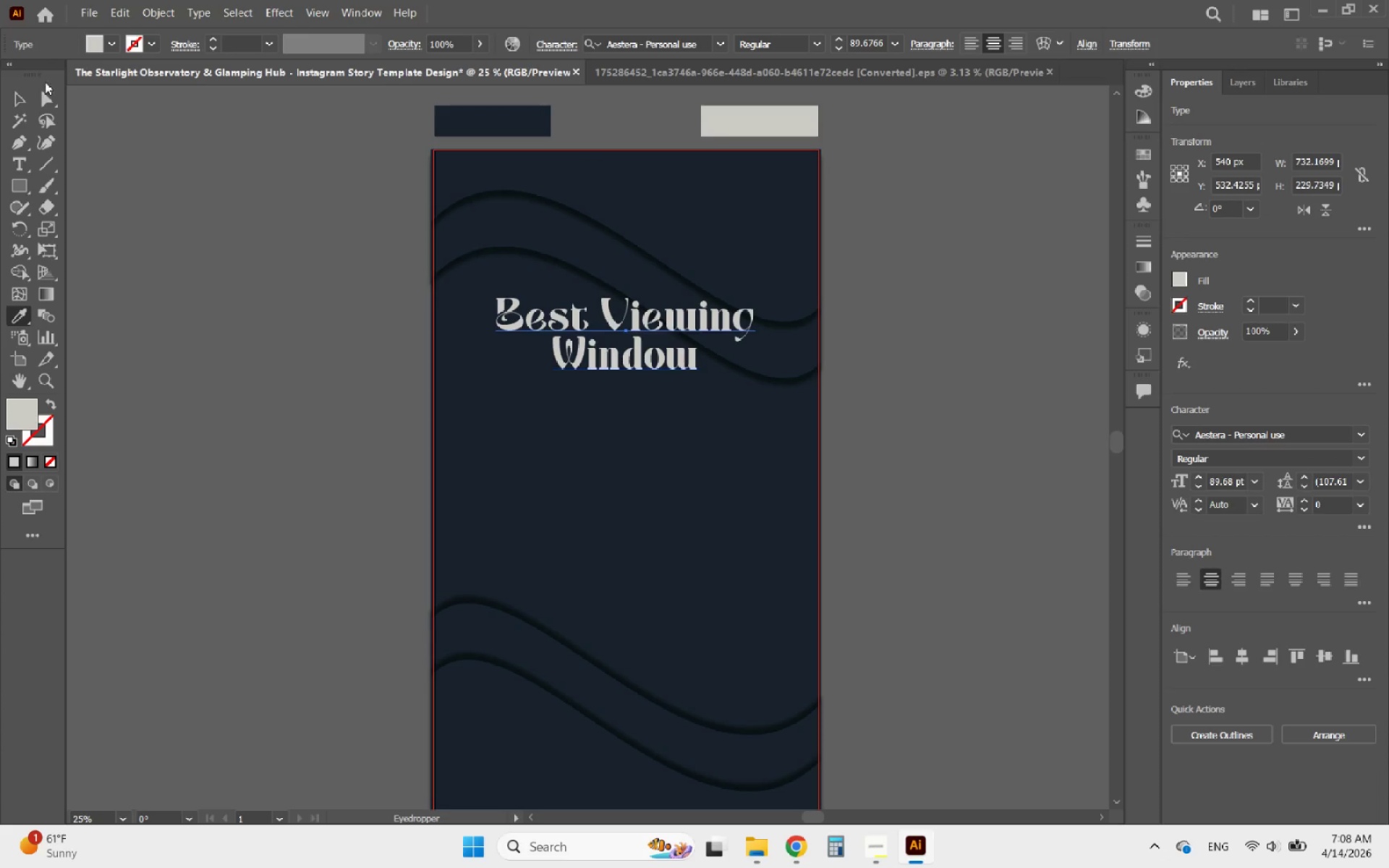 
left_click([19, 98])
 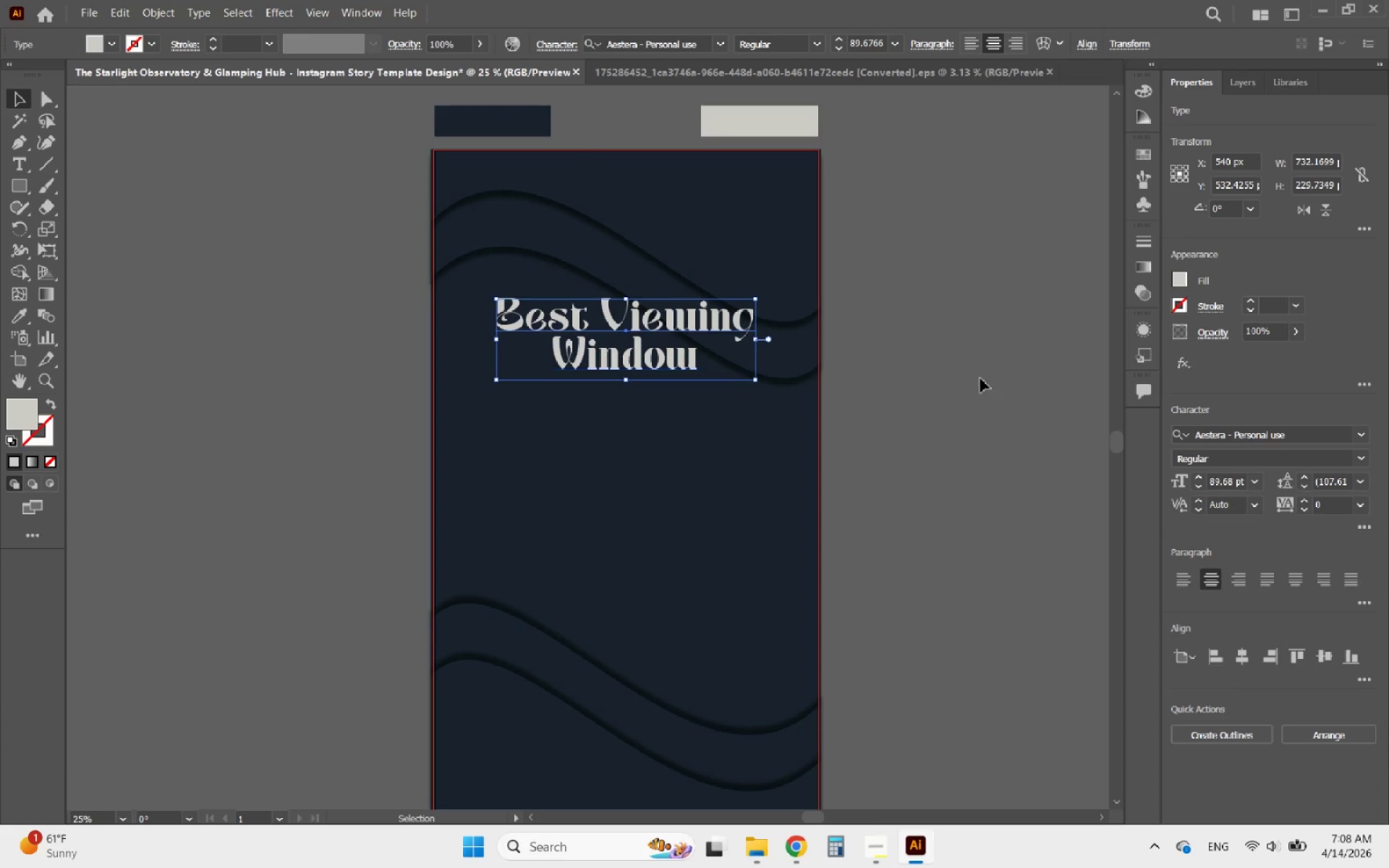 
left_click([984, 378])
 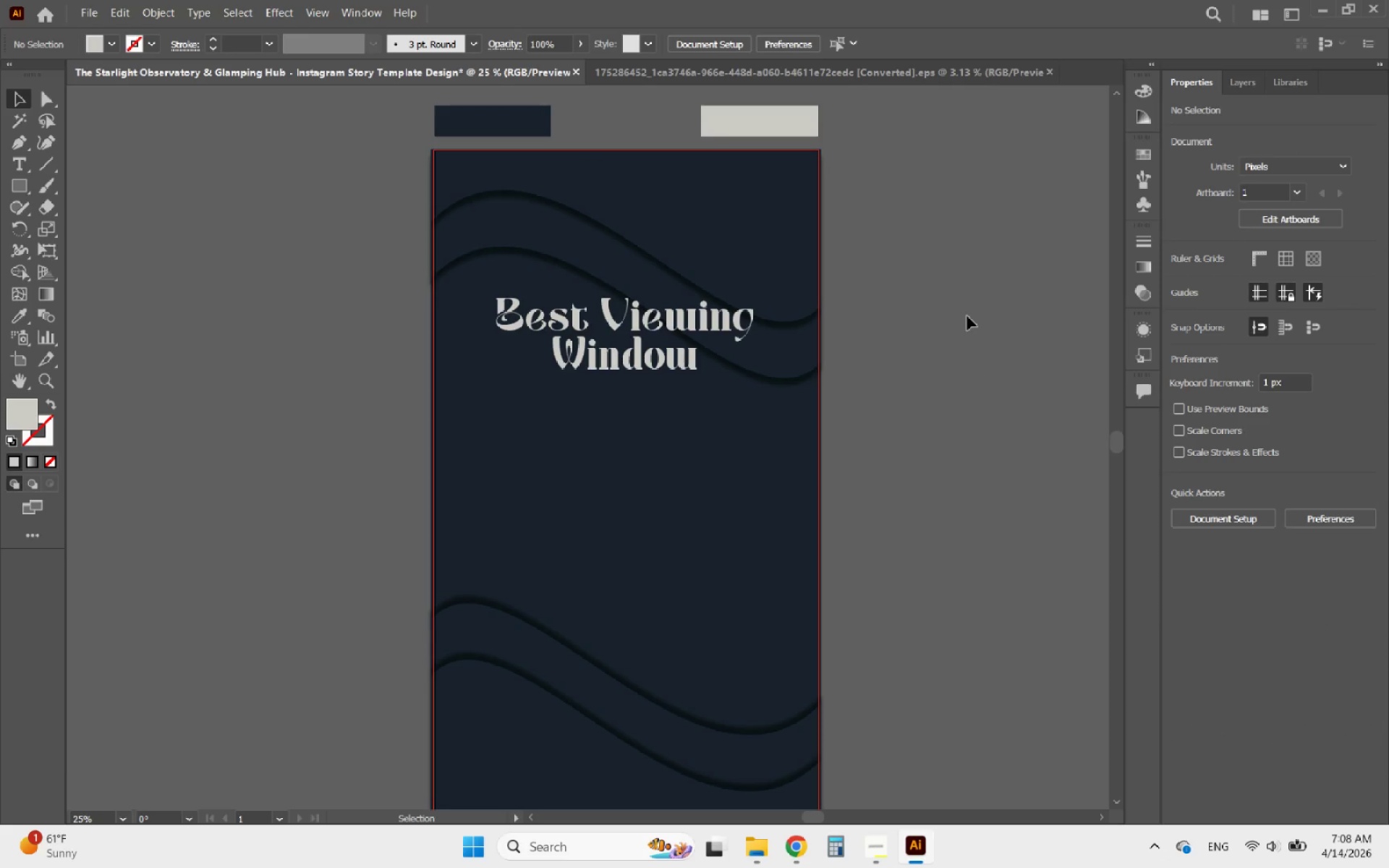 
hold_key(key=AltLeft, duration=0.75)
scroll: coordinate [586, 230], scroll_direction: down, amount: 1.0
 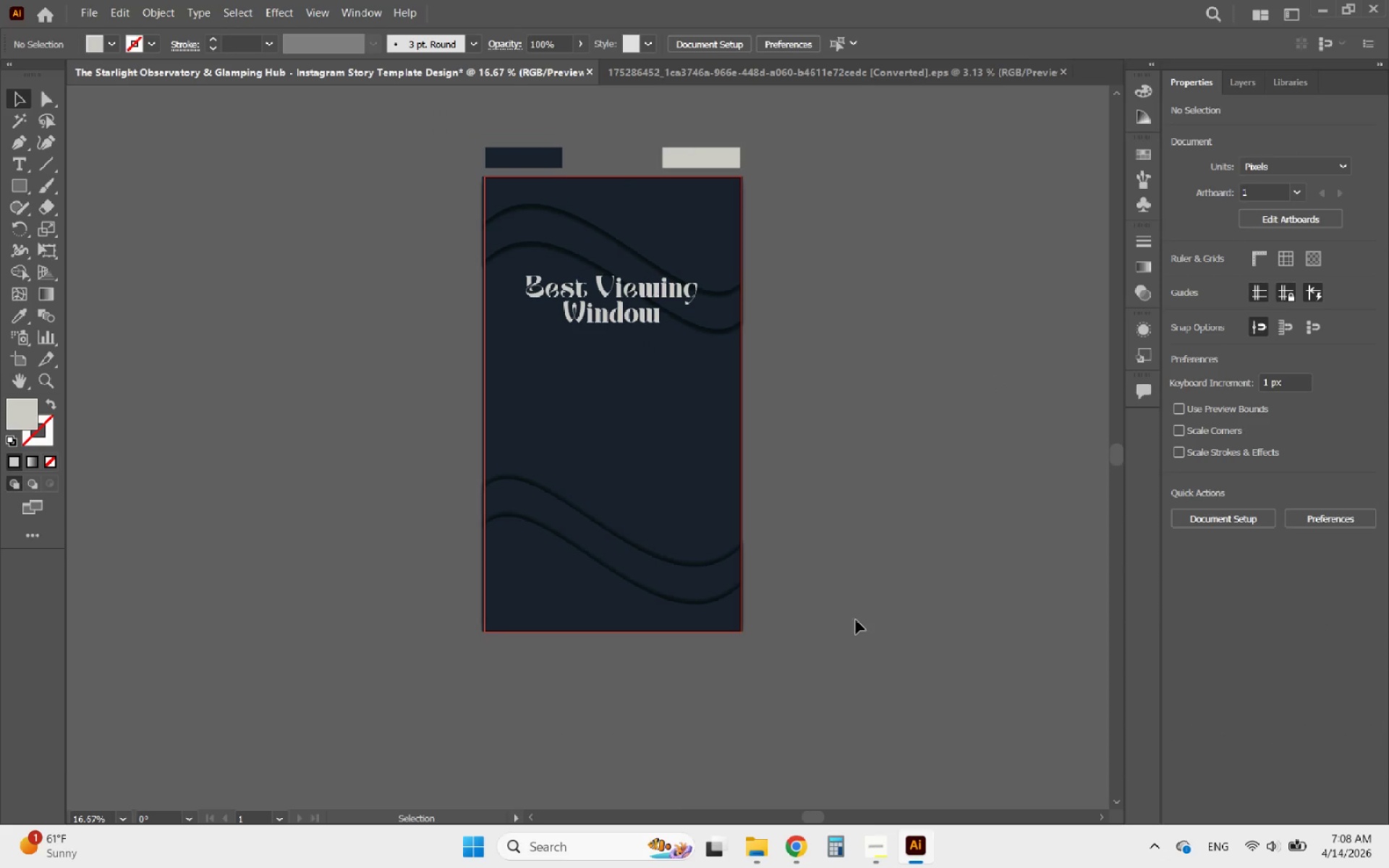 
left_click_drag(start_coordinate=[823, 653], to_coordinate=[724, 272])
 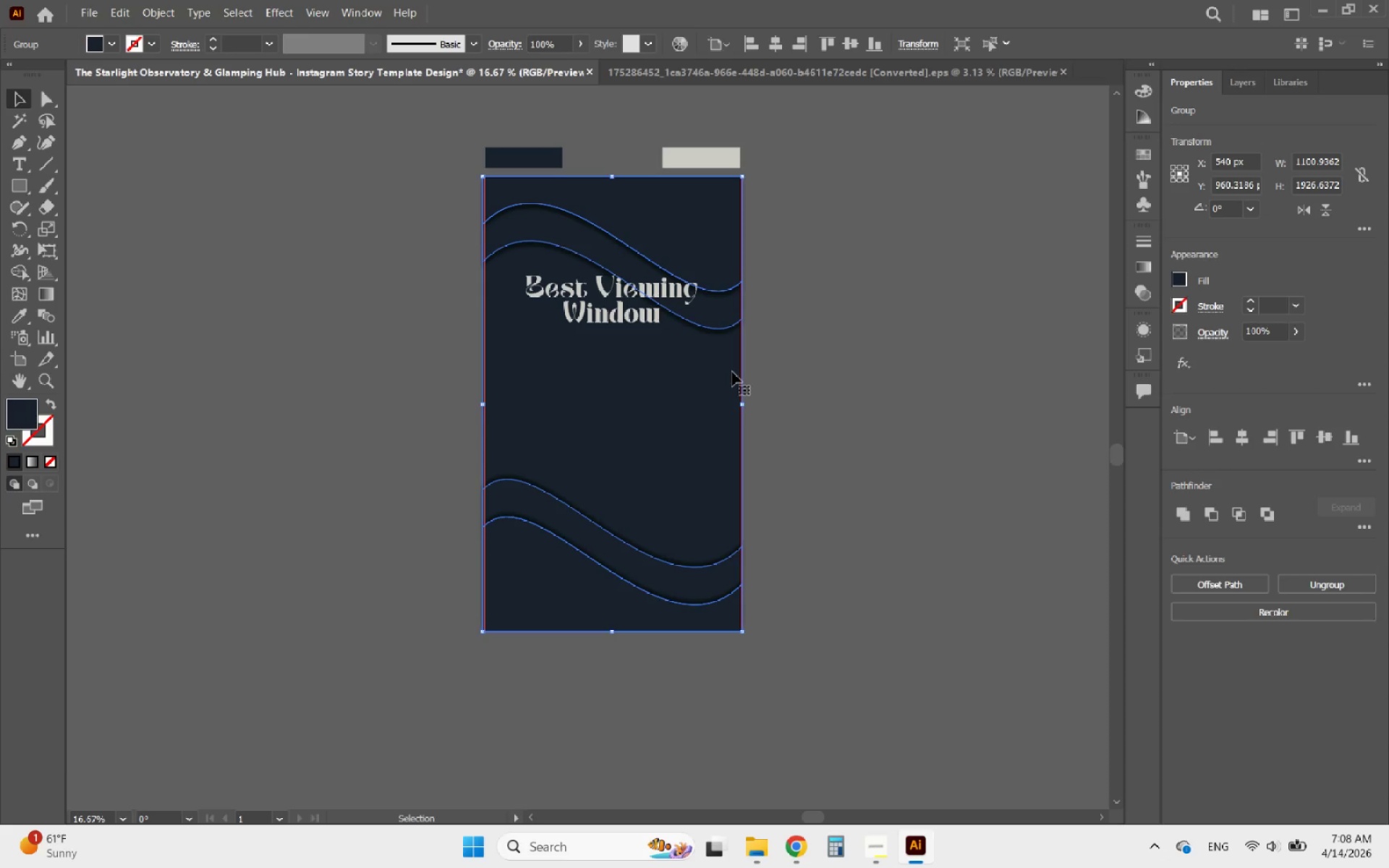 
hold_key(key=ShiftLeft, duration=0.62)
left_click([732, 373])
 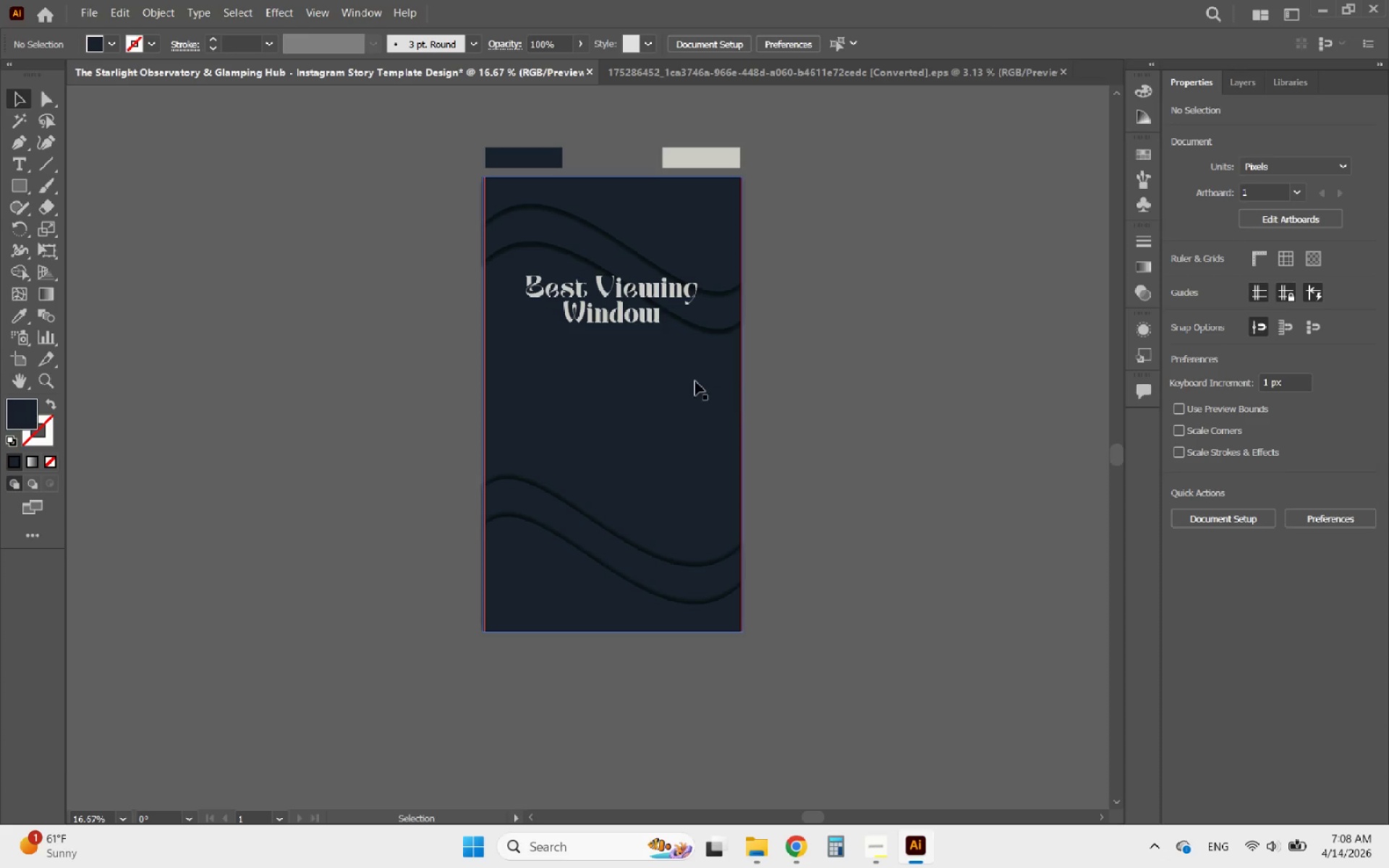 
double_click([694, 380])
 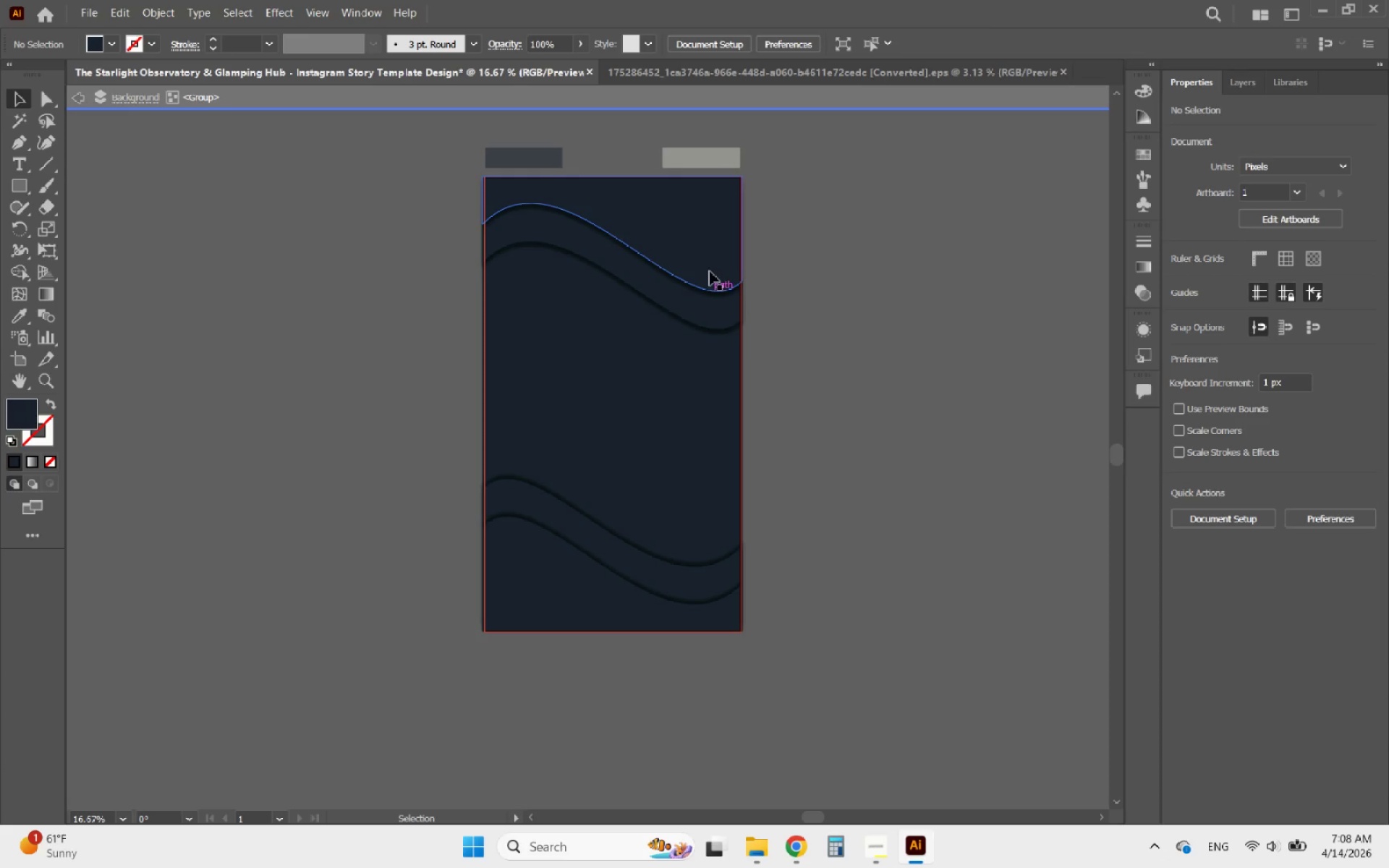 
left_click([707, 260])
 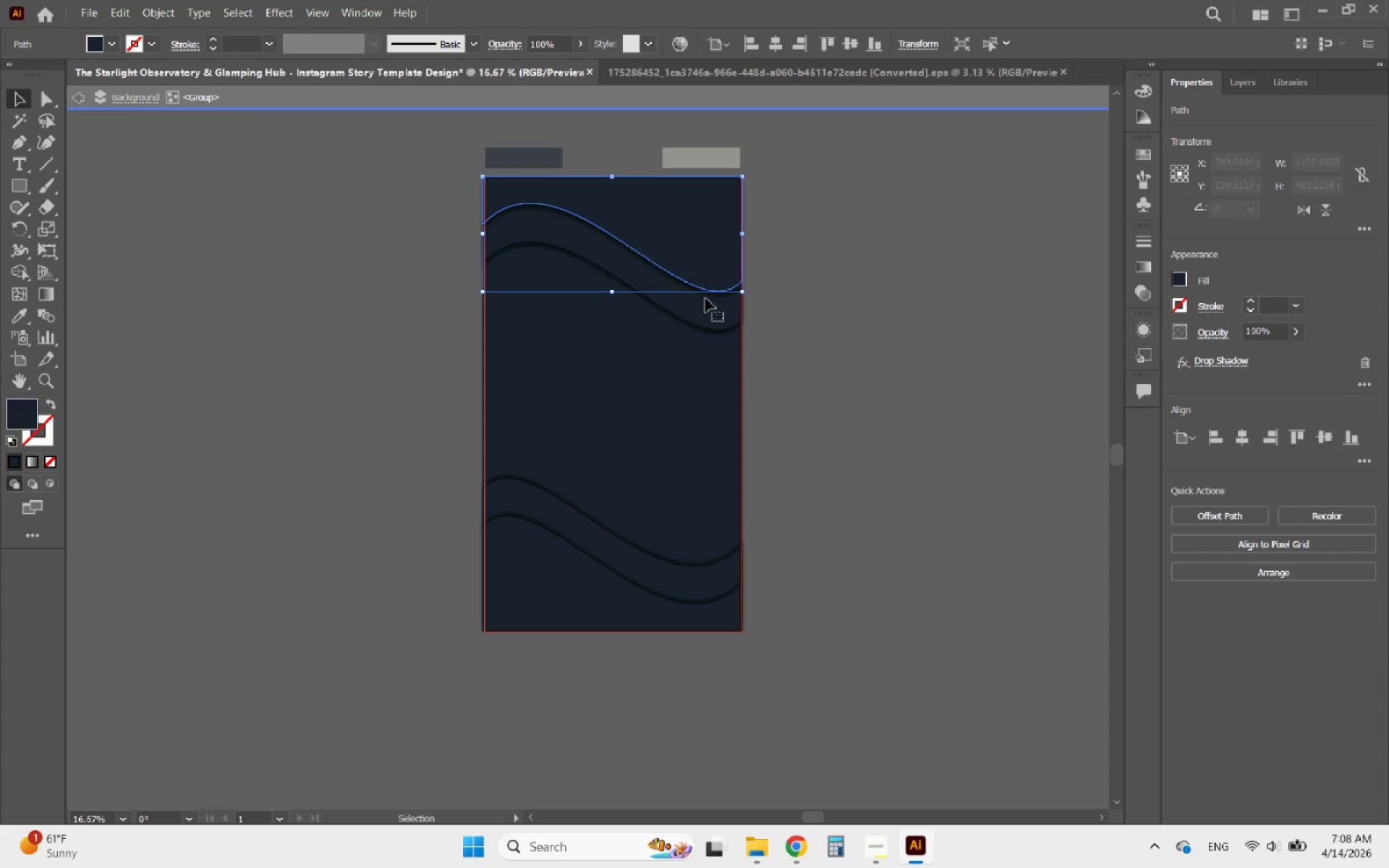 
hold_key(key=ShiftLeft, duration=2.75)
left_click([705, 315])
 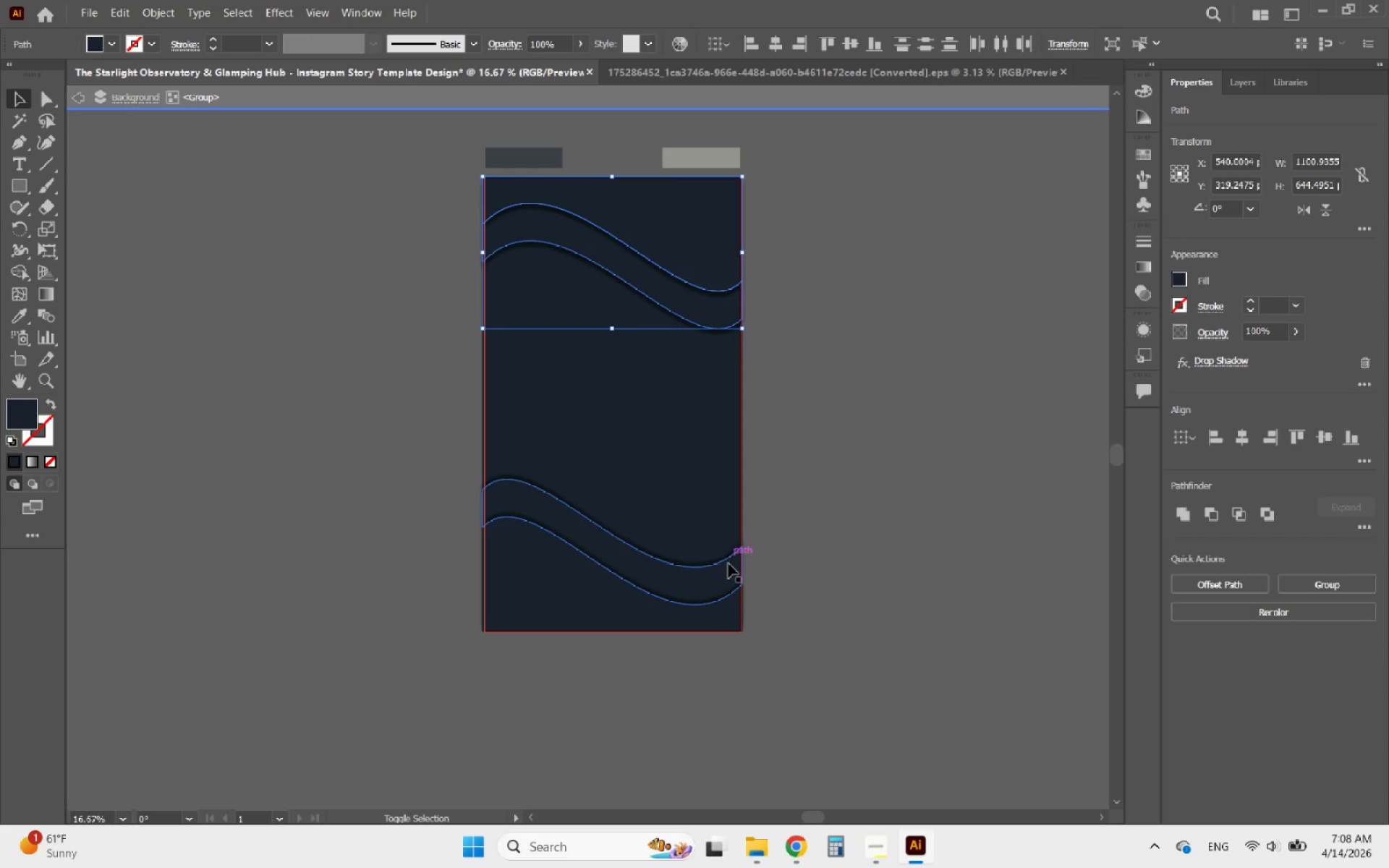 
left_click([727, 568])
 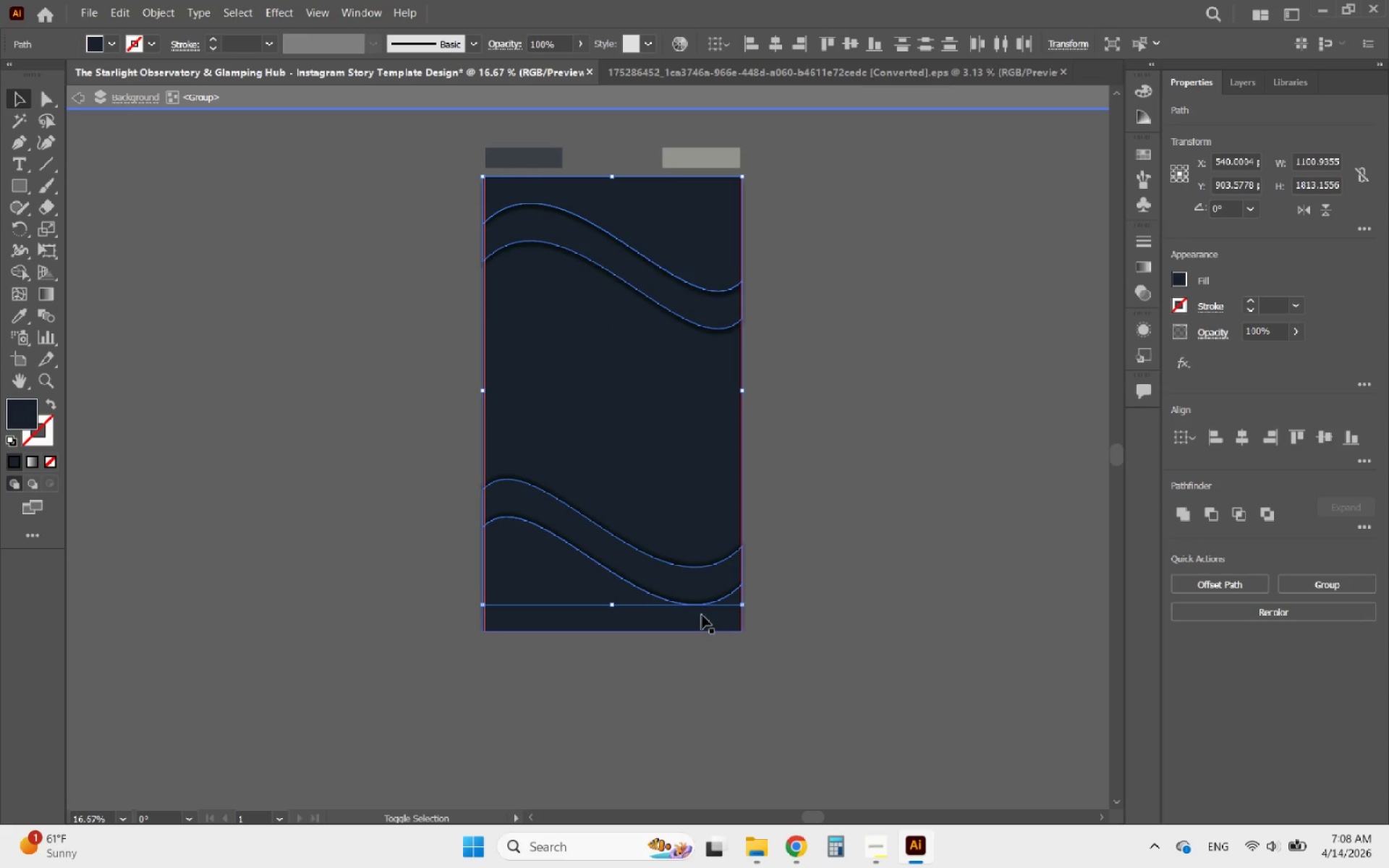 
left_click([702, 615])
 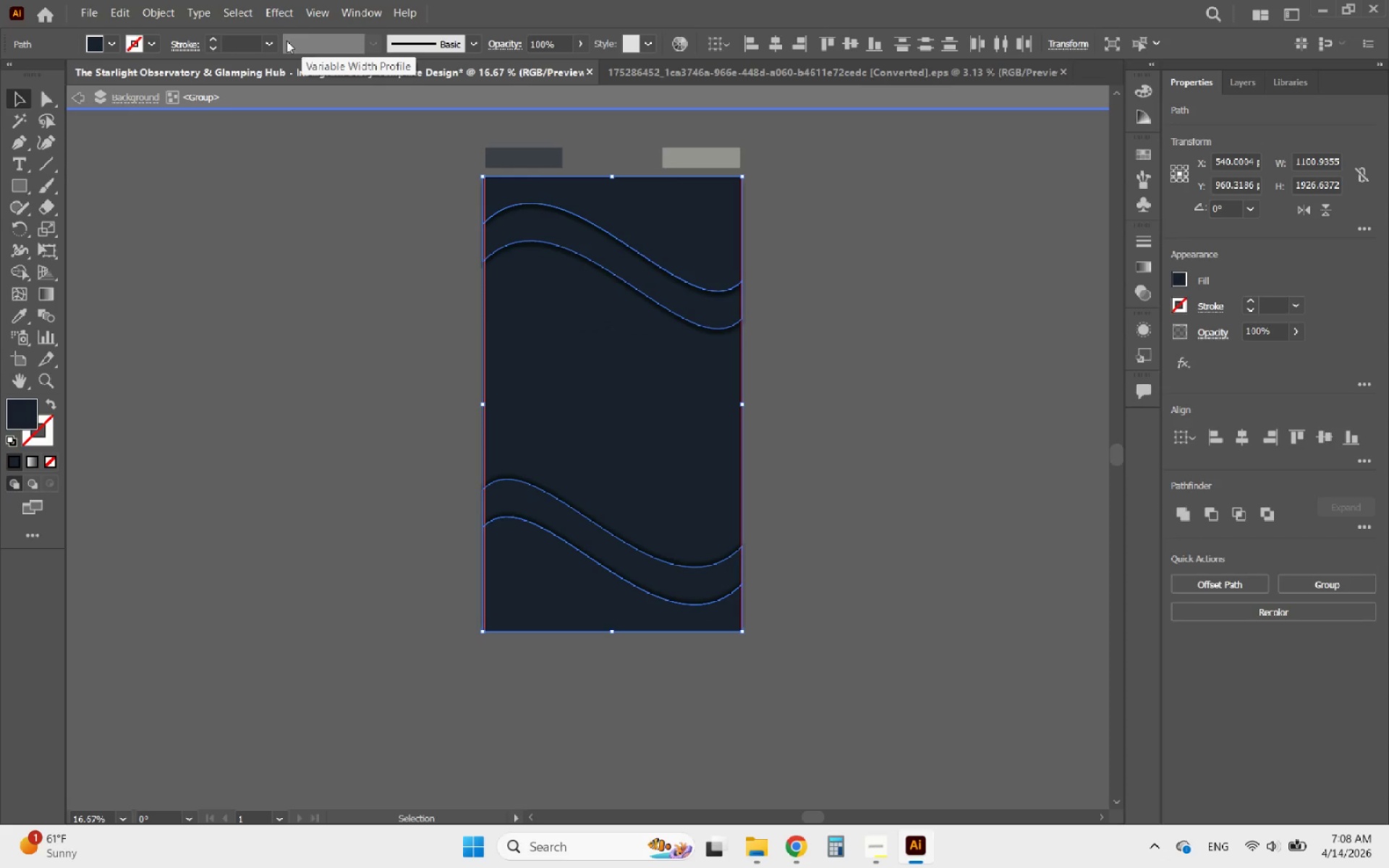 
left_click([284, 17])
 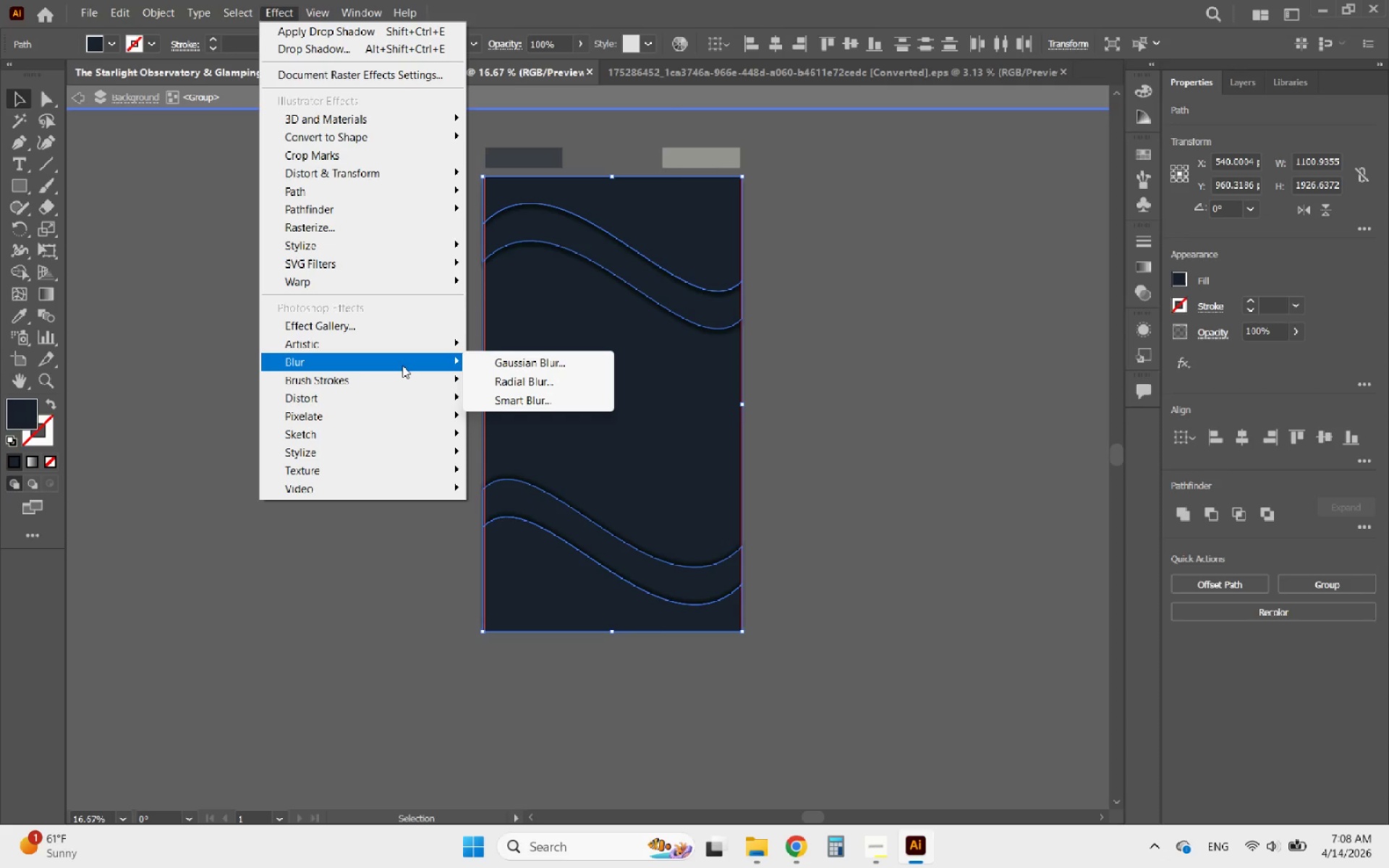 
left_click([511, 365])
 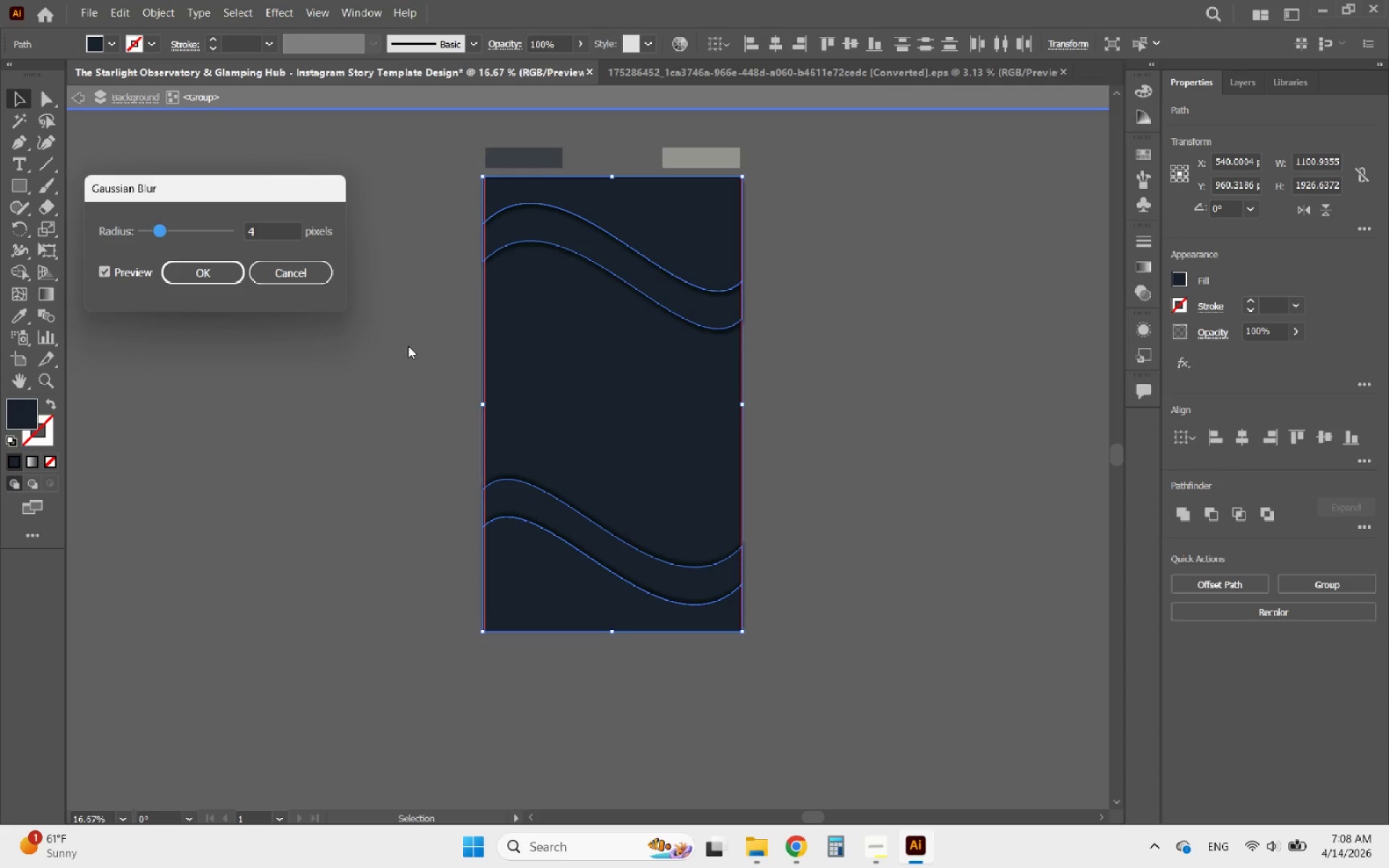 
wait(5.06)
 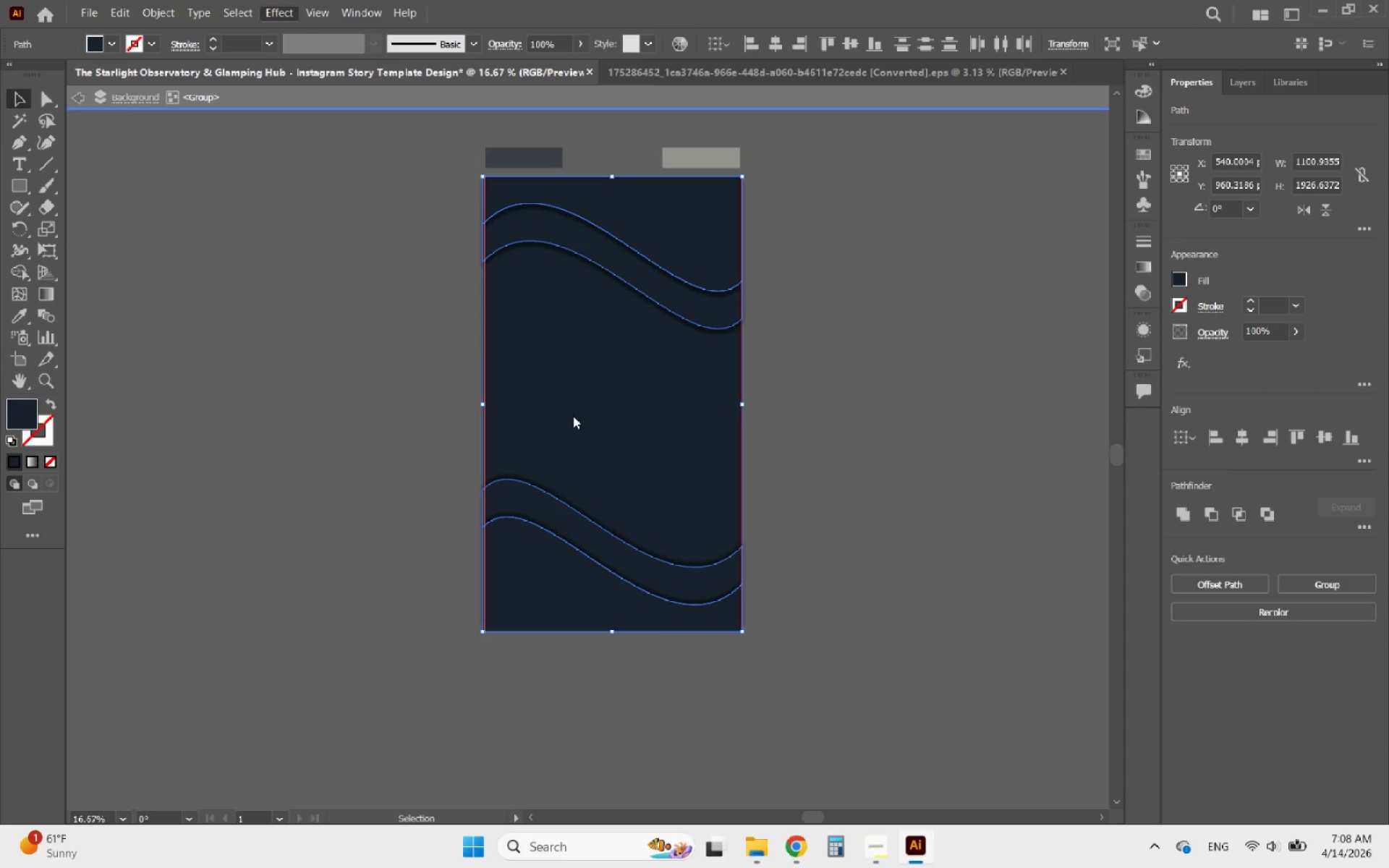 
left_click_drag(start_coordinate=[159, 232], to_coordinate=[178, 229])
 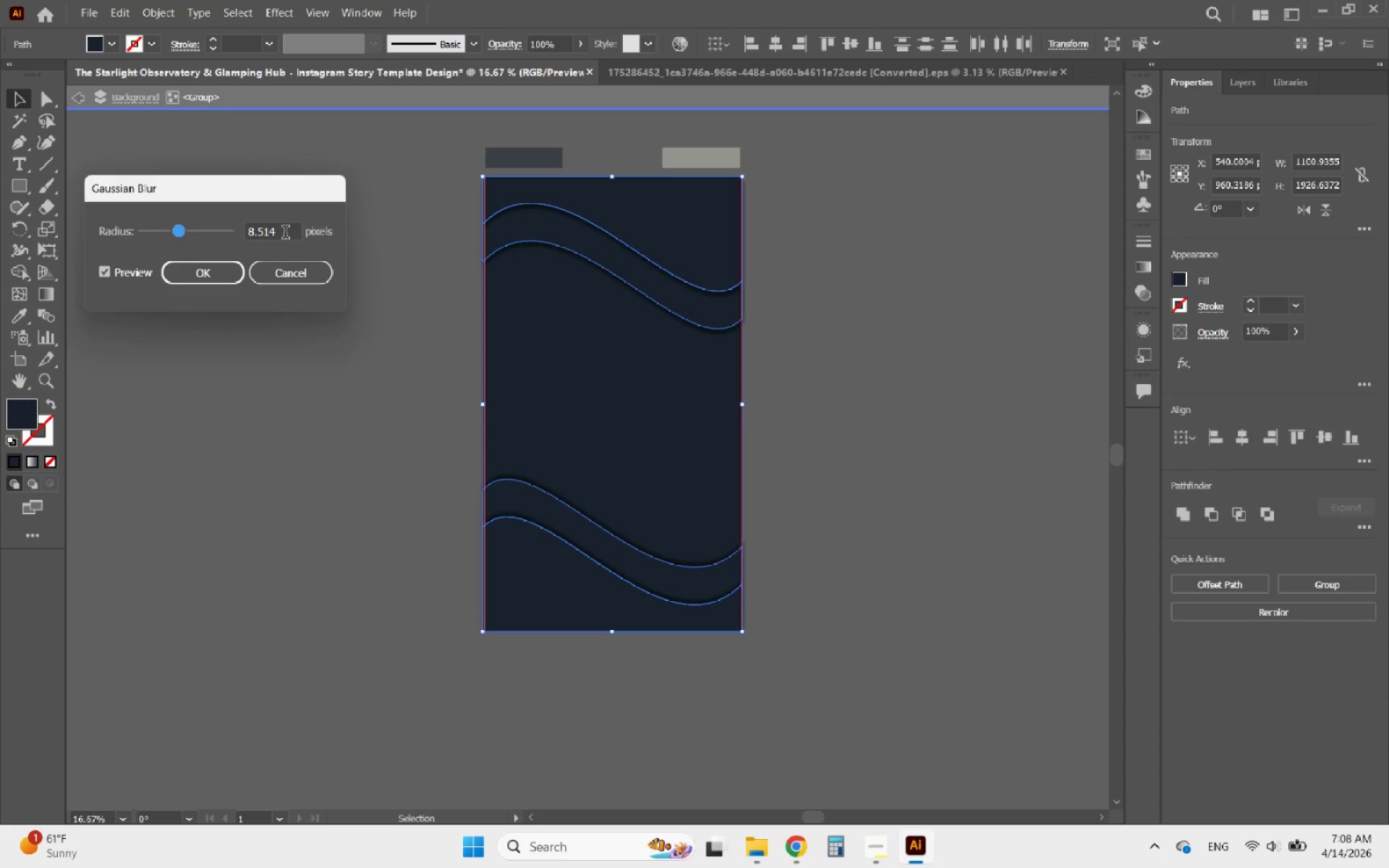 
left_click_drag(start_coordinate=[285, 233], to_coordinate=[234, 237])
 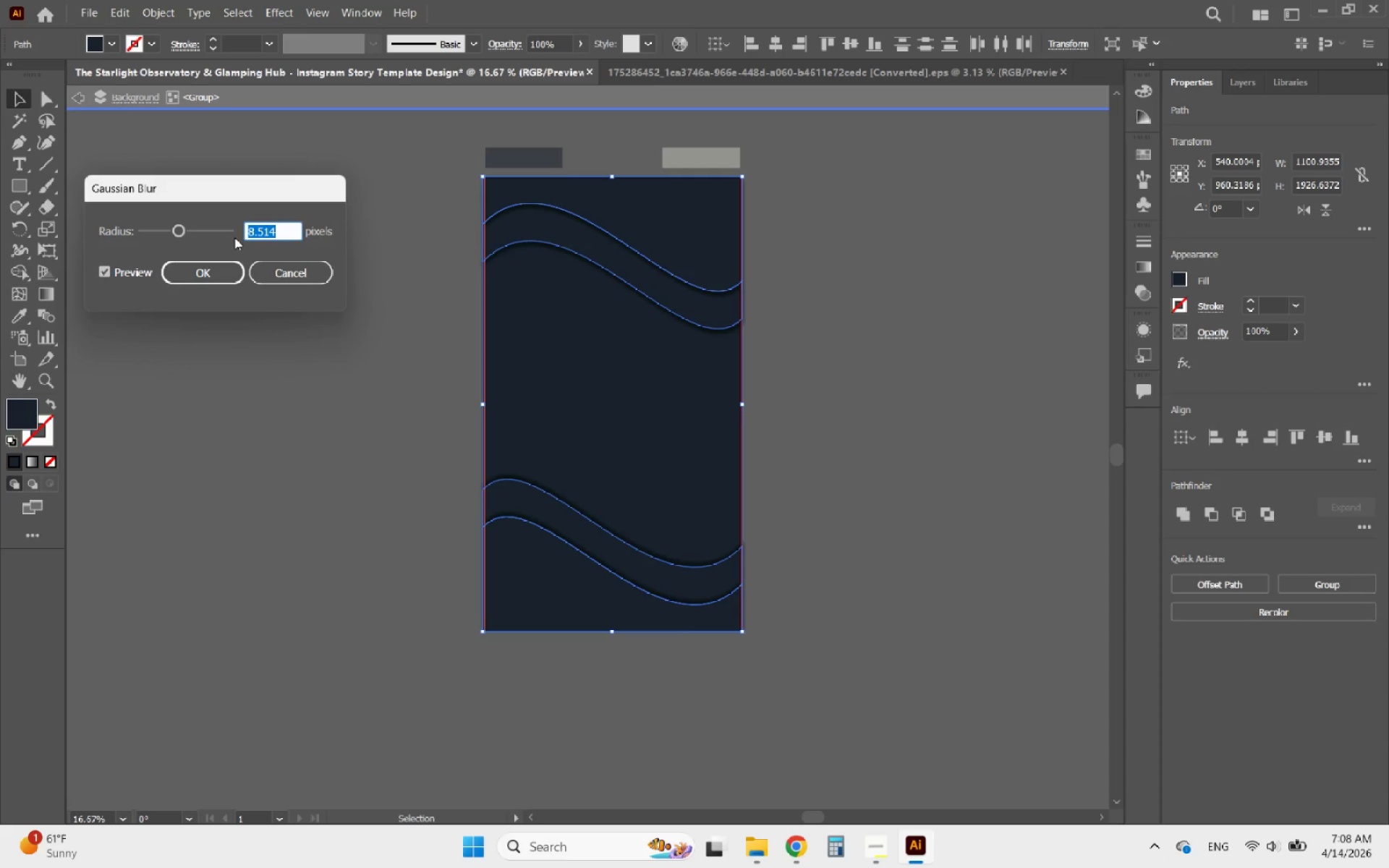 
type(10)
 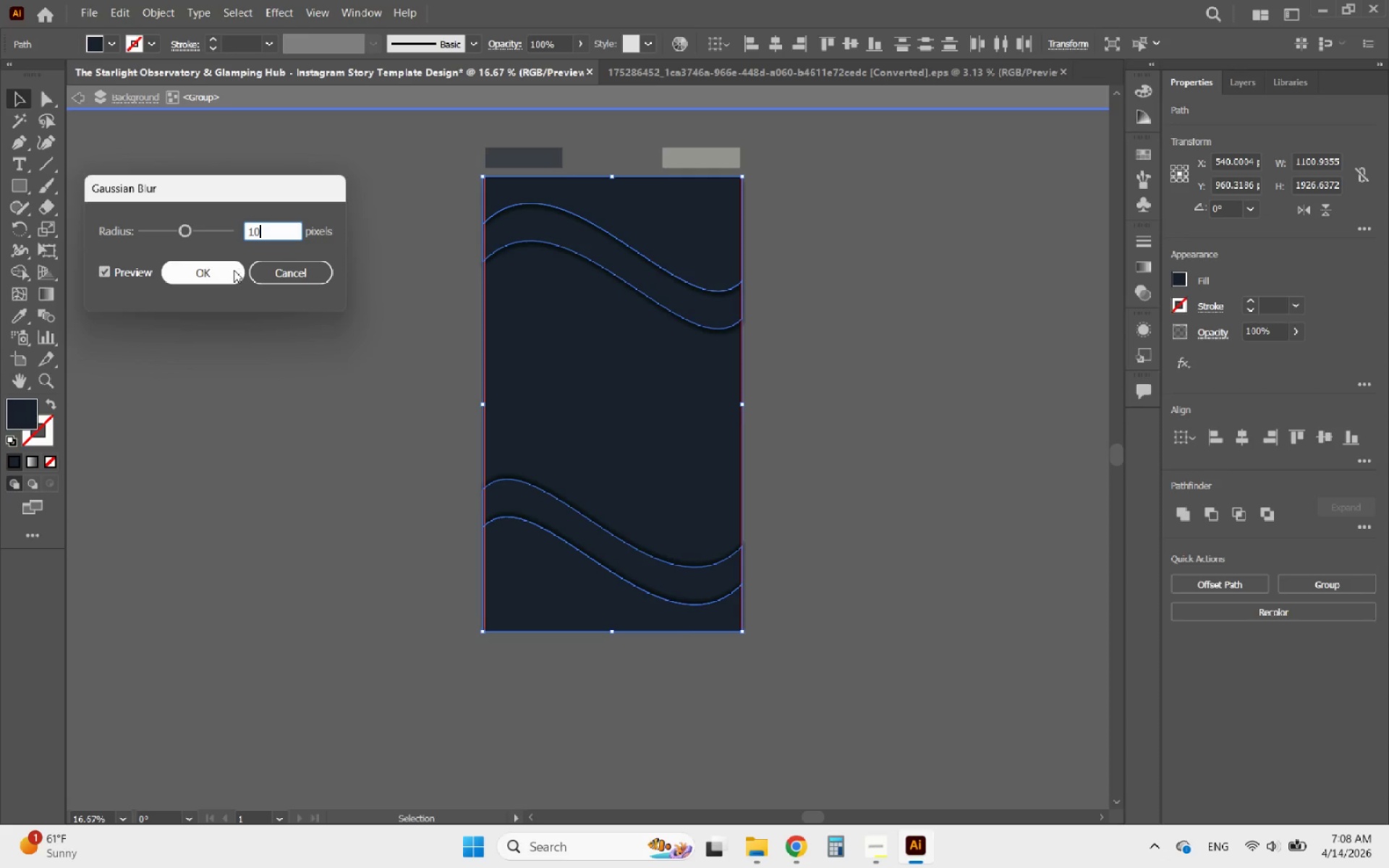 
left_click([232, 271])
 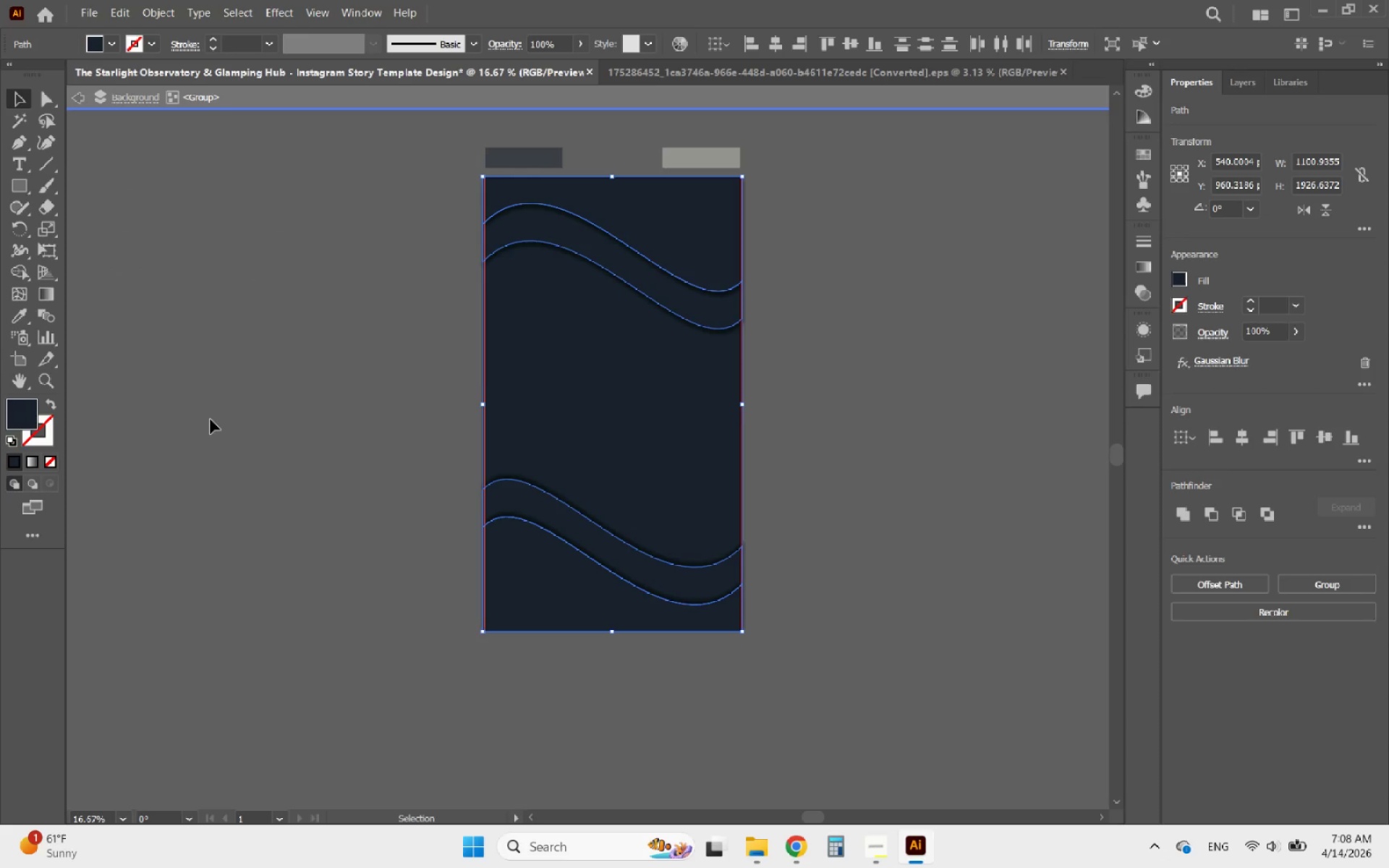 
key(Alt+AltLeft)
 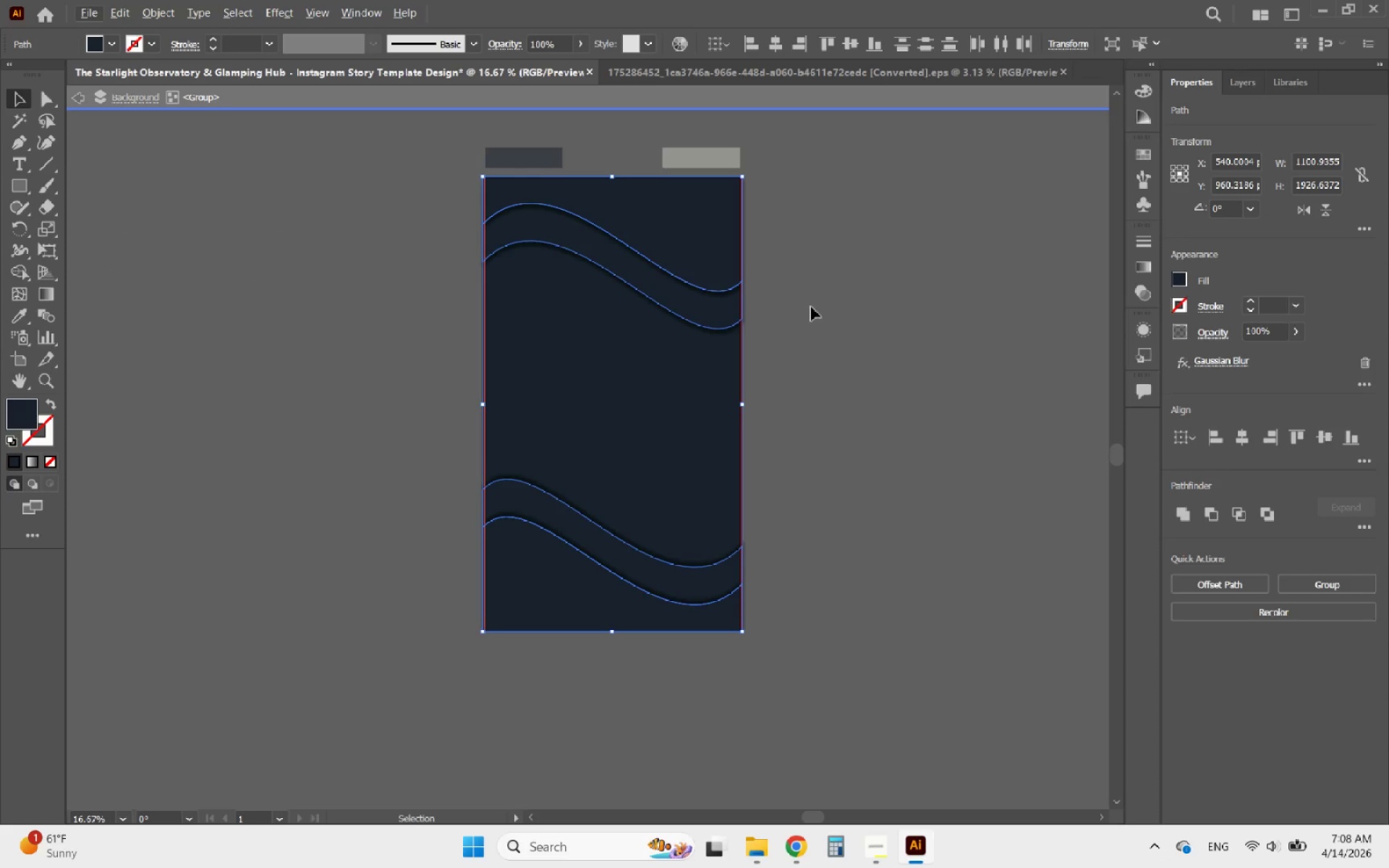 
left_click([815, 306])
 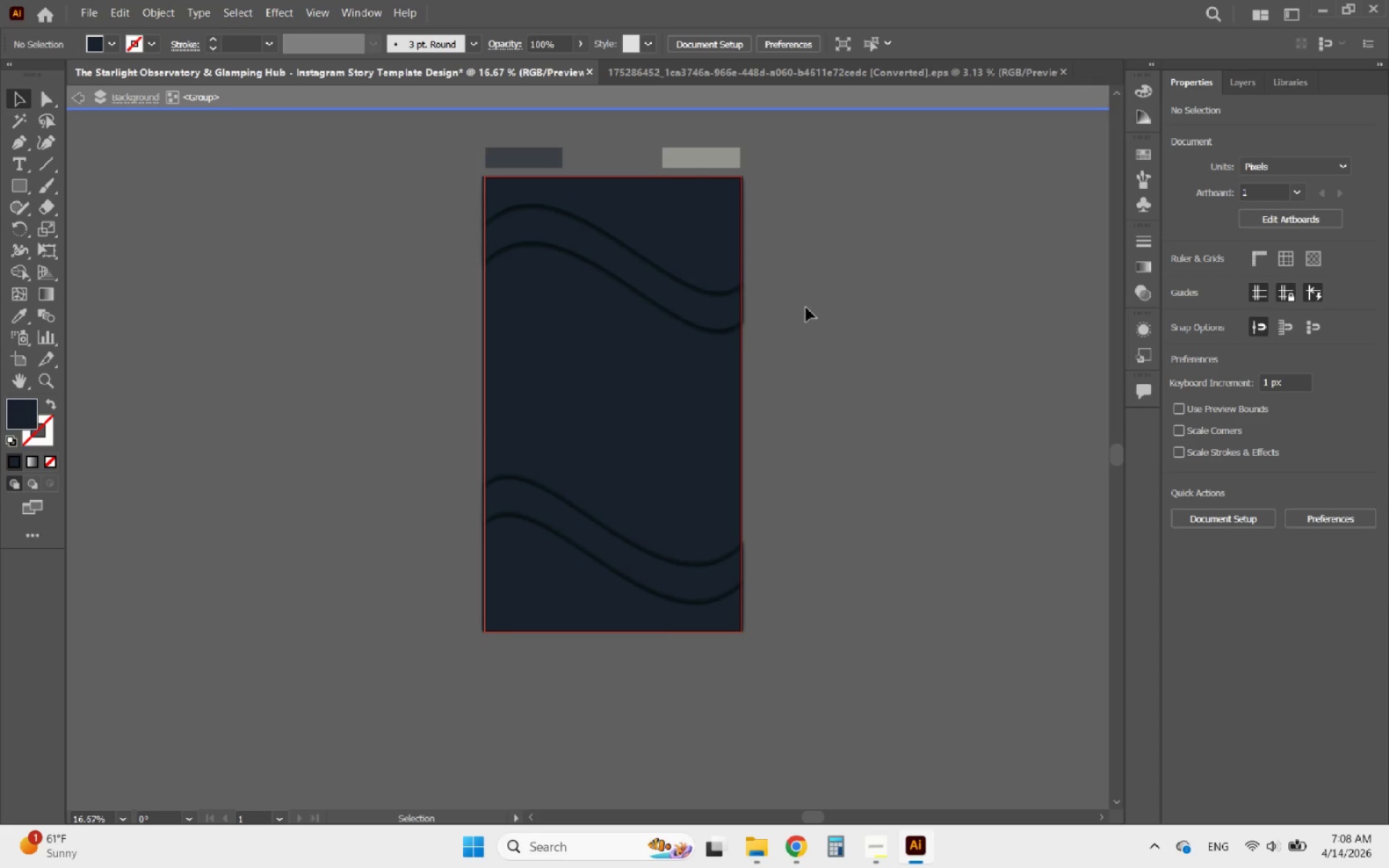 
hold_key(key=AltLeft, duration=3.33)
scroll: coordinate [651, 267], scroll_direction: up, amount: 4.0
 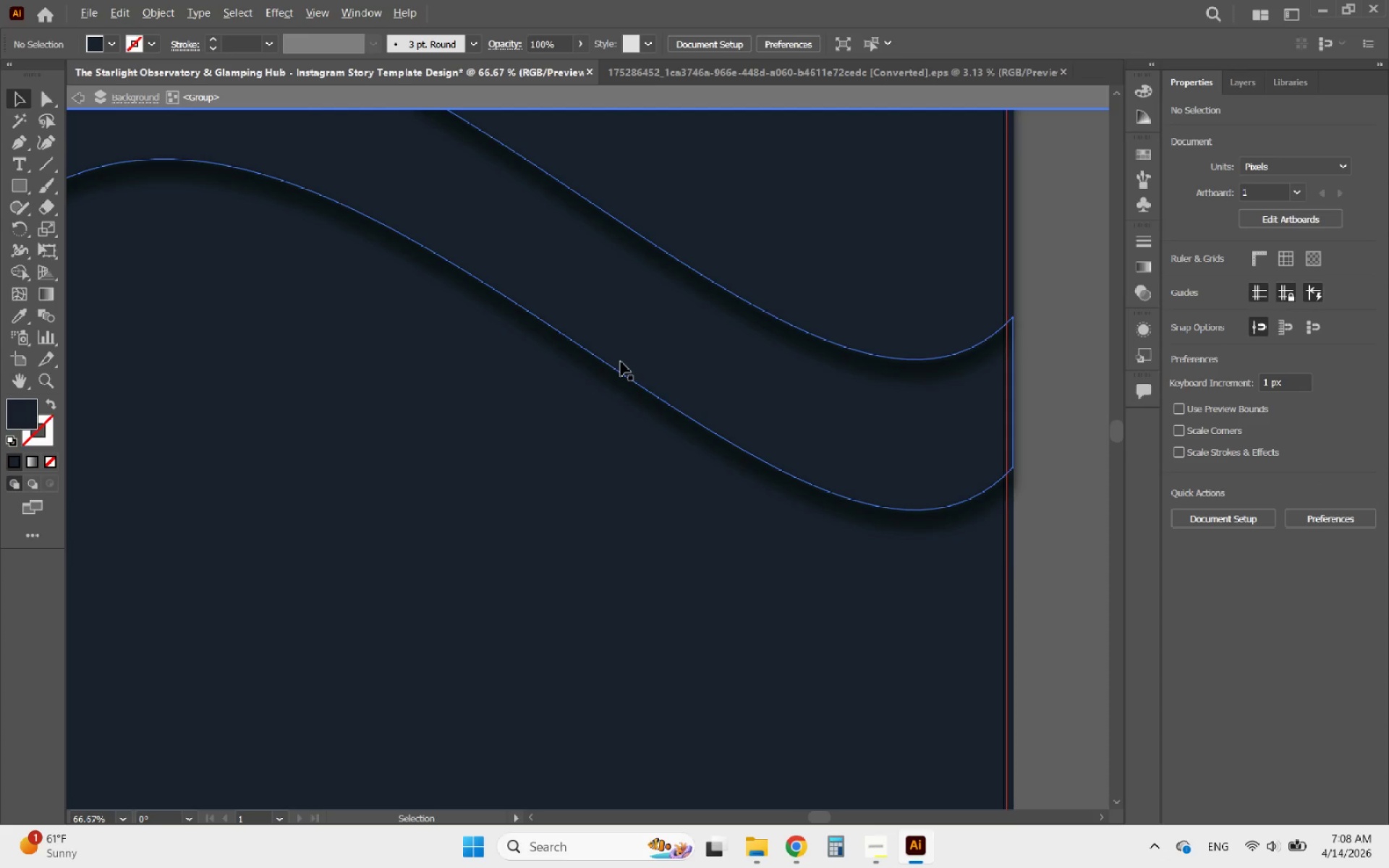 
scroll: coordinate [895, 422], scroll_direction: down, amount: 7.0
 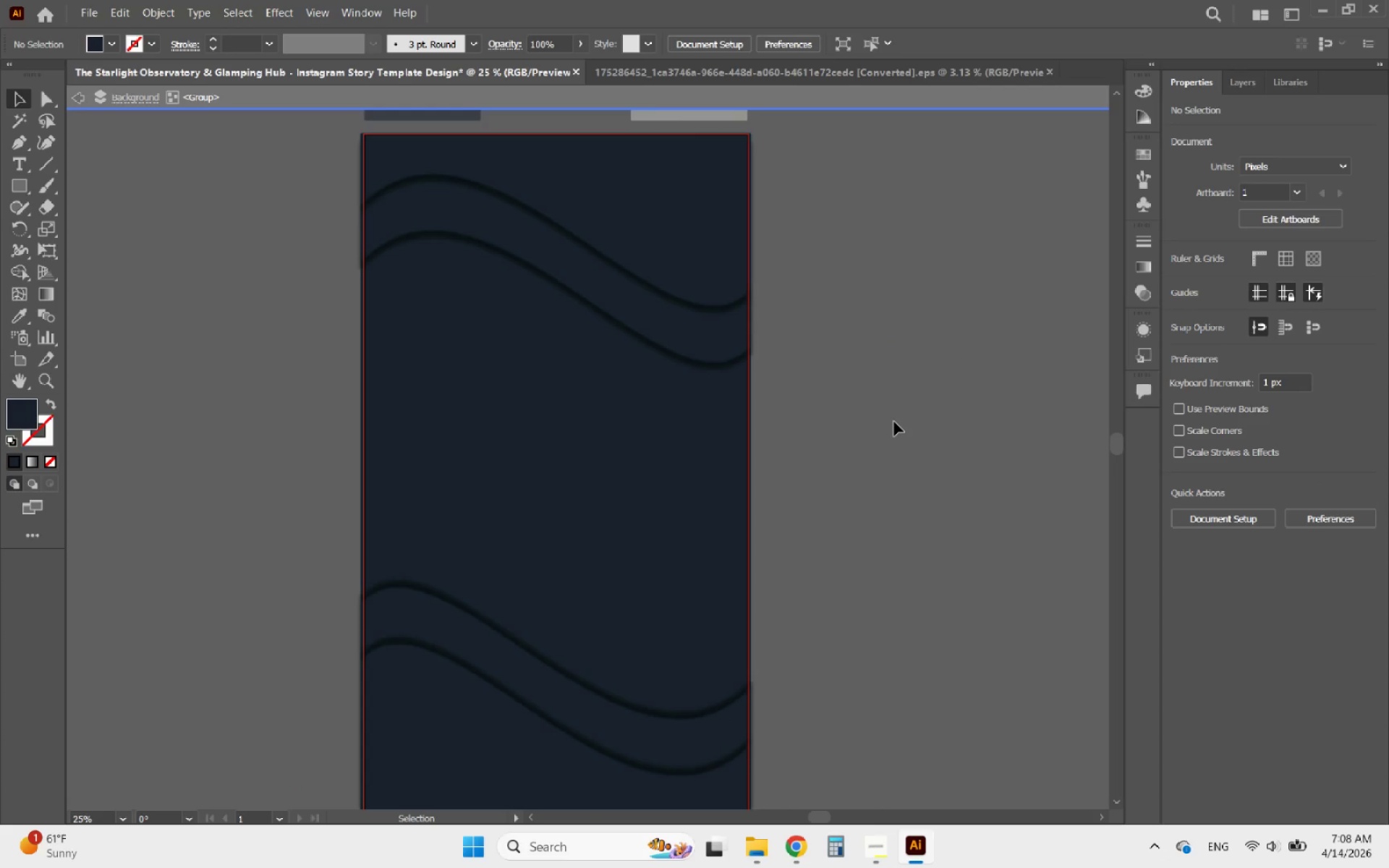 
hold_key(key=AltLeft, duration=1.28)
scroll: coordinate [894, 422], scroll_direction: down, amount: 1.0
 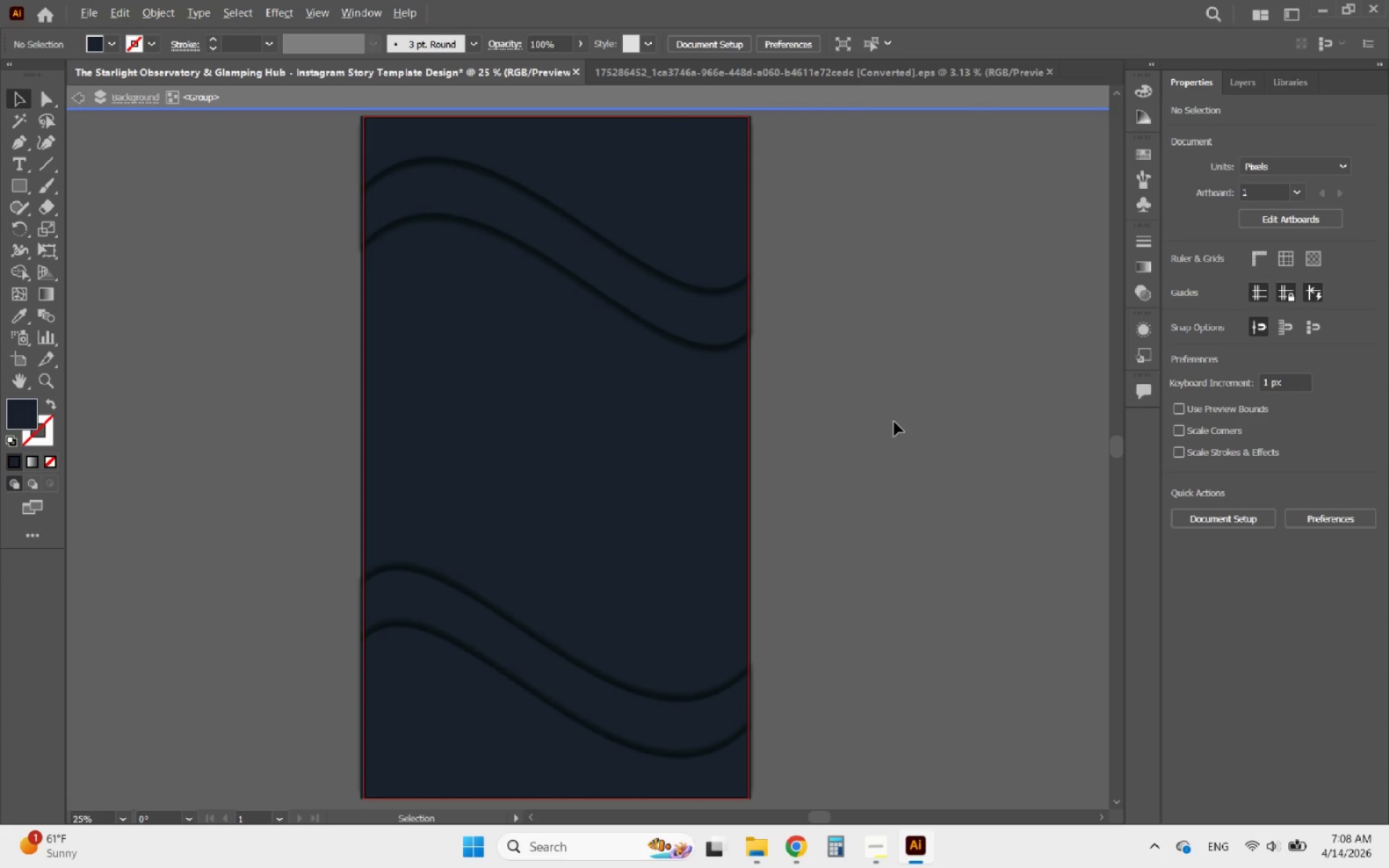 
scroll: coordinate [894, 422], scroll_direction: up, amount: 1.0
 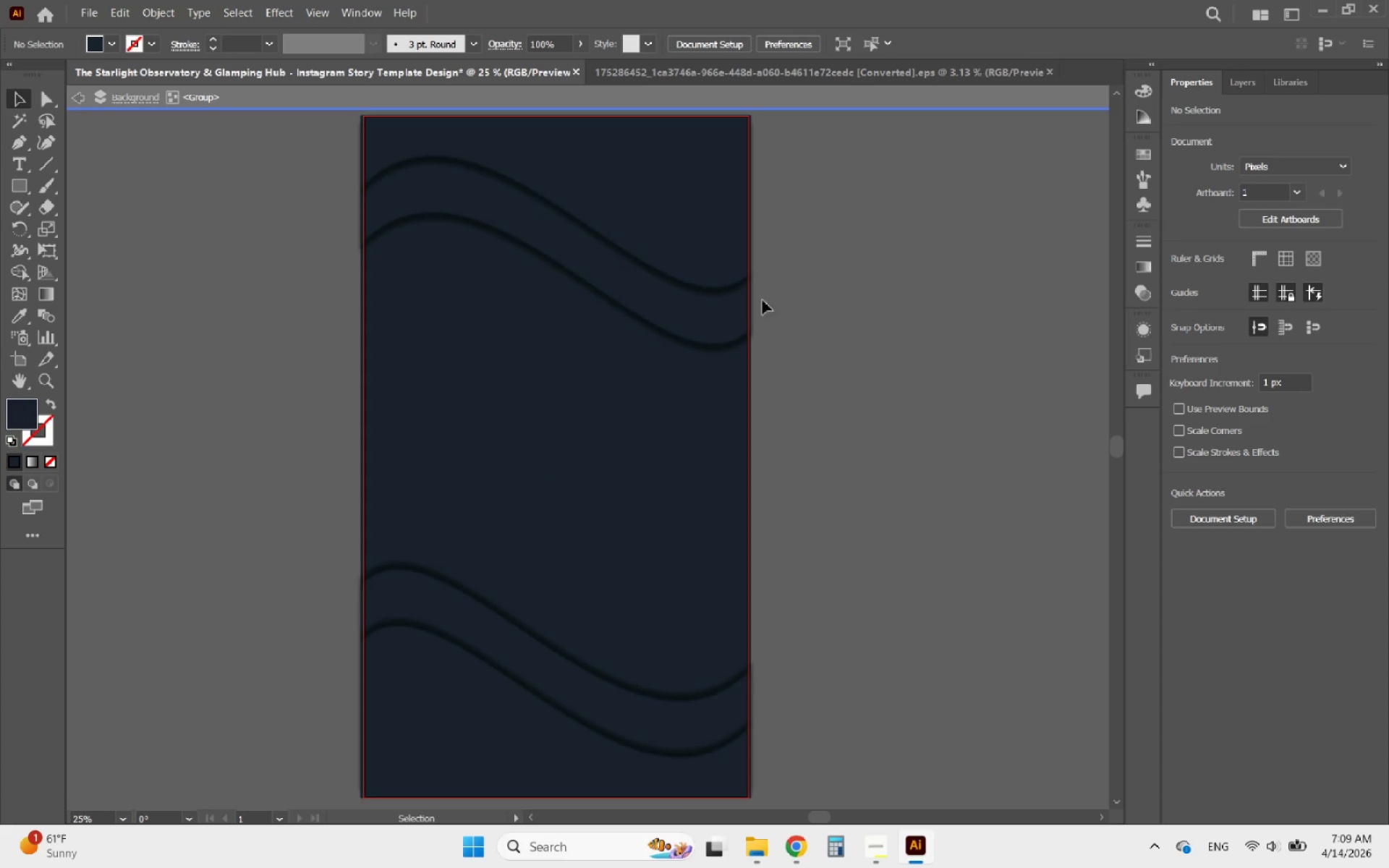 
left_click([741, 304])
 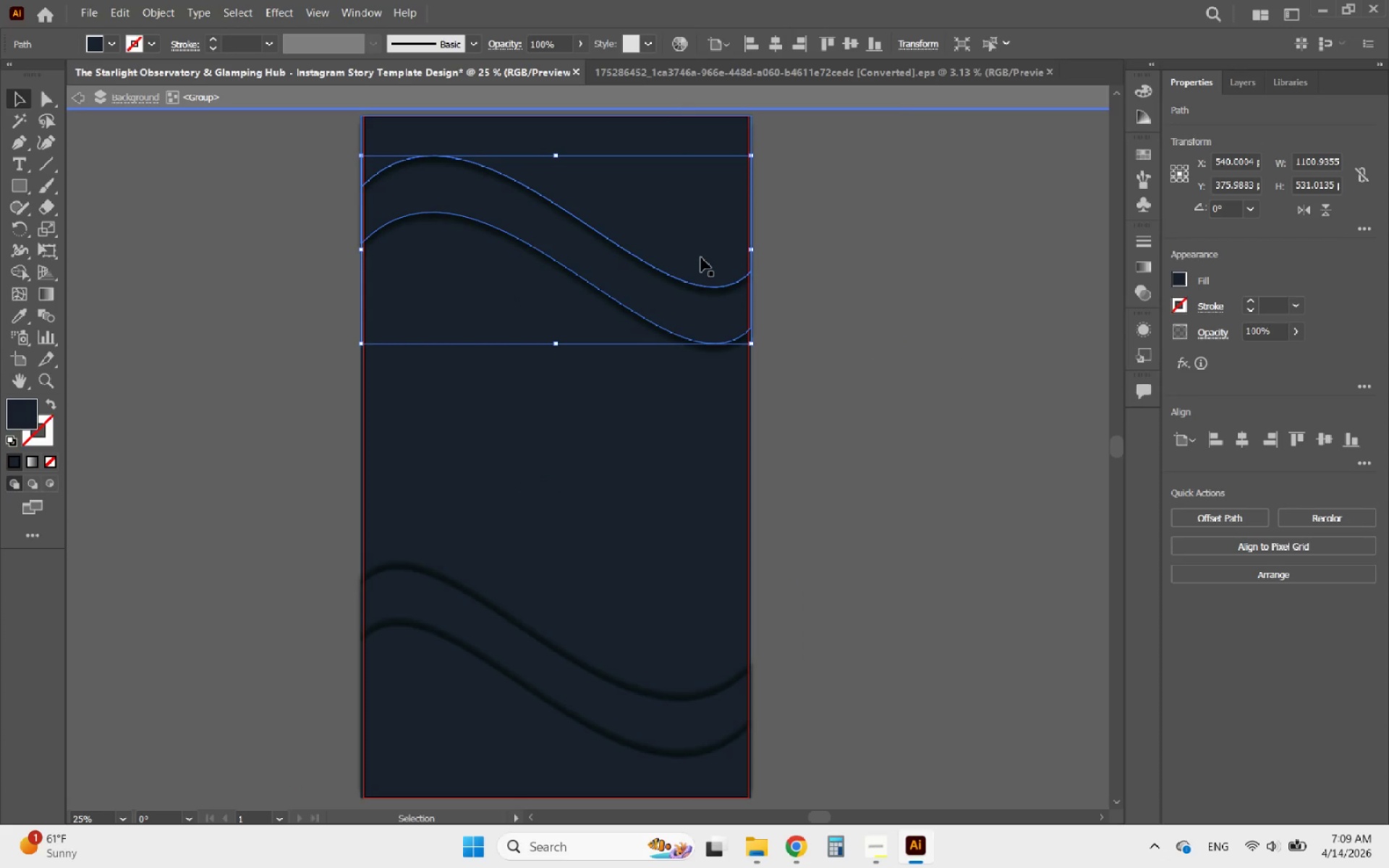 
hold_key(key=ShiftLeft, duration=0.59)
left_click([701, 258])
 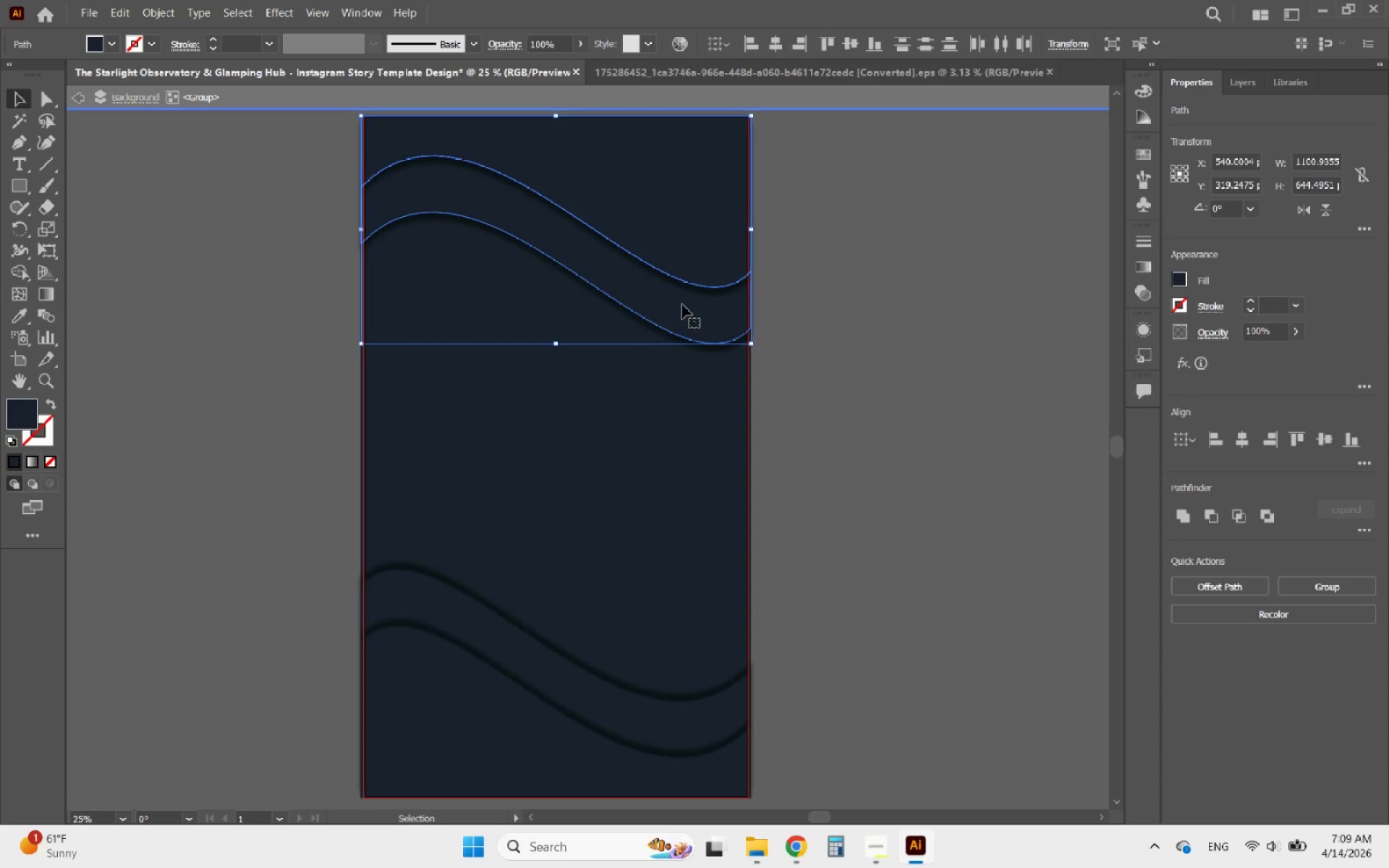 
hold_key(key=ShiftLeft, duration=1.75)
 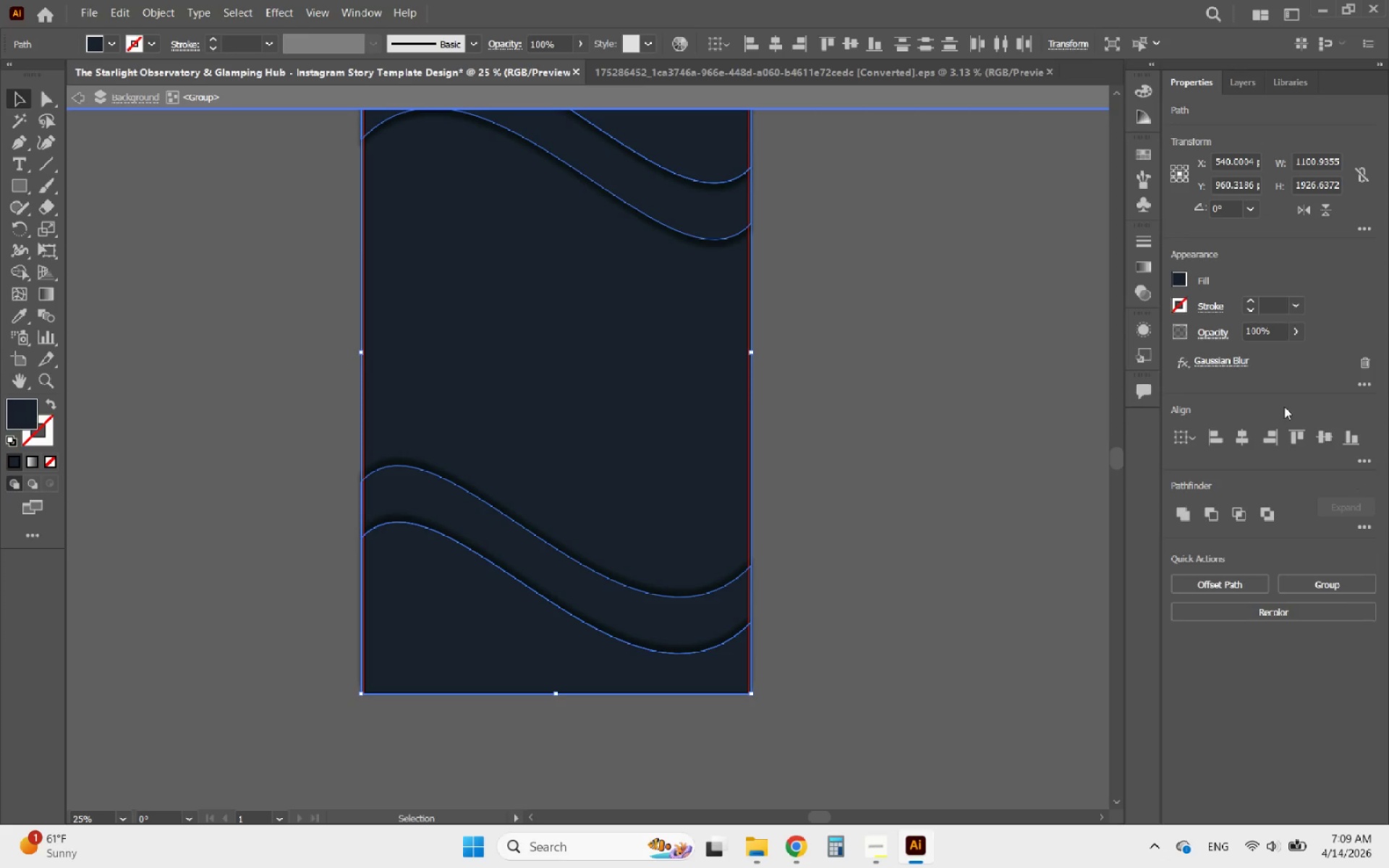 
scroll: coordinate [676, 321], scroll_direction: down, amount: 6.0
 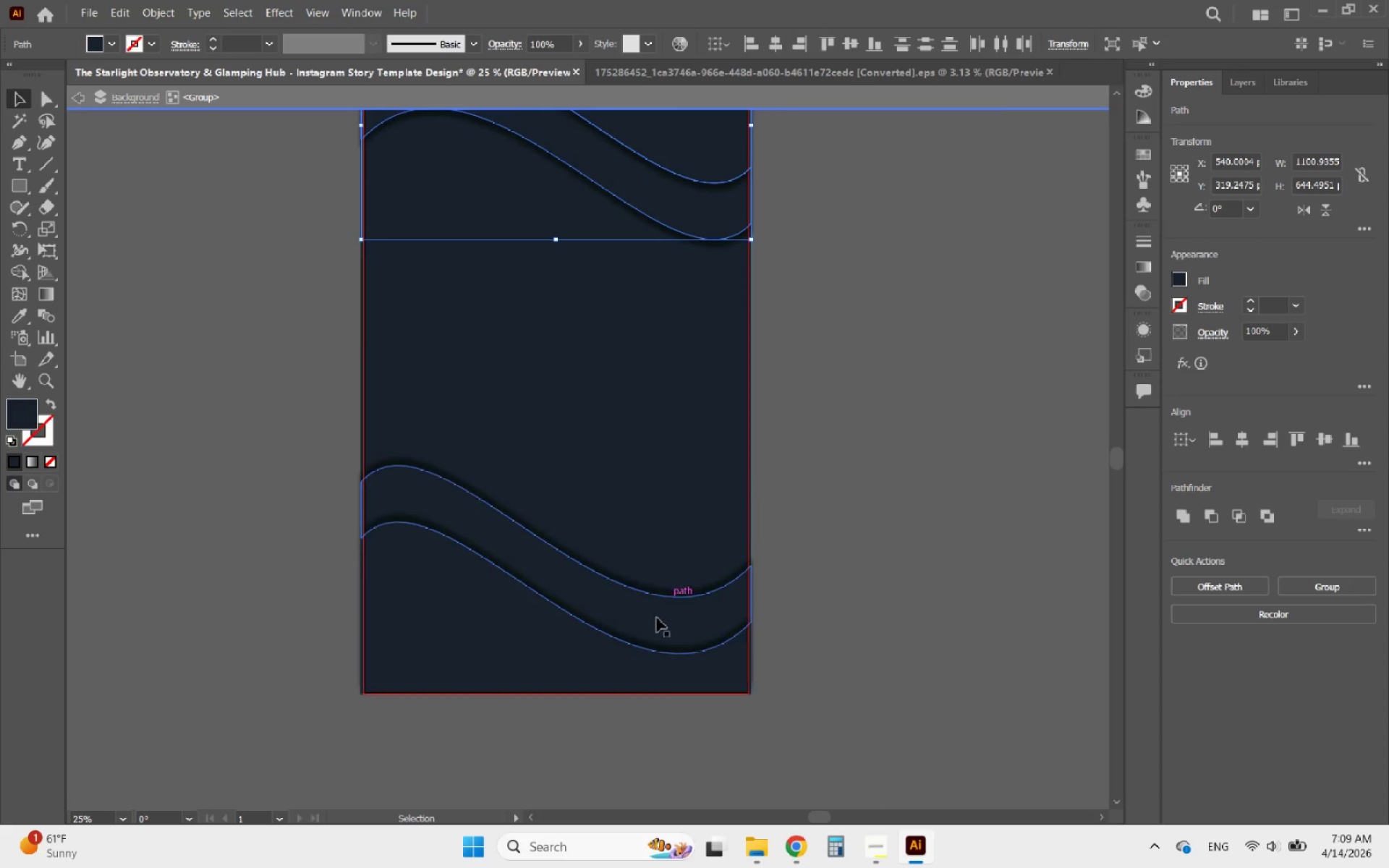 
left_click([527, 583])
 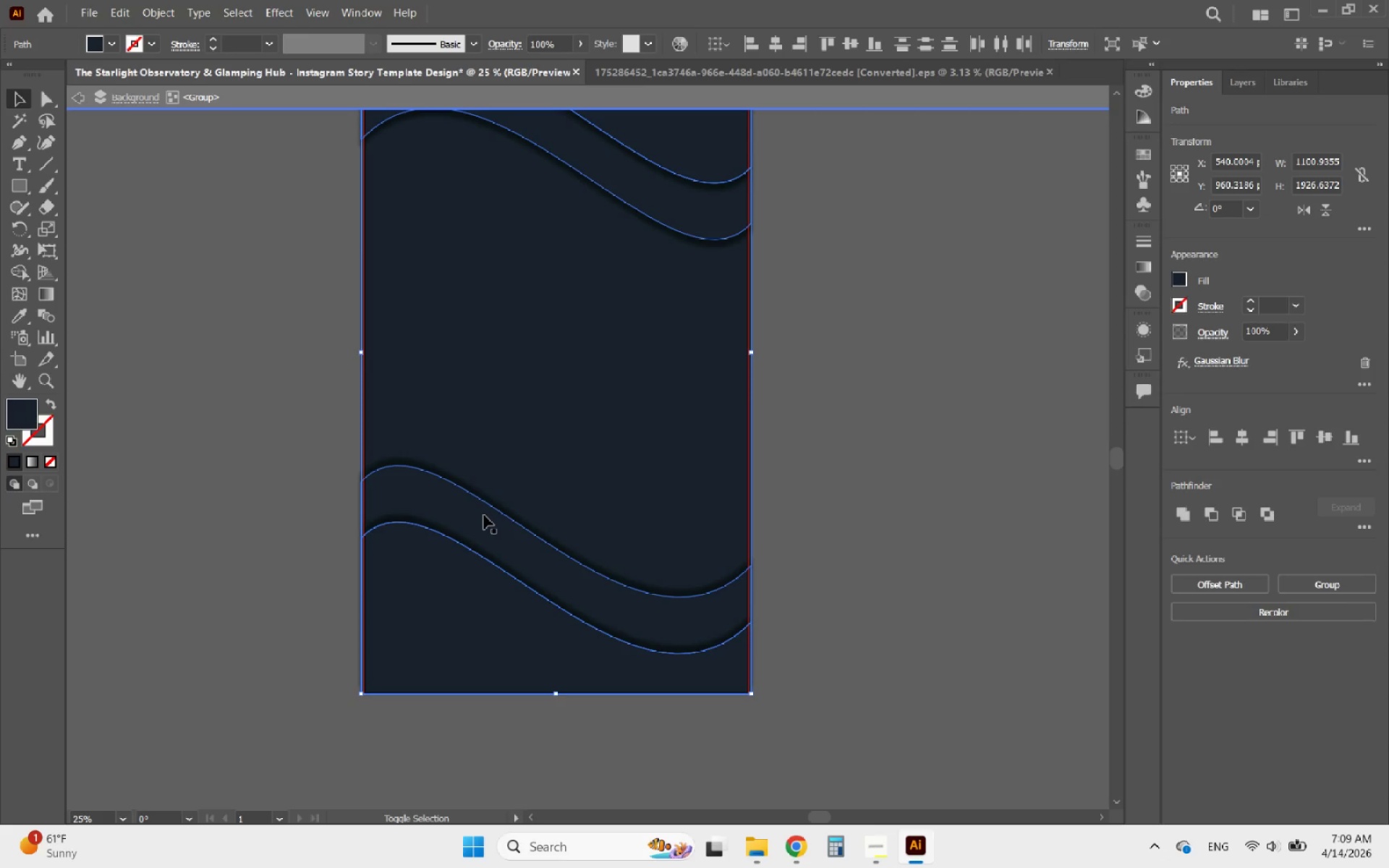 
left_click([484, 515])
 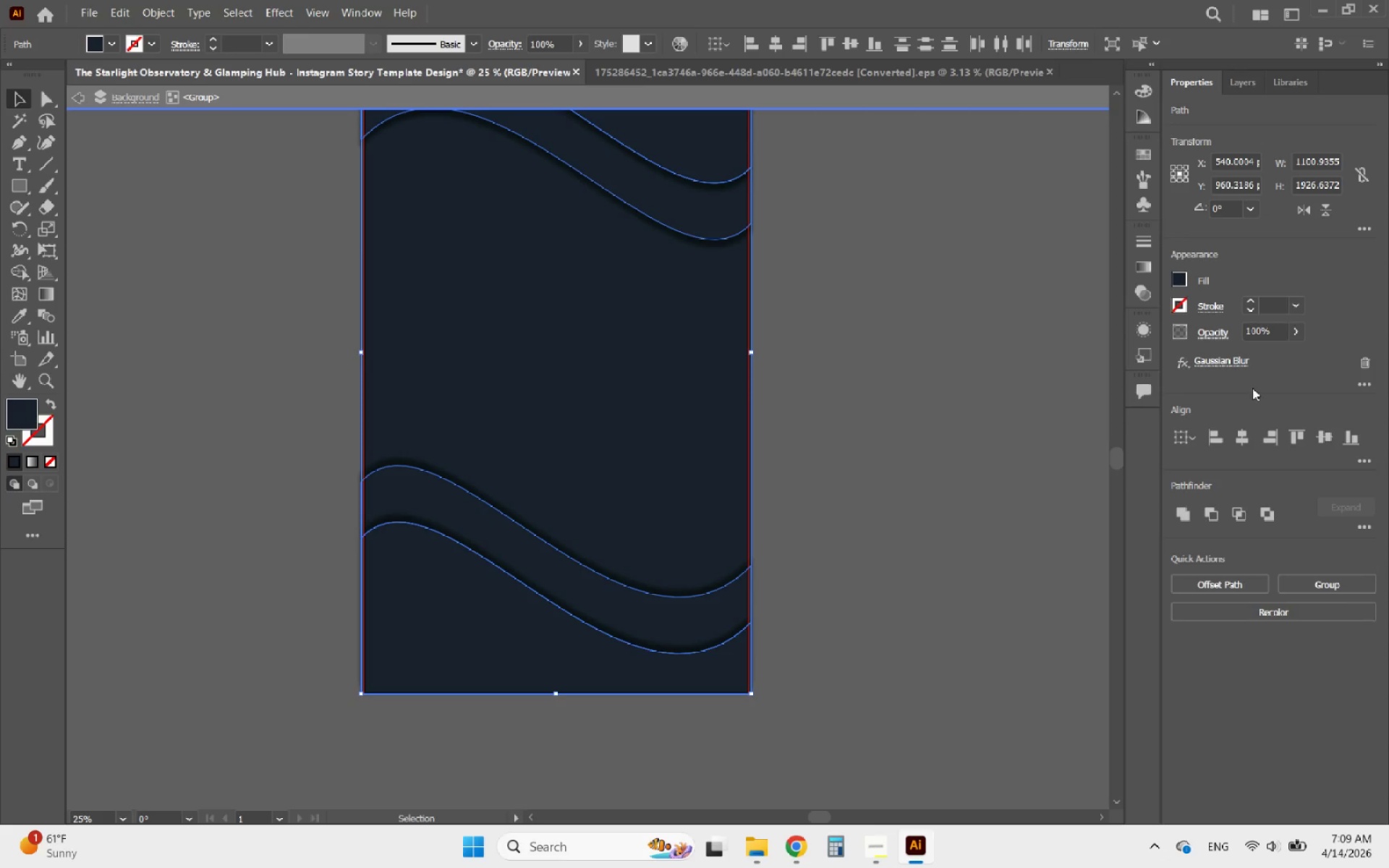 
left_click([1212, 362])
 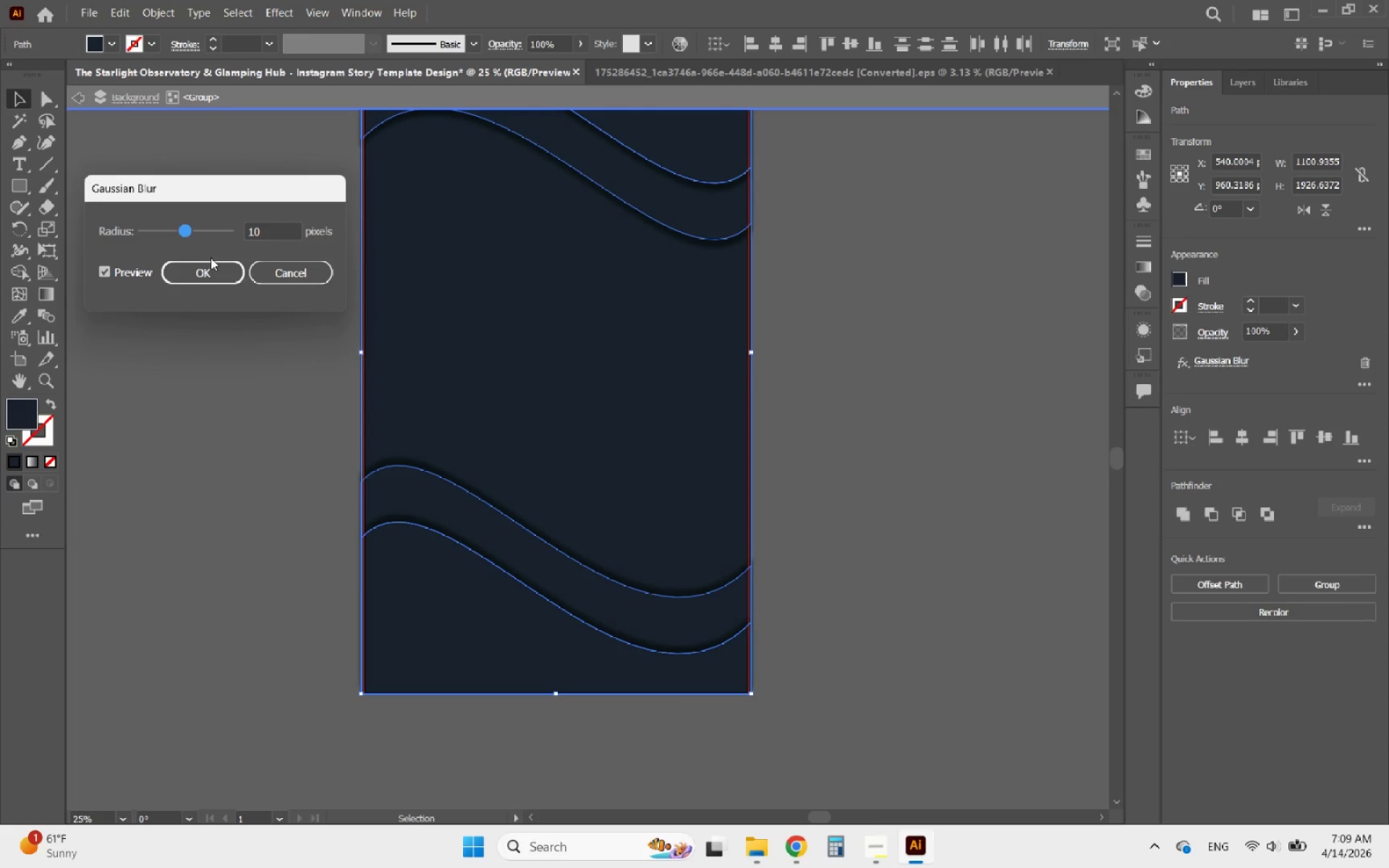 
wait(6.14)
 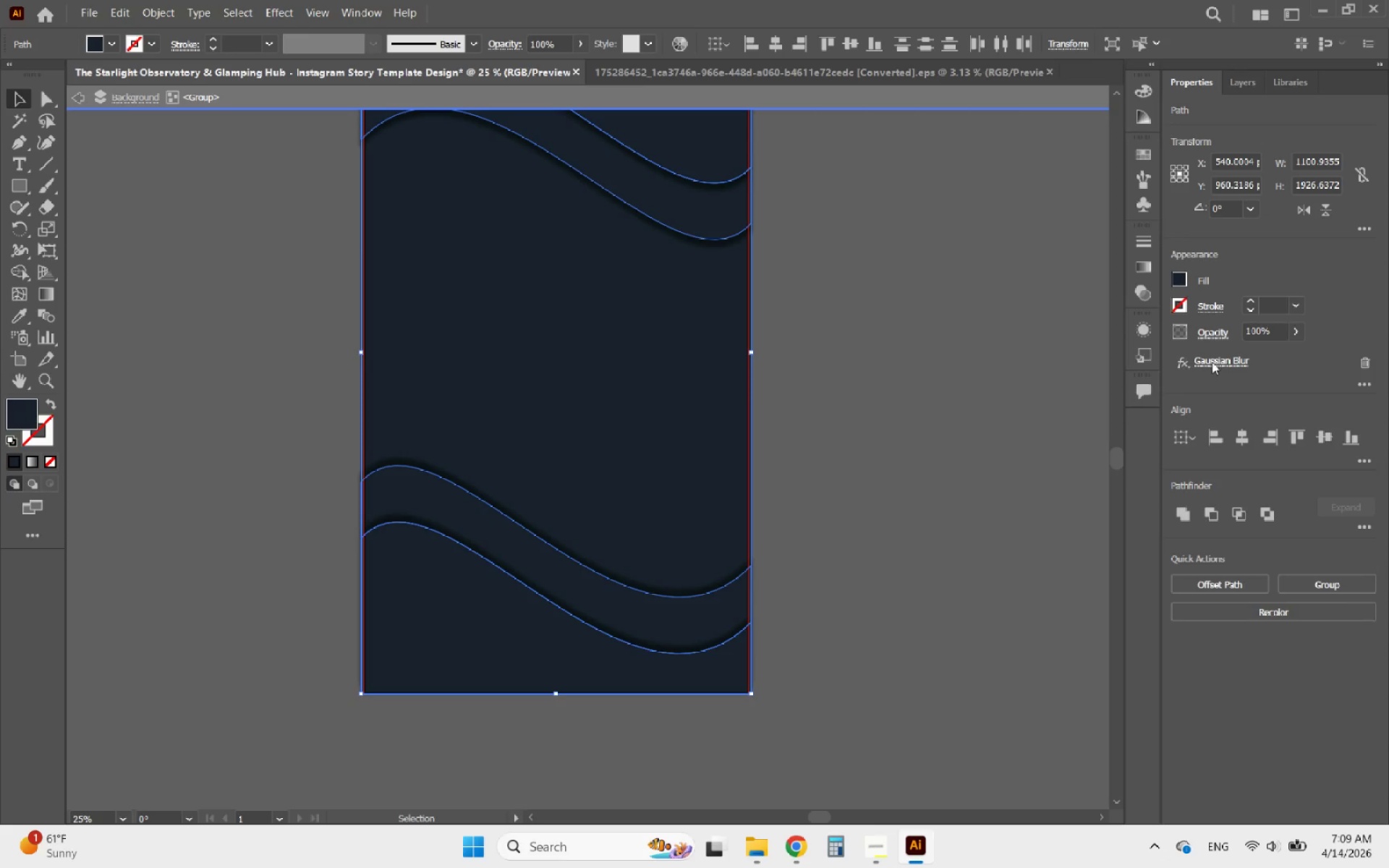 
left_click([268, 278])
 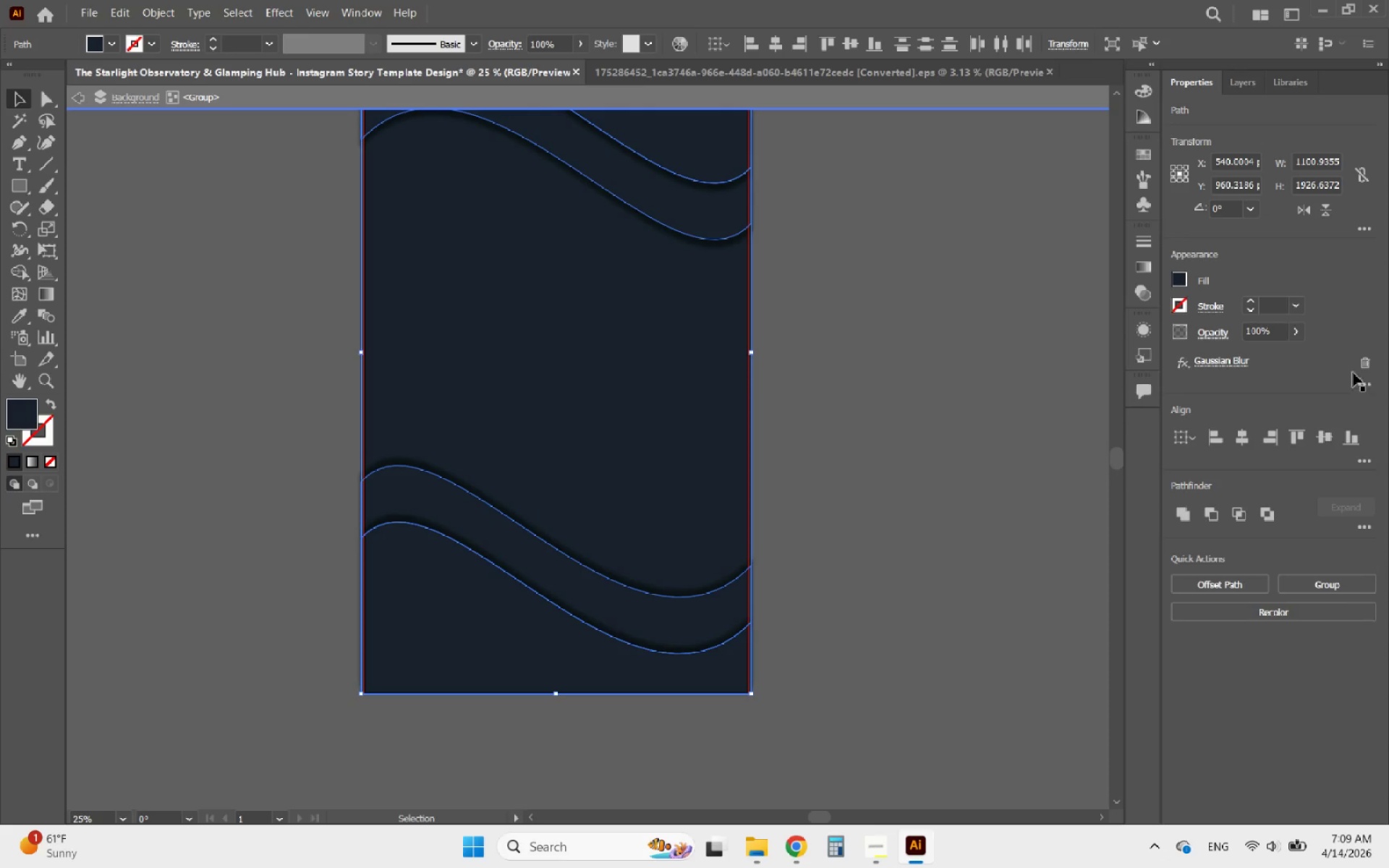 
left_click([1362, 362])
 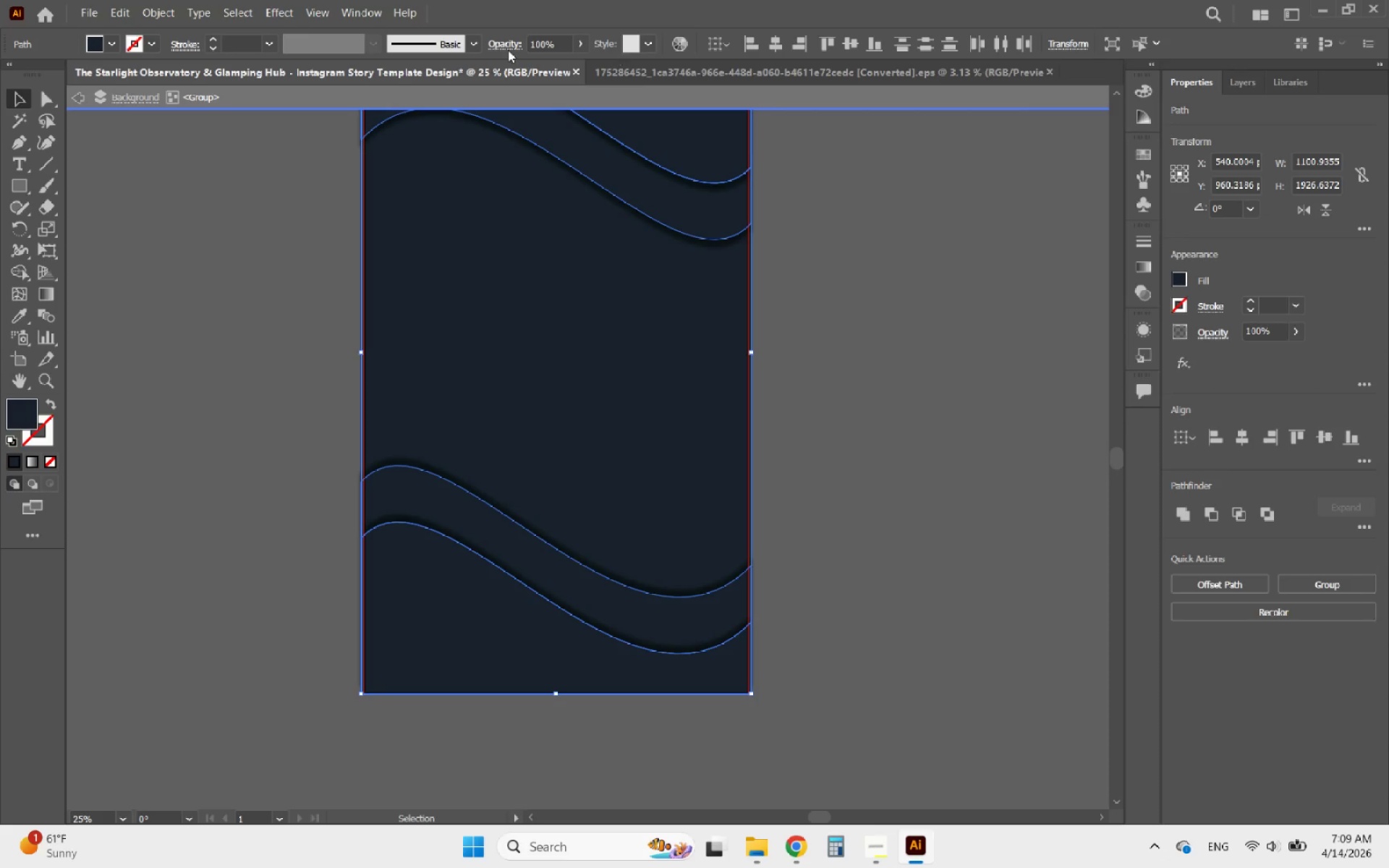 
left_click([281, 7])
 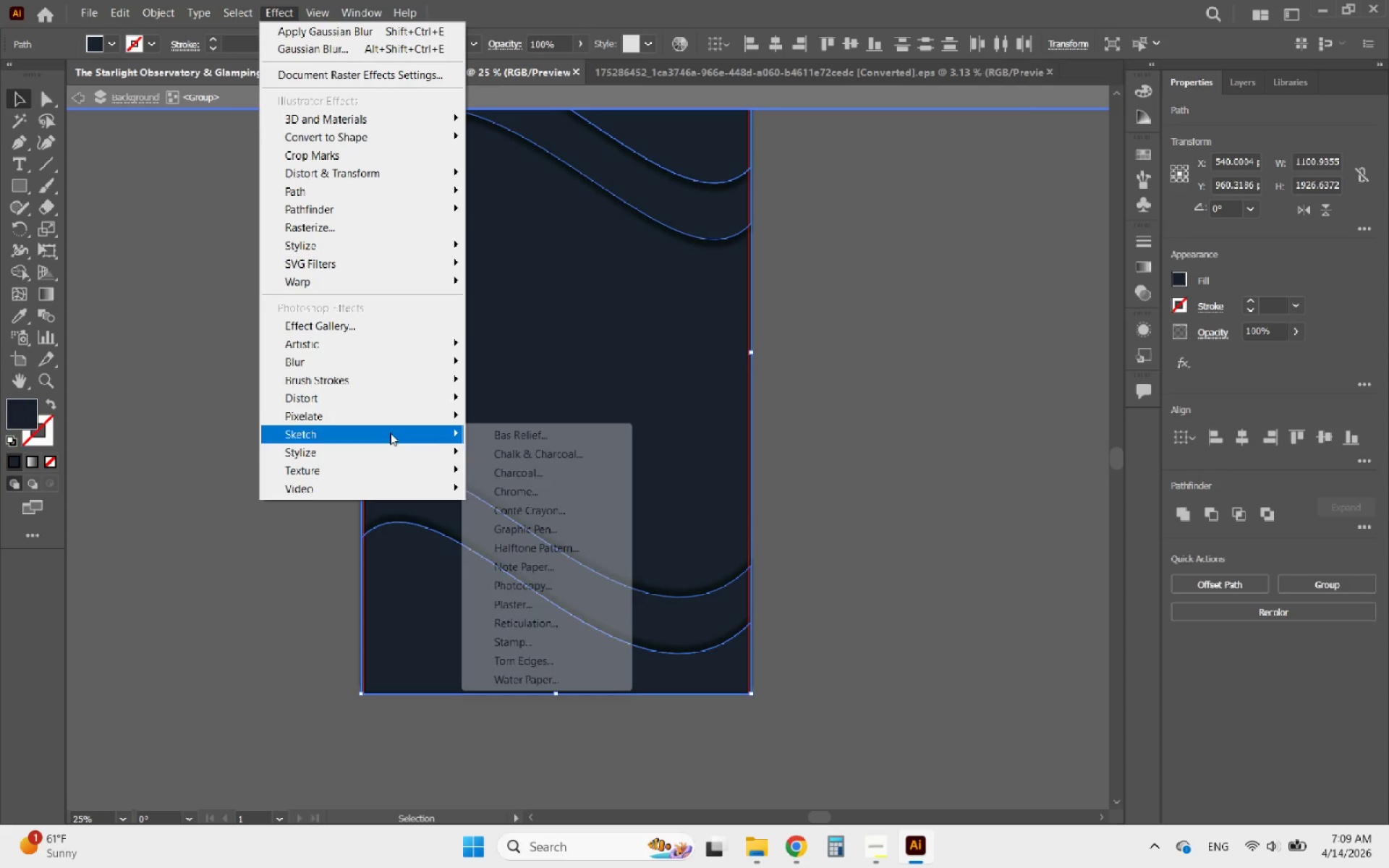 
mouse_move([388, 364])
 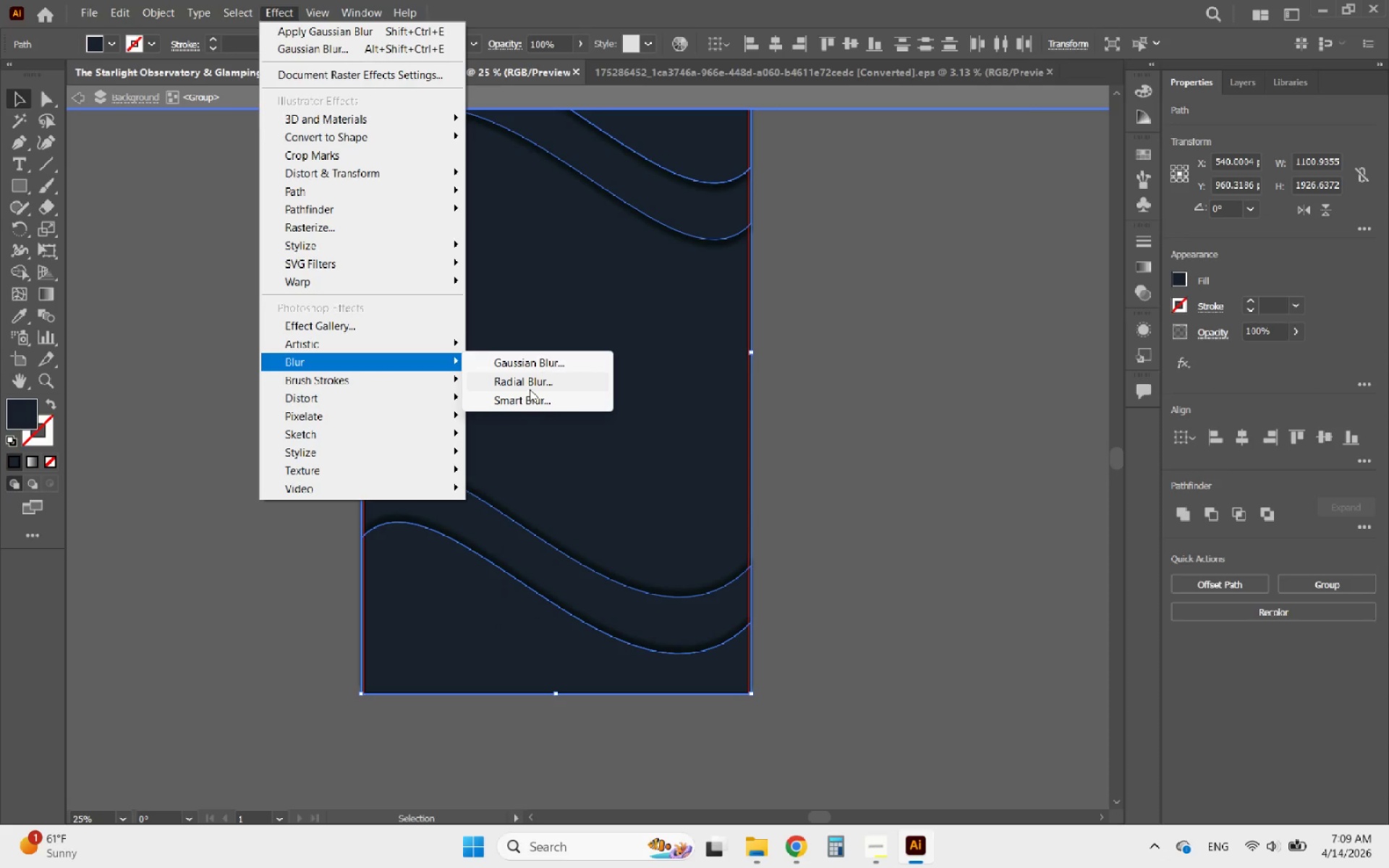 
left_click([535, 380])
 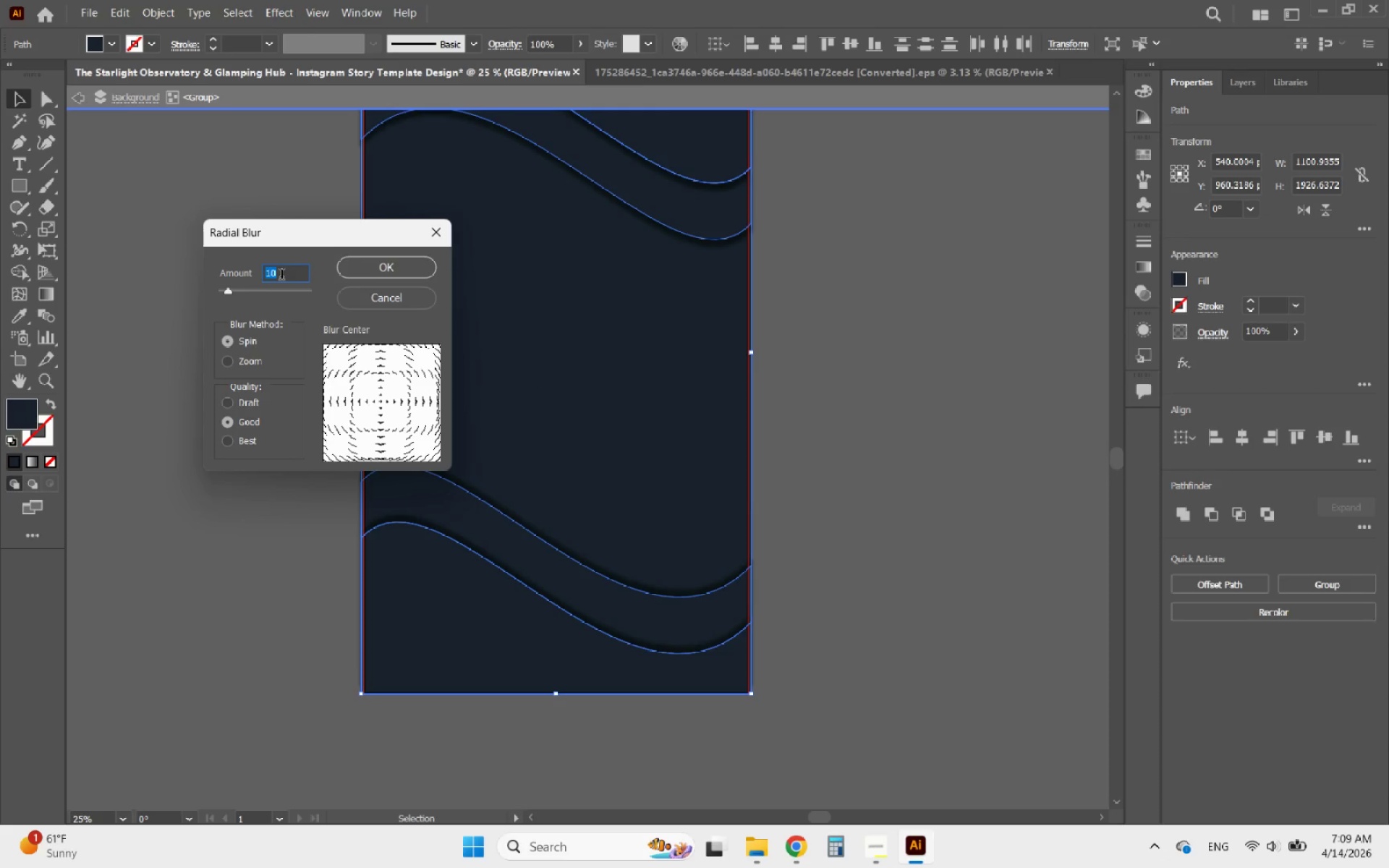 
wait(5.86)
 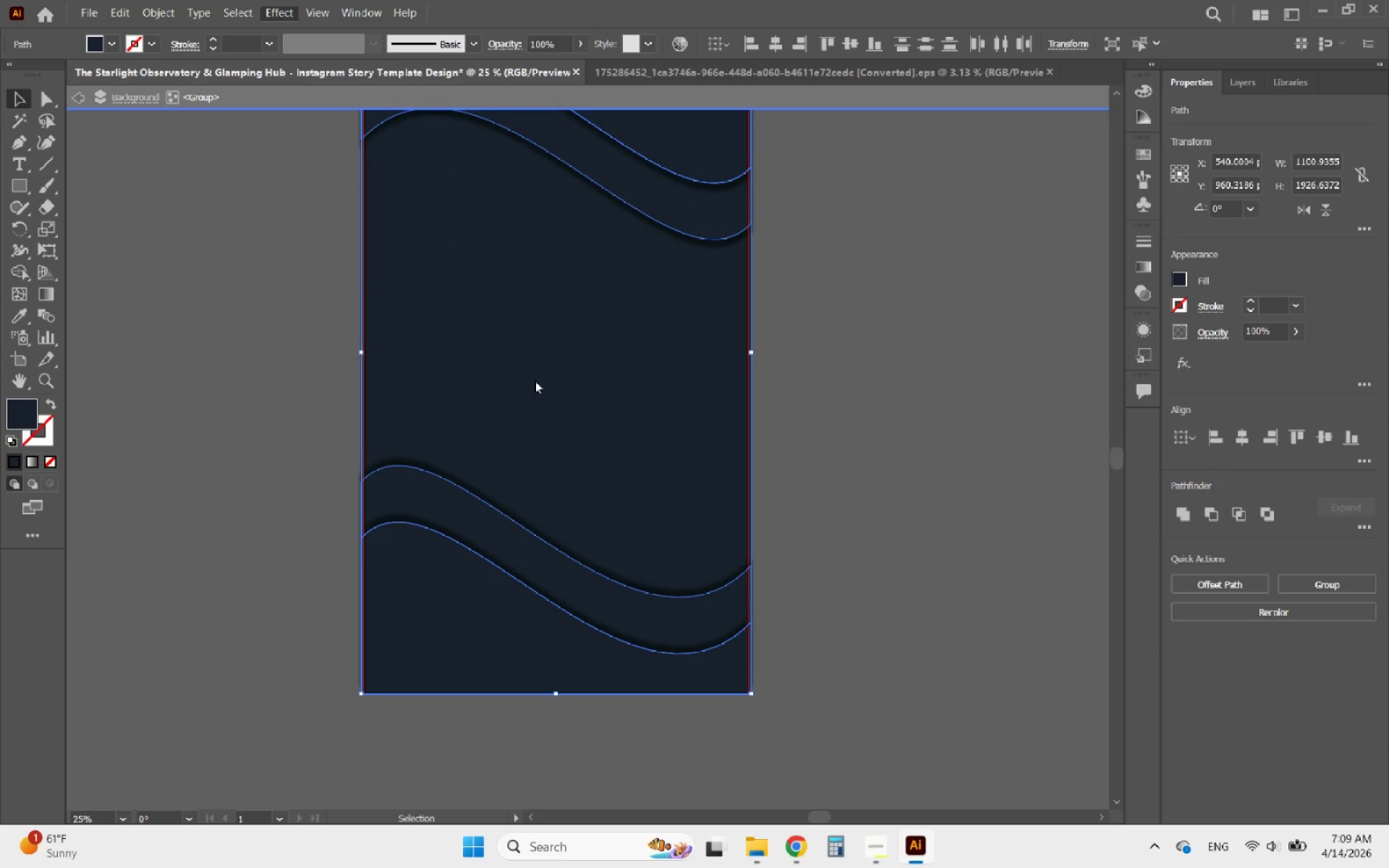 
left_click_drag(start_coordinate=[232, 294], to_coordinate=[248, 293])
 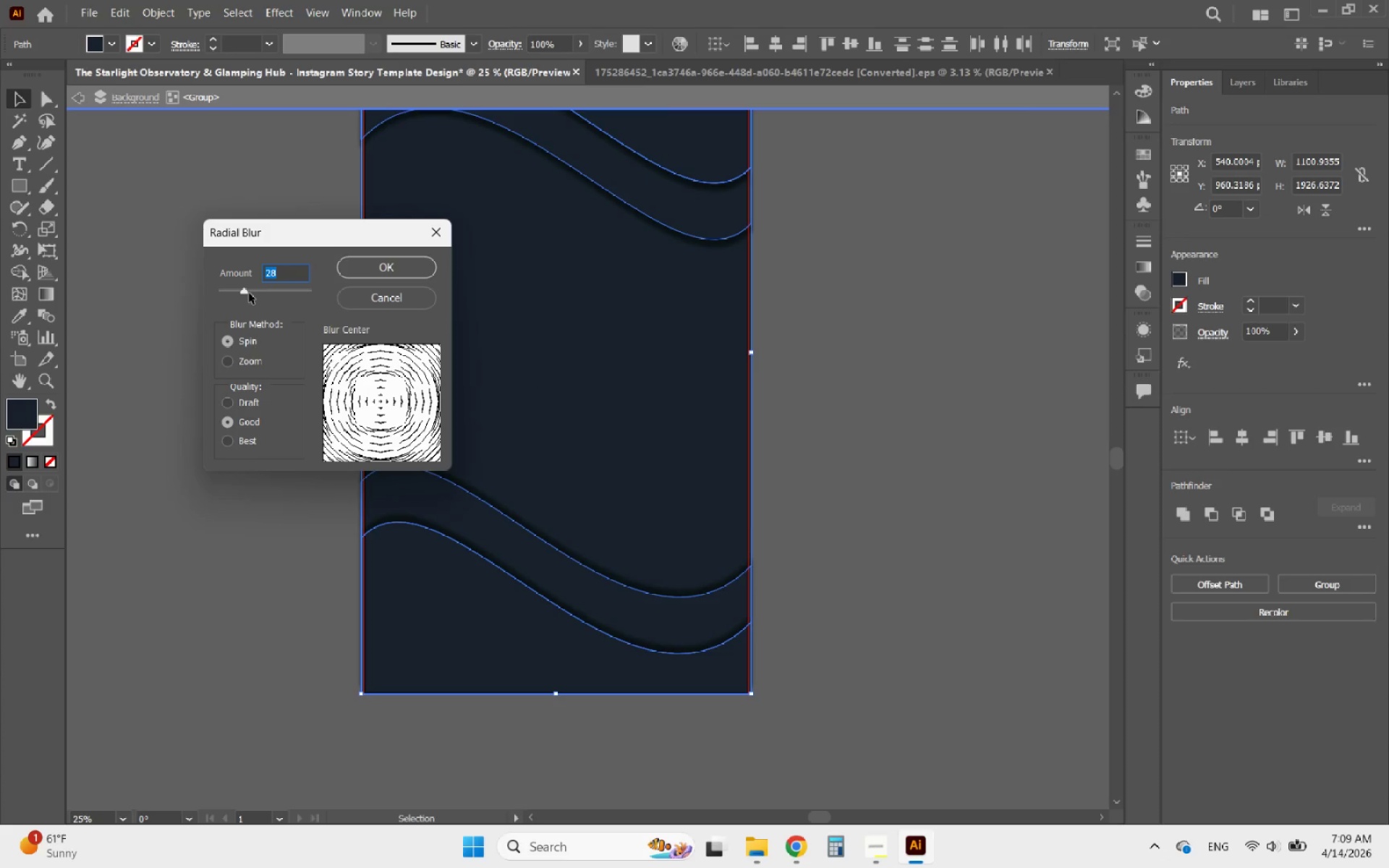 
type(30)
 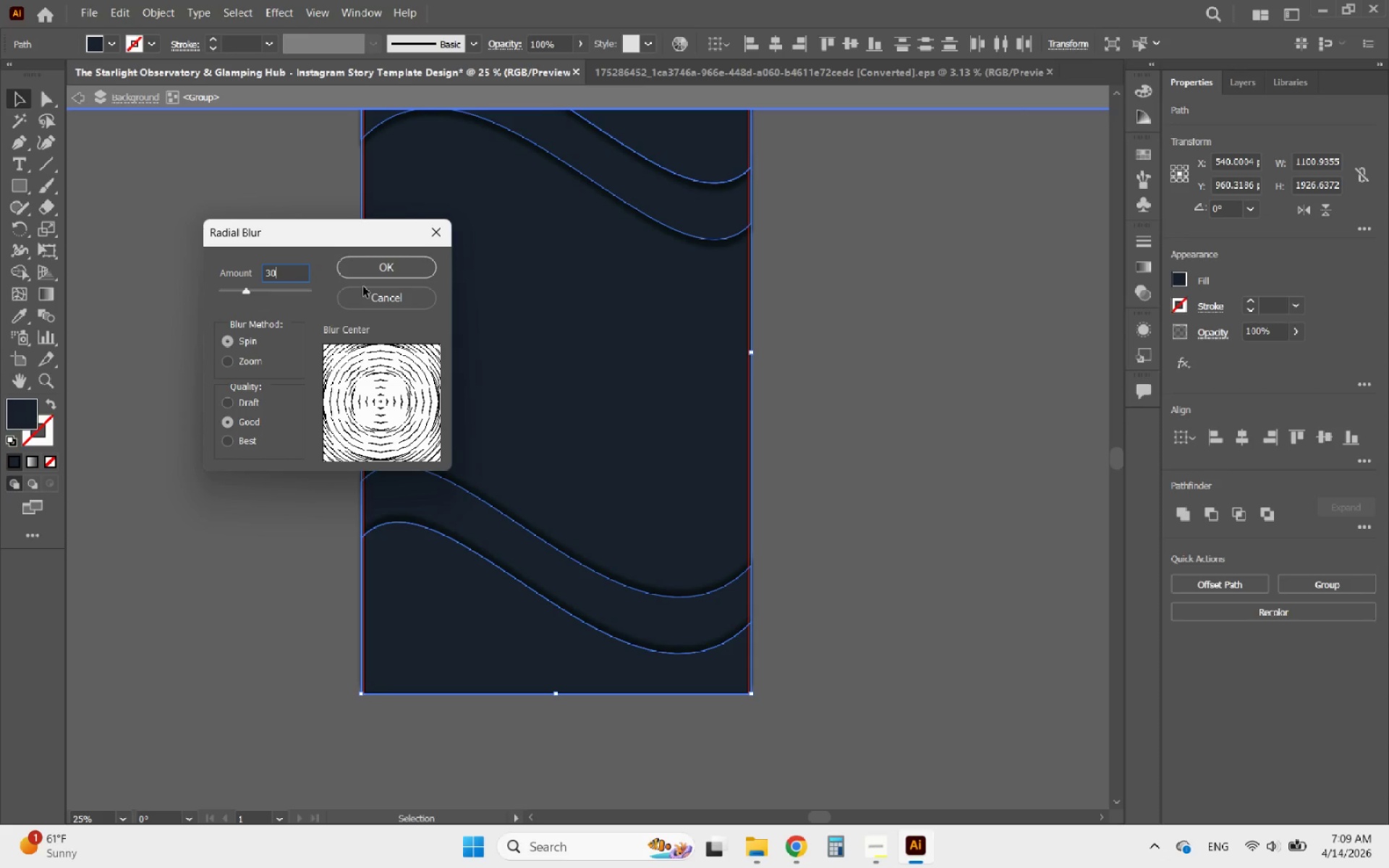 
left_click([382, 274])
 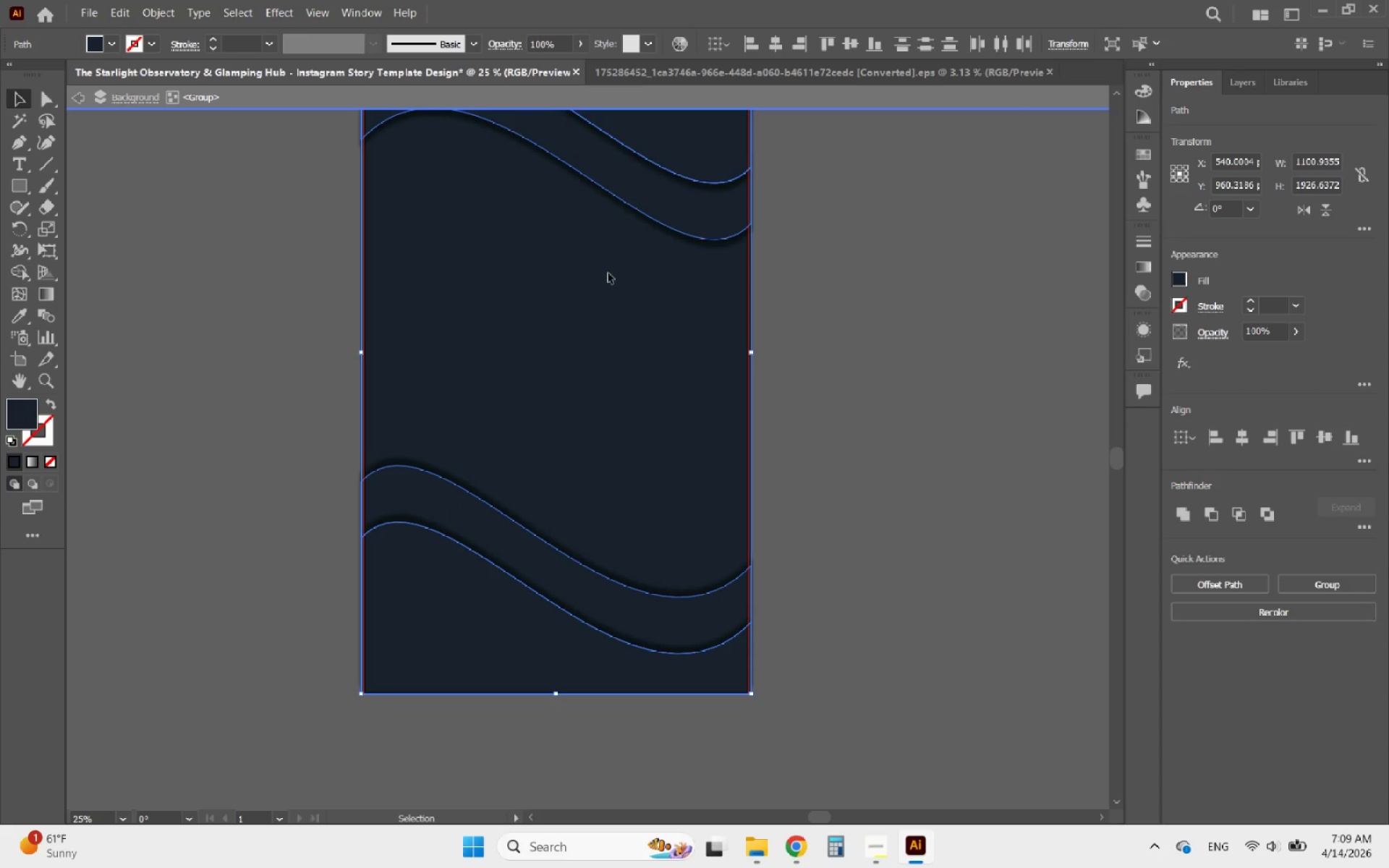 
hold_key(key=AltLeft, duration=0.67)
scroll: coordinate [684, 220], scroll_direction: up, amount: 5.0
 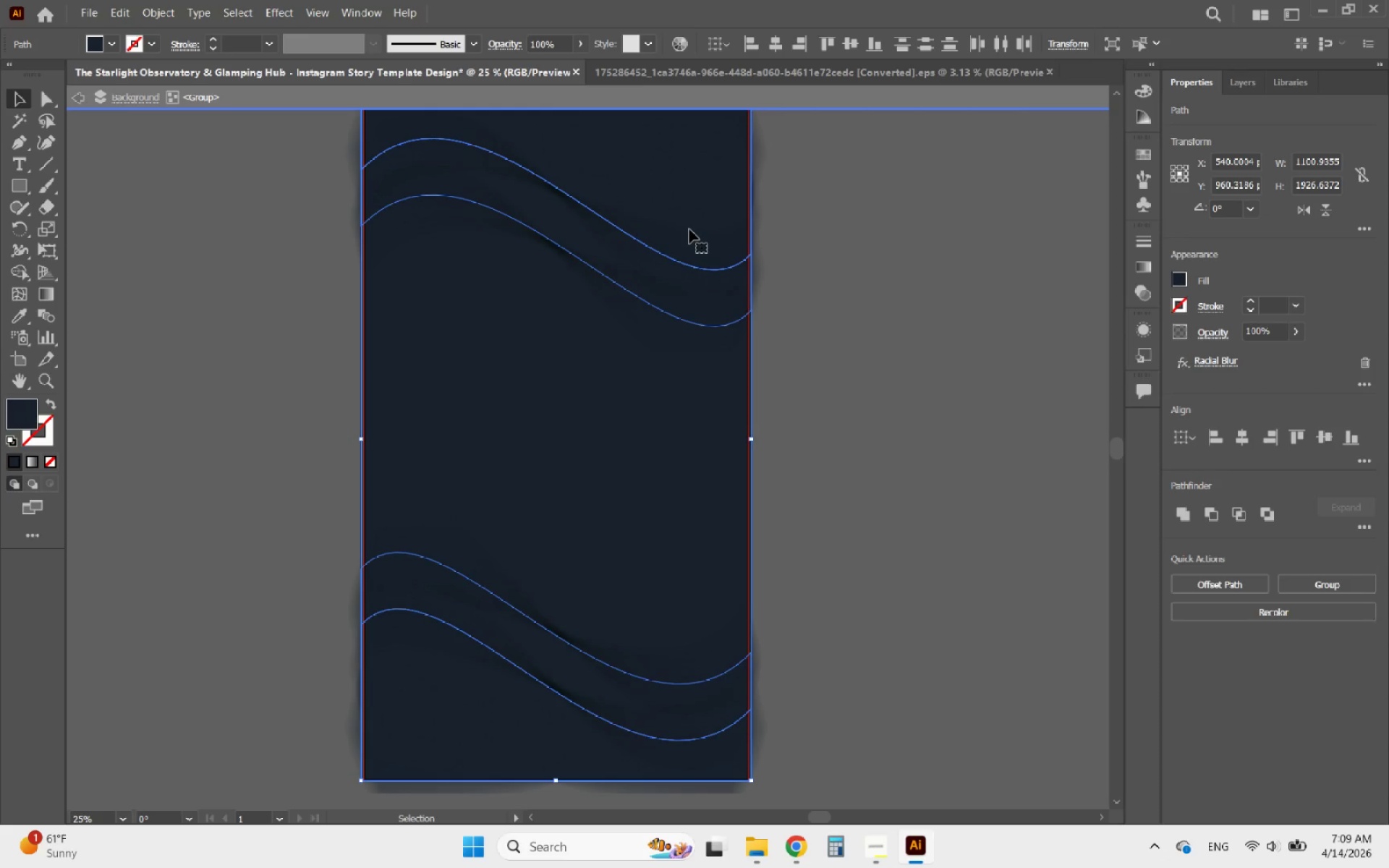 
hold_key(key=AltLeft, duration=1.45)
scroll: coordinate [626, 233], scroll_direction: none, amount: 0.0
 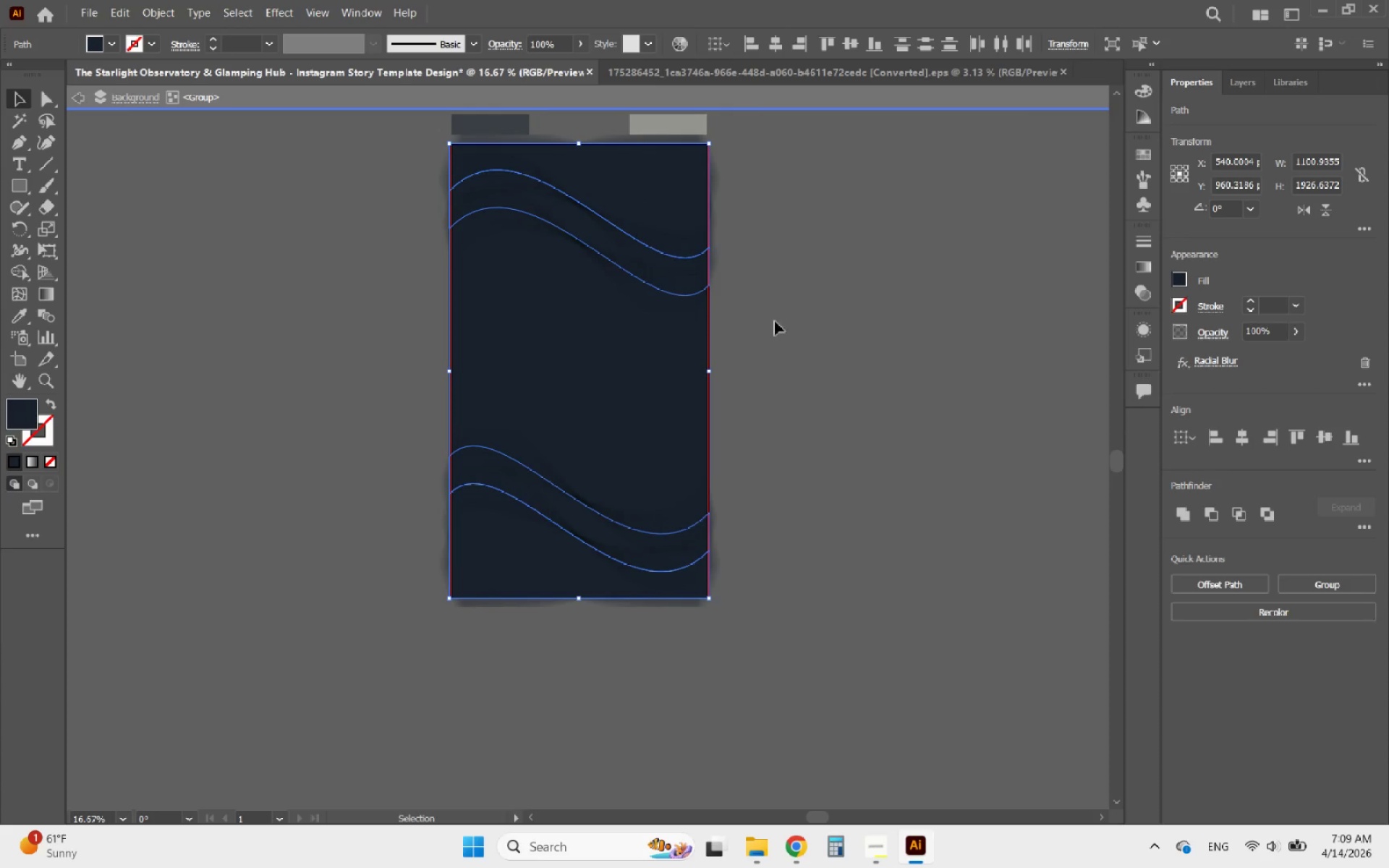 
left_click([816, 350])
 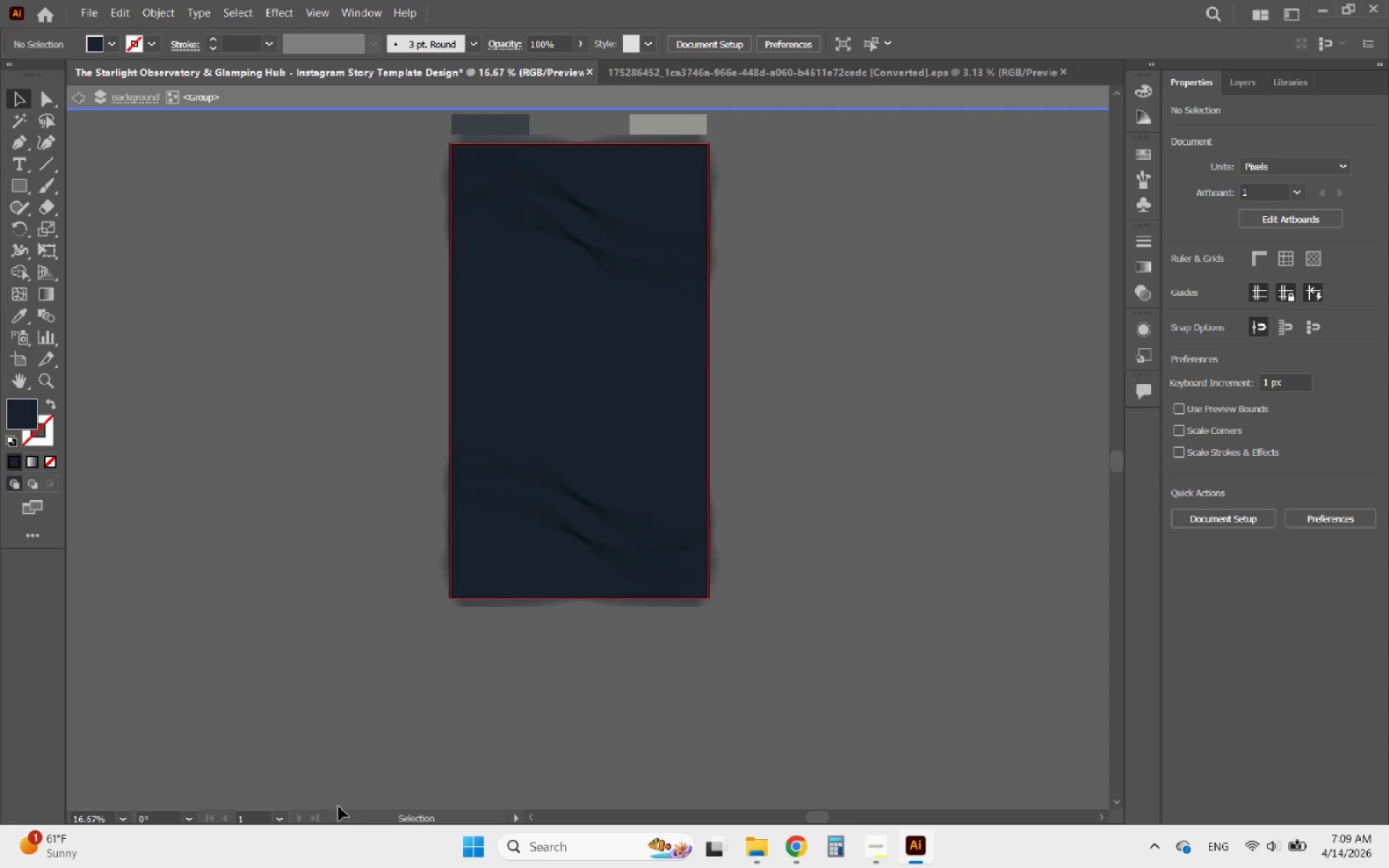 
left_click([523, 556])
 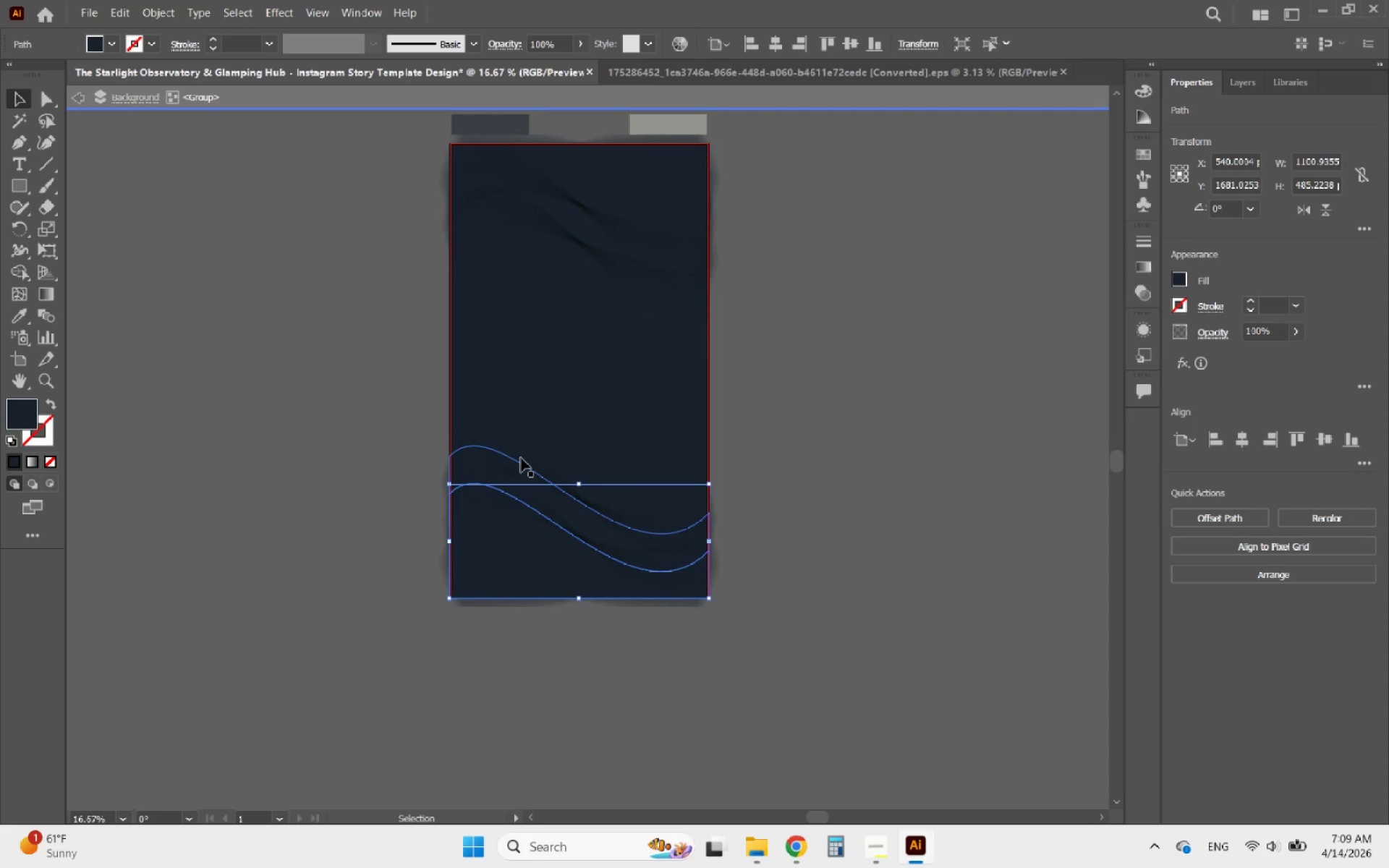 
hold_key(key=ShiftLeft, duration=4.05)
left_click([521, 458])
 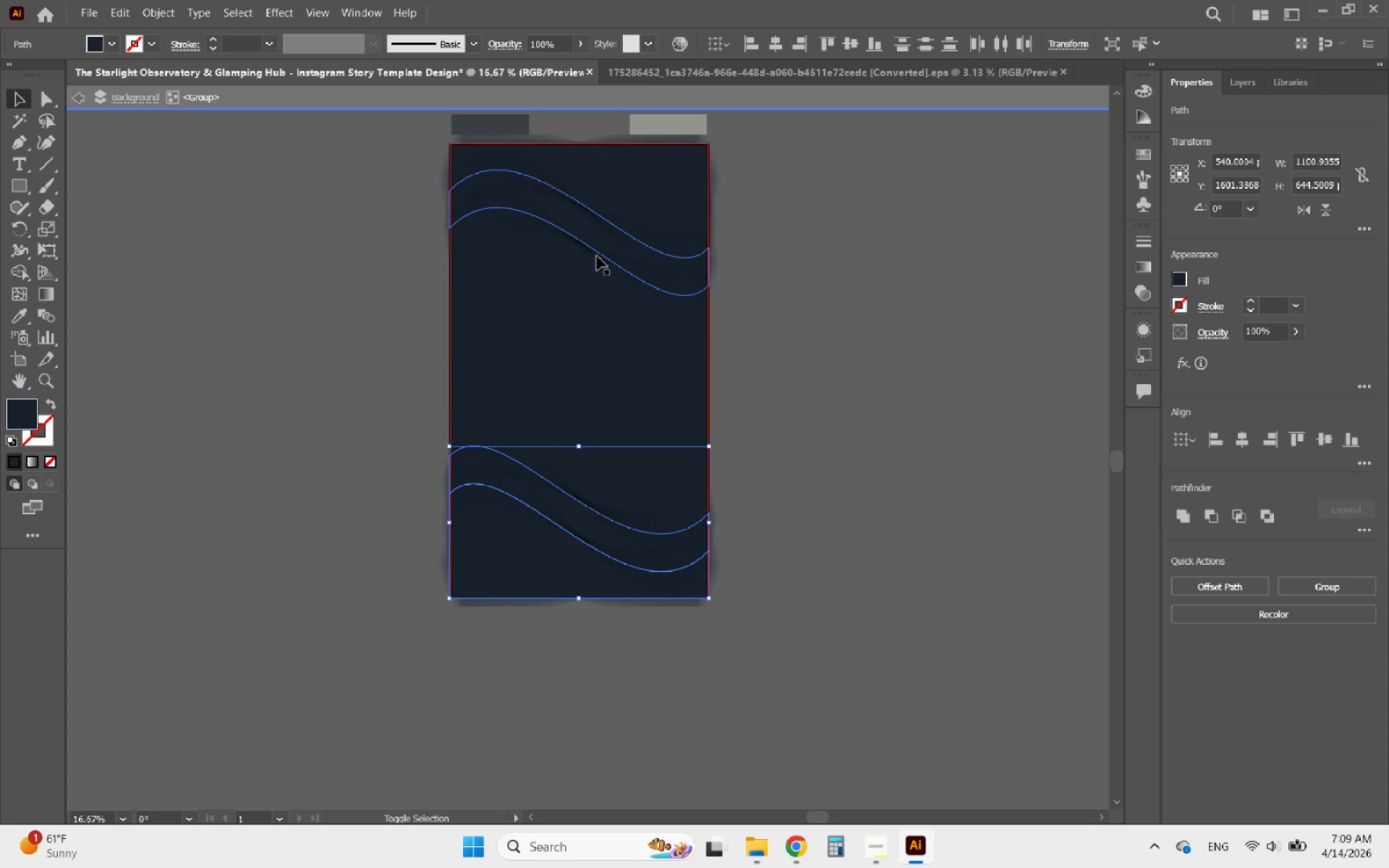 
left_click([597, 255])
 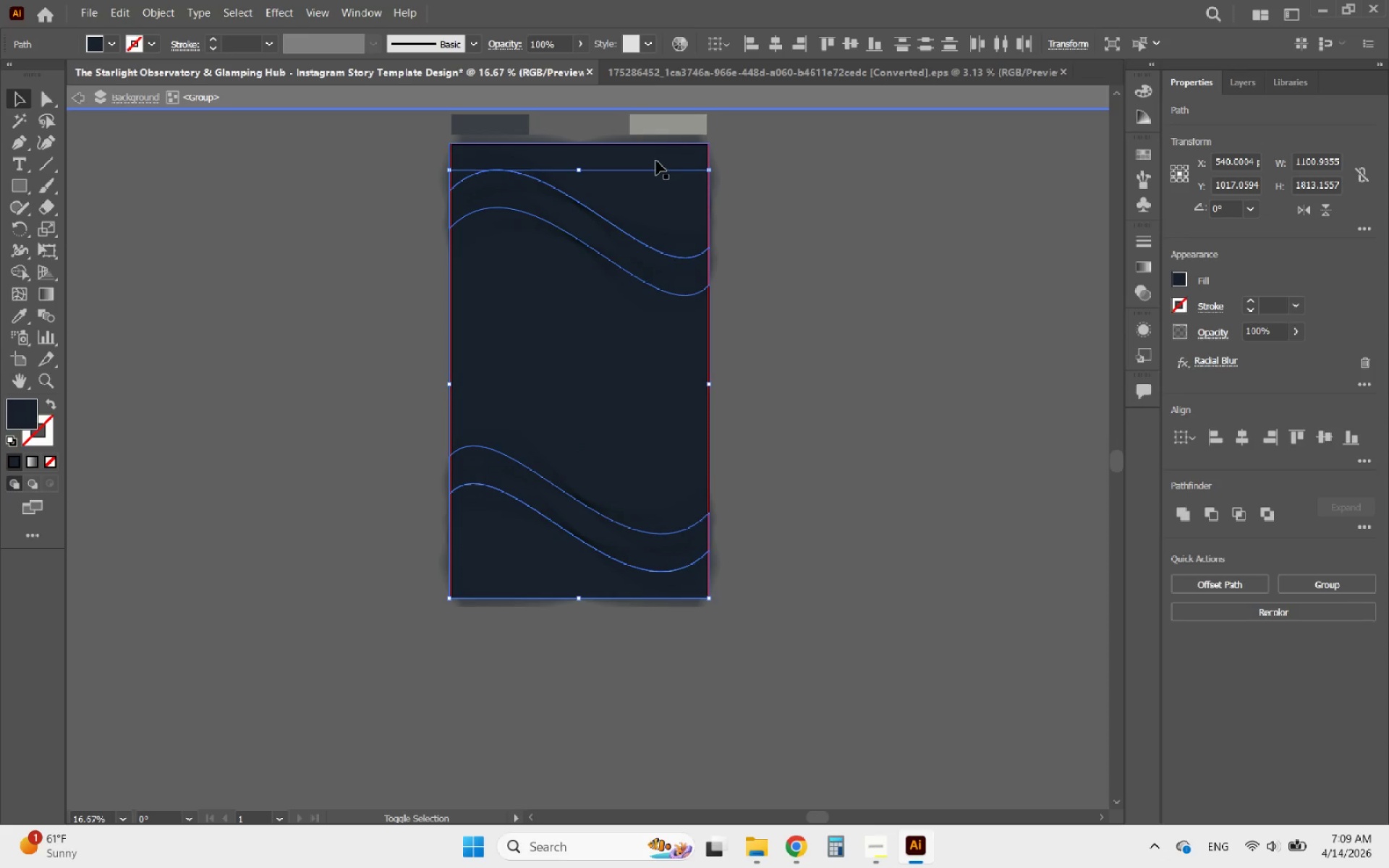 
left_click([650, 150])
 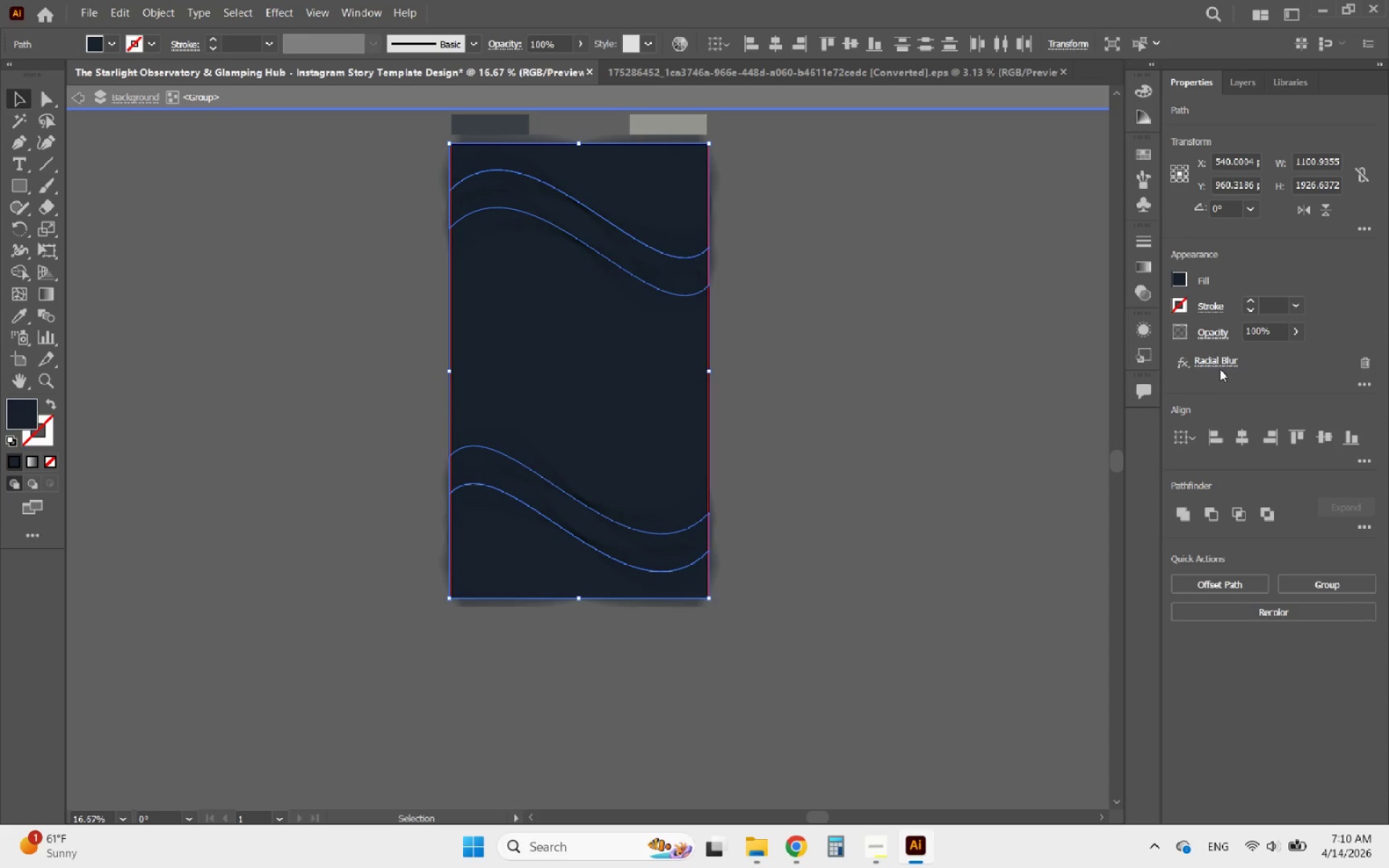 
left_click([1218, 362])
 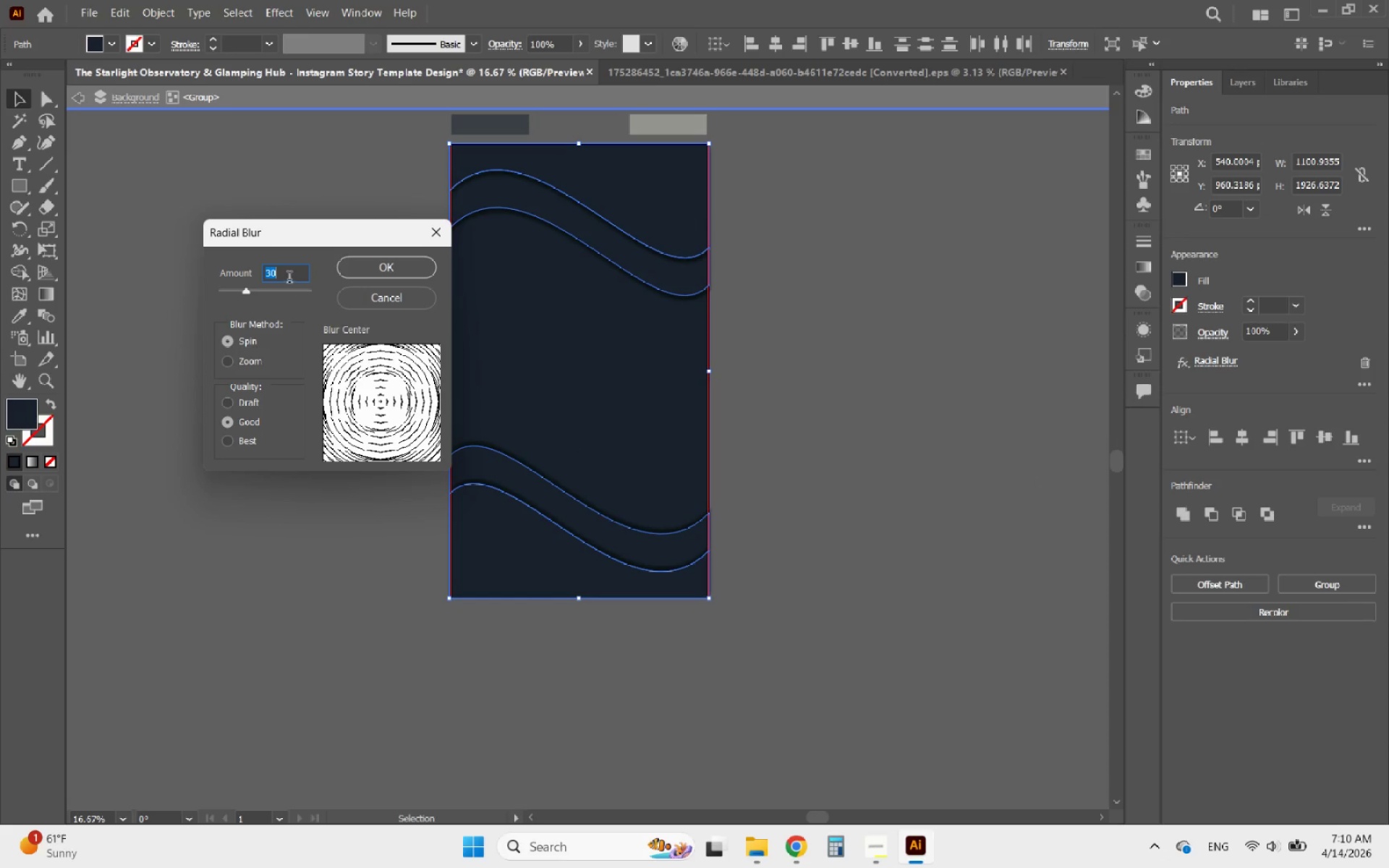 
type(20)
 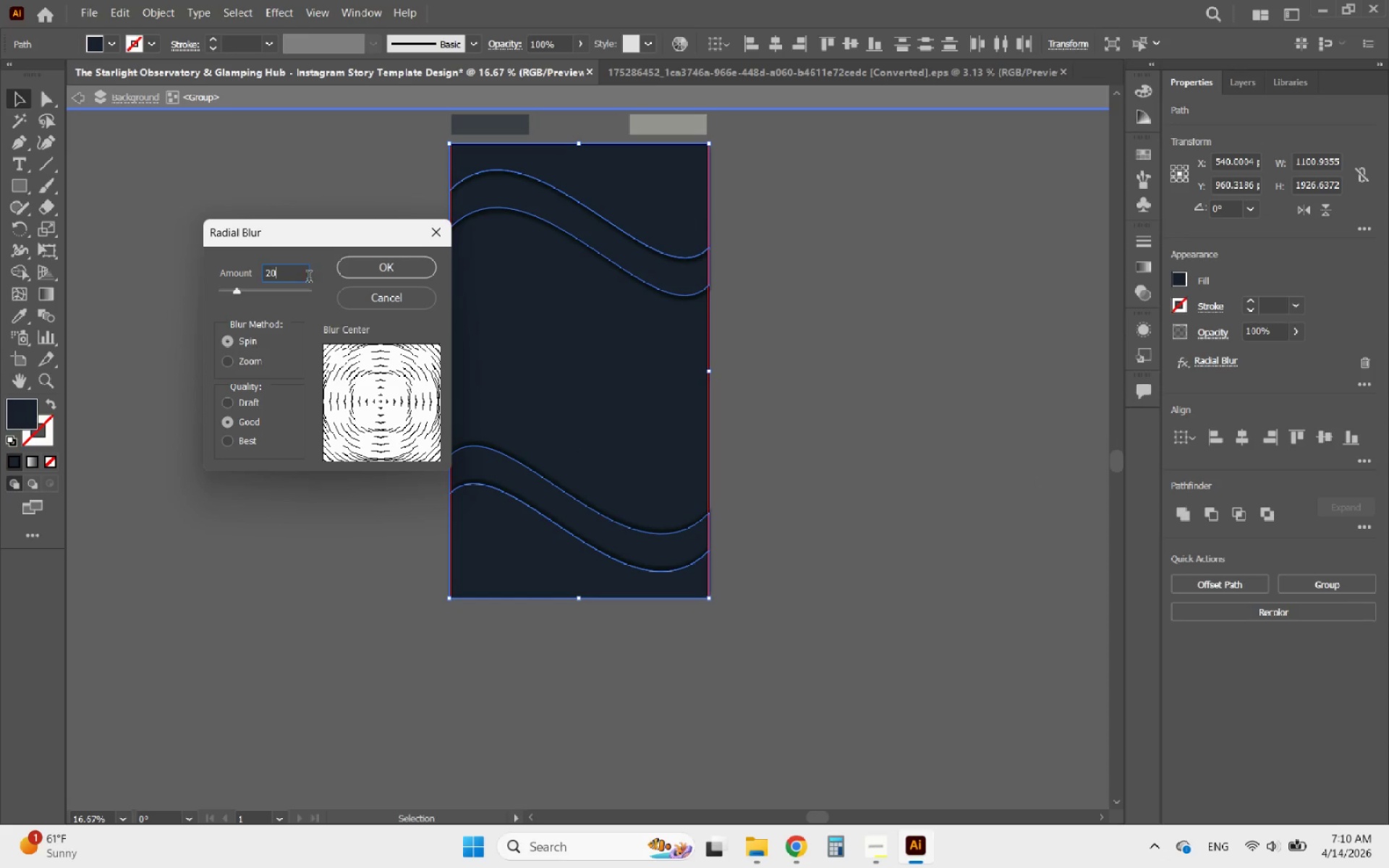 
left_click([415, 262])
 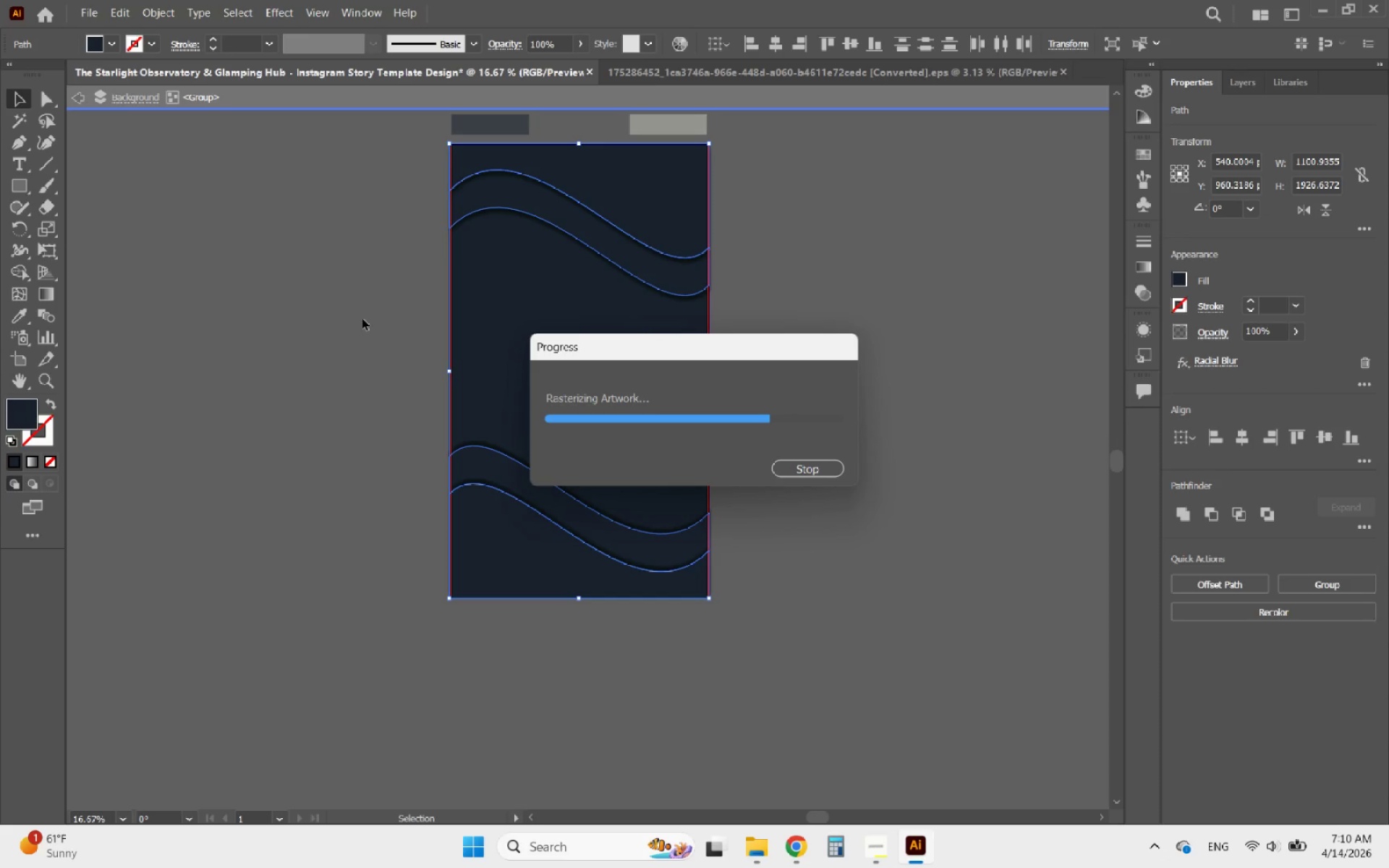 
wait(6.42)
 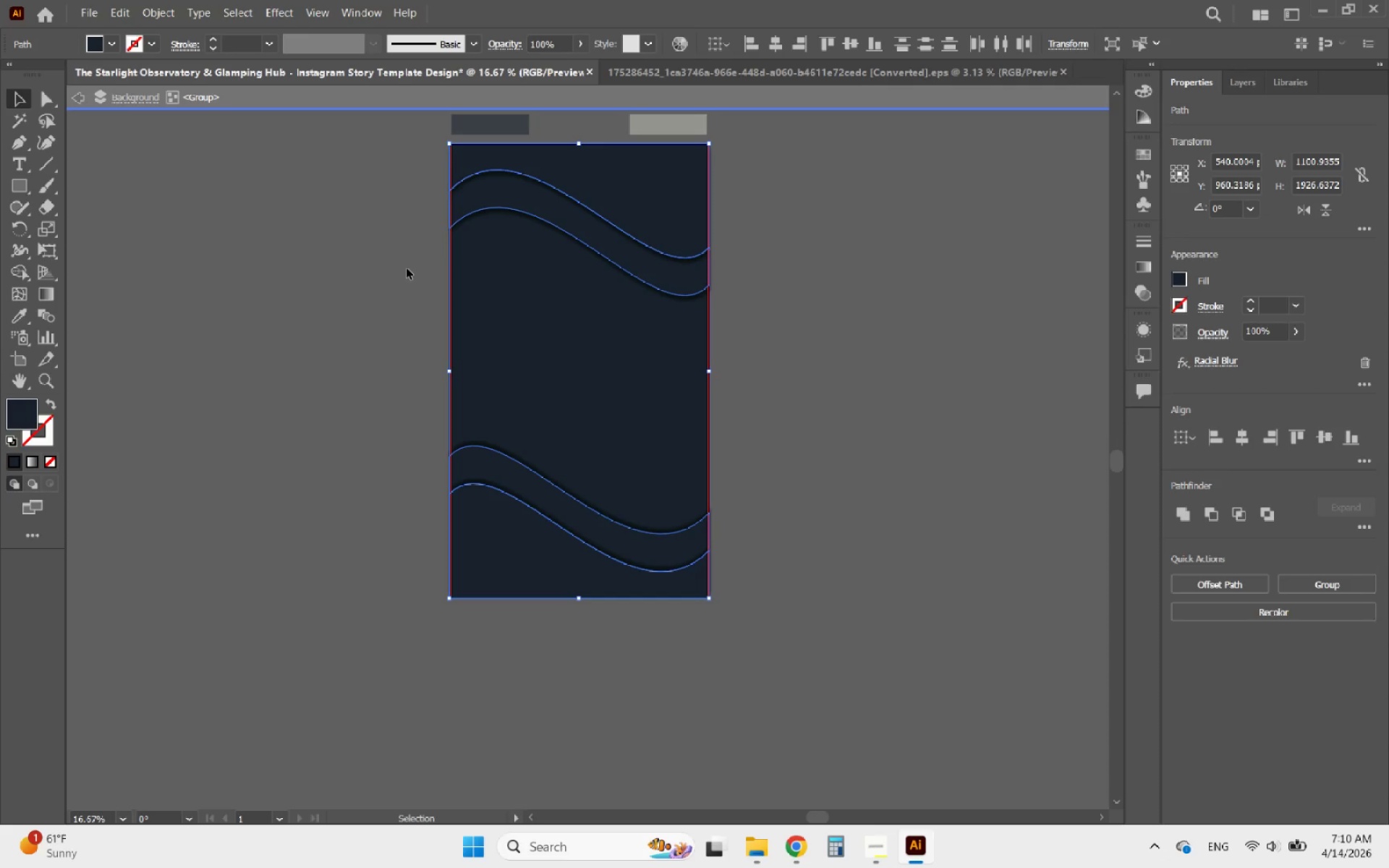 
left_click([339, 370])
 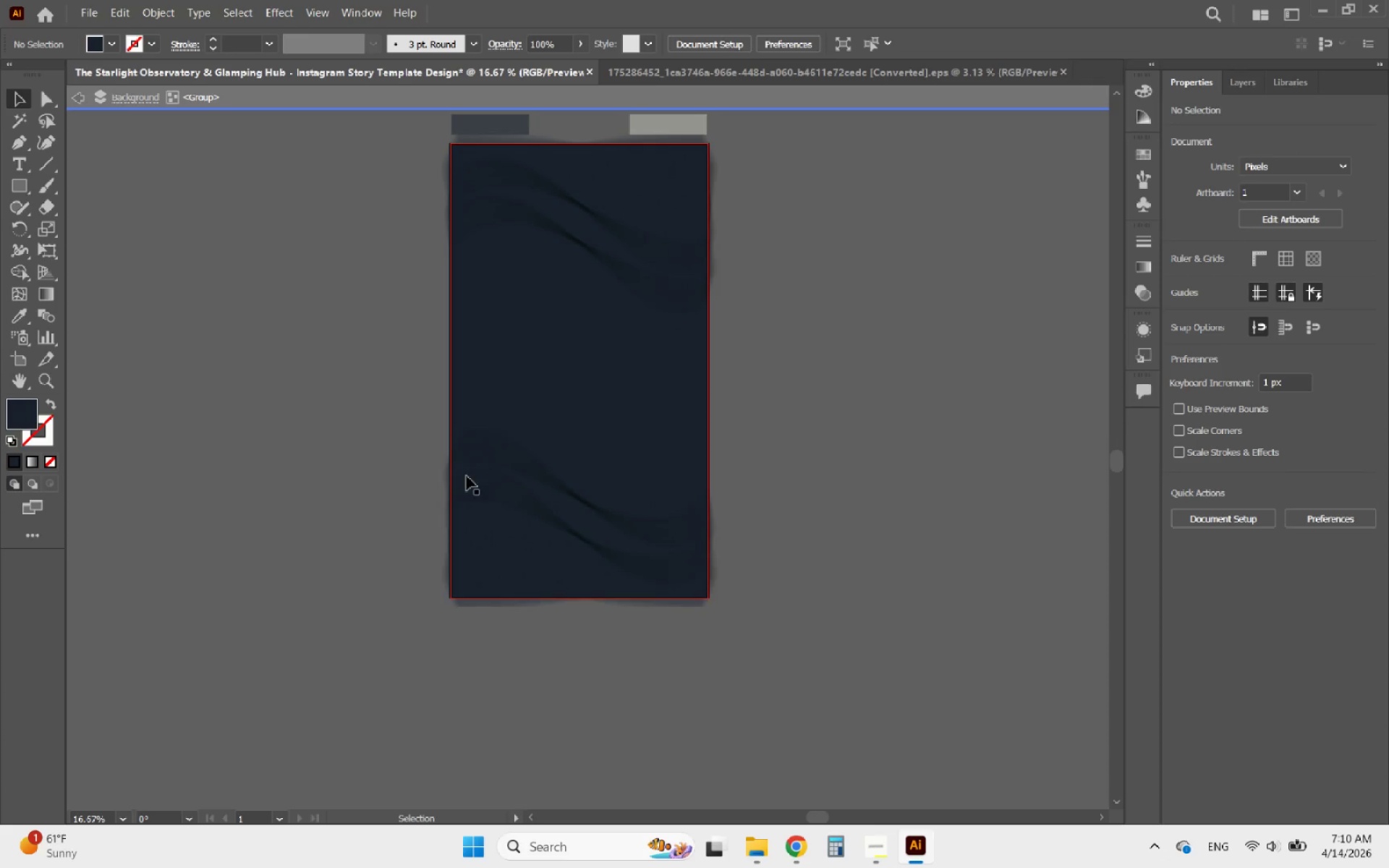 
left_click([490, 501])
 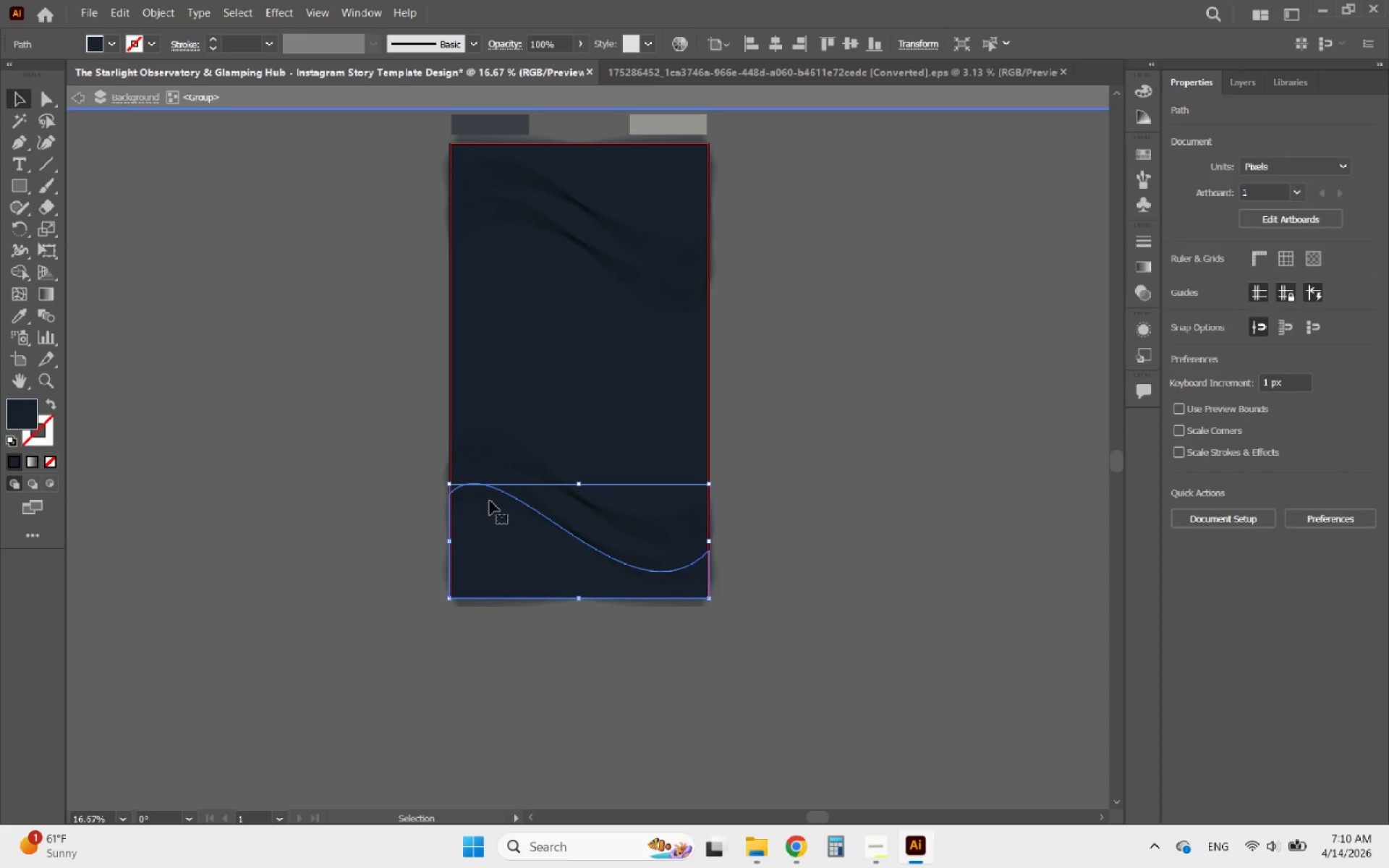 
hold_key(key=ShiftLeft, duration=3.44)
left_click([501, 442])
 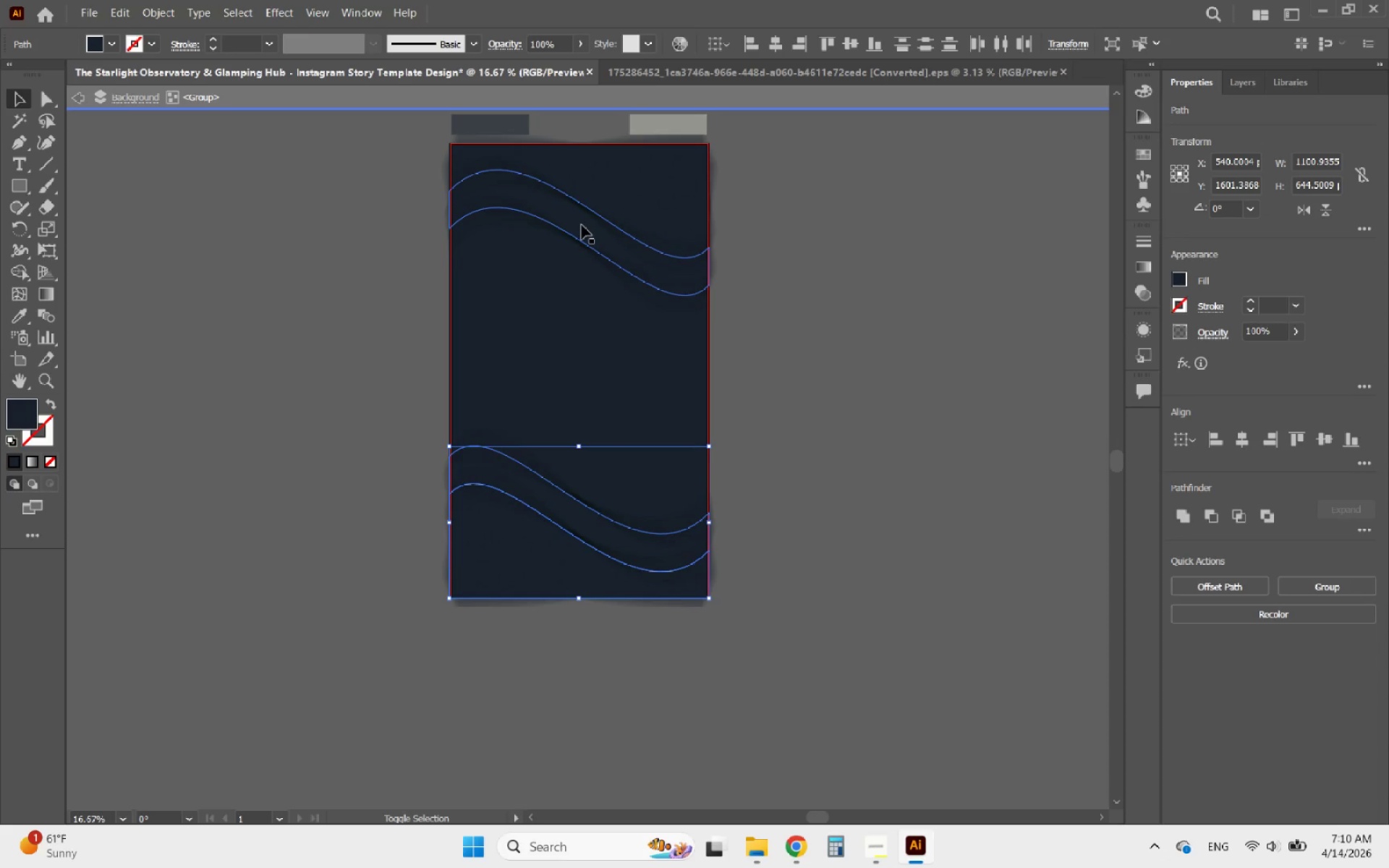 
left_click([582, 225])
 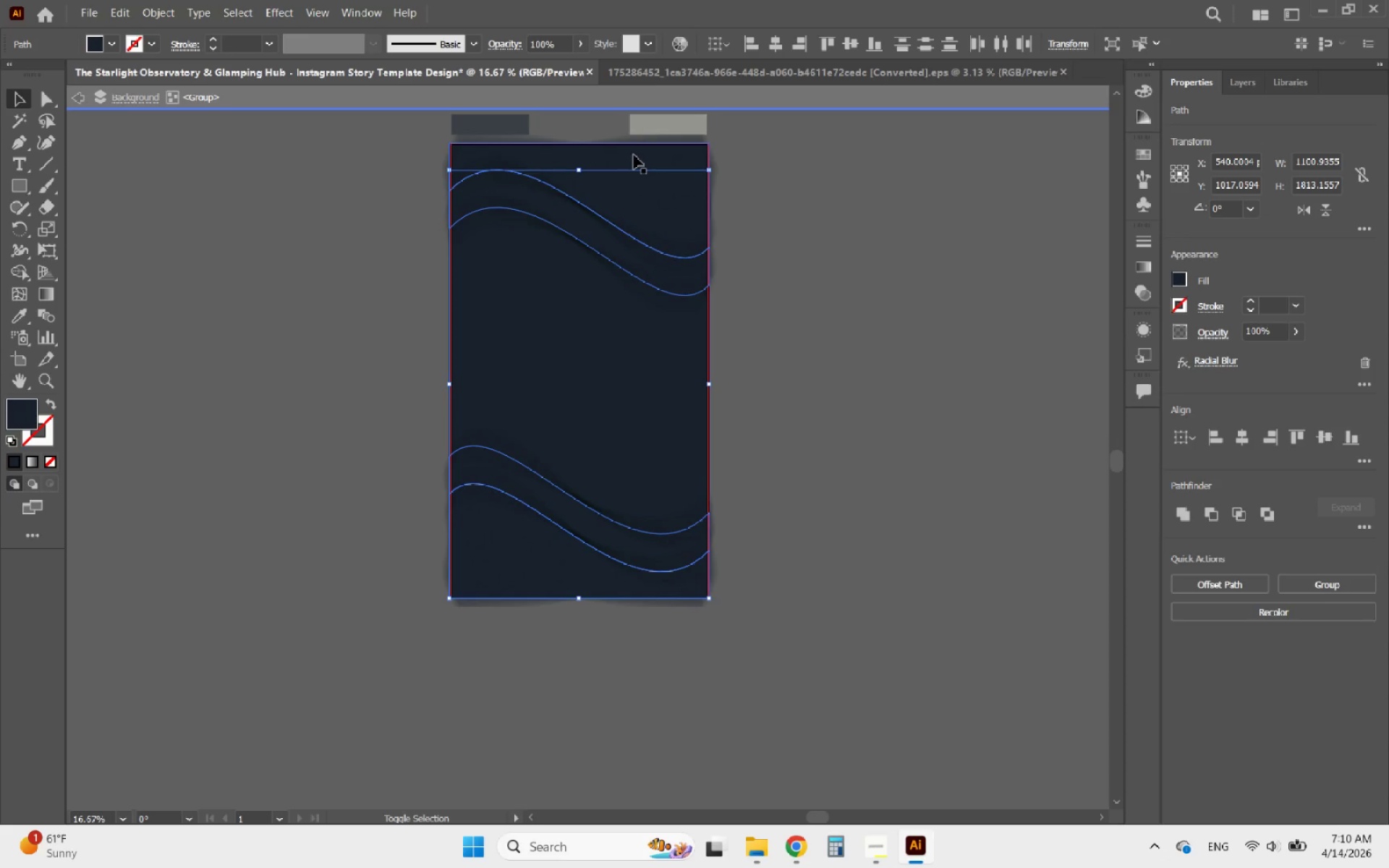 
left_click([634, 155])
 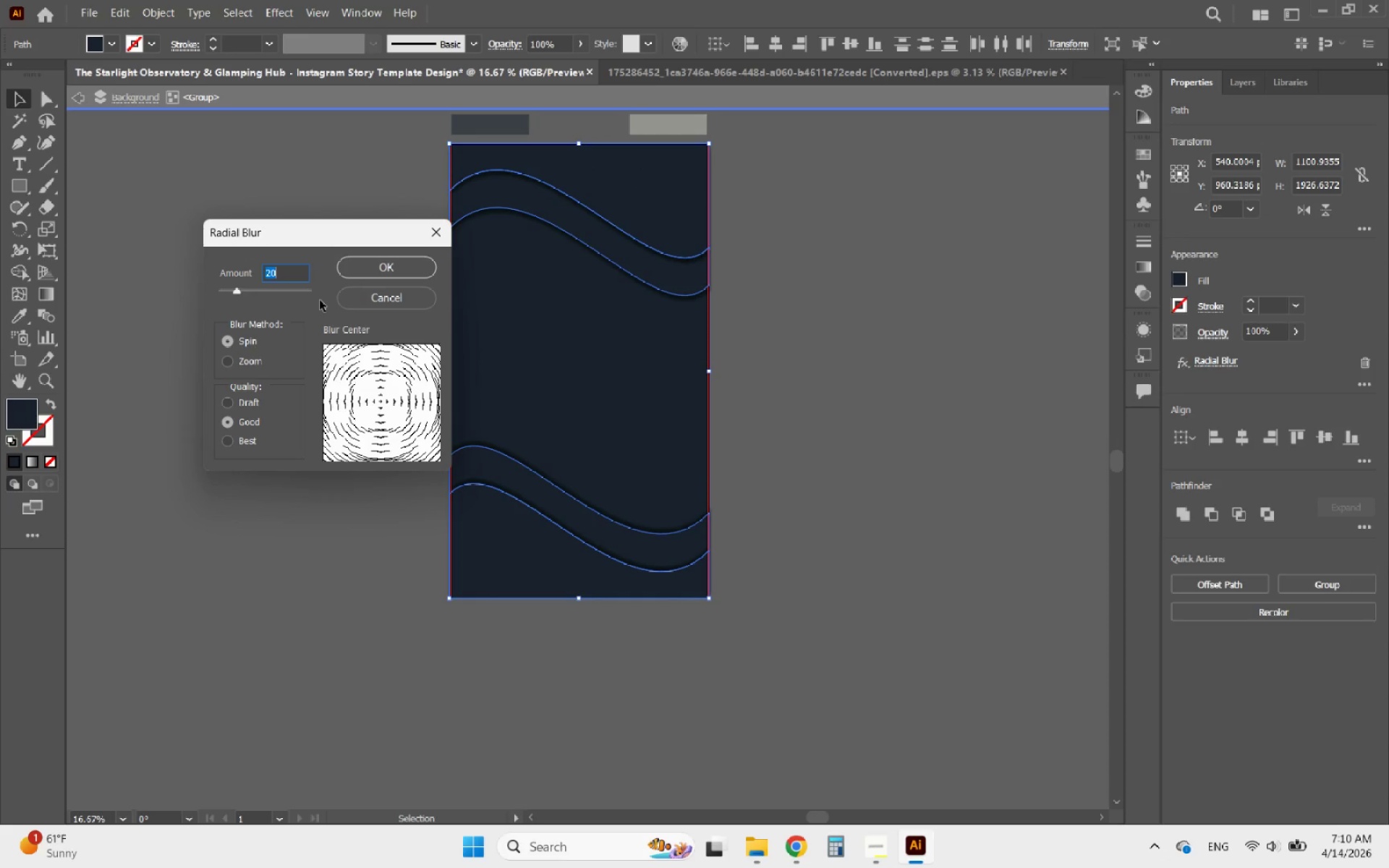 
wait(5.59)
 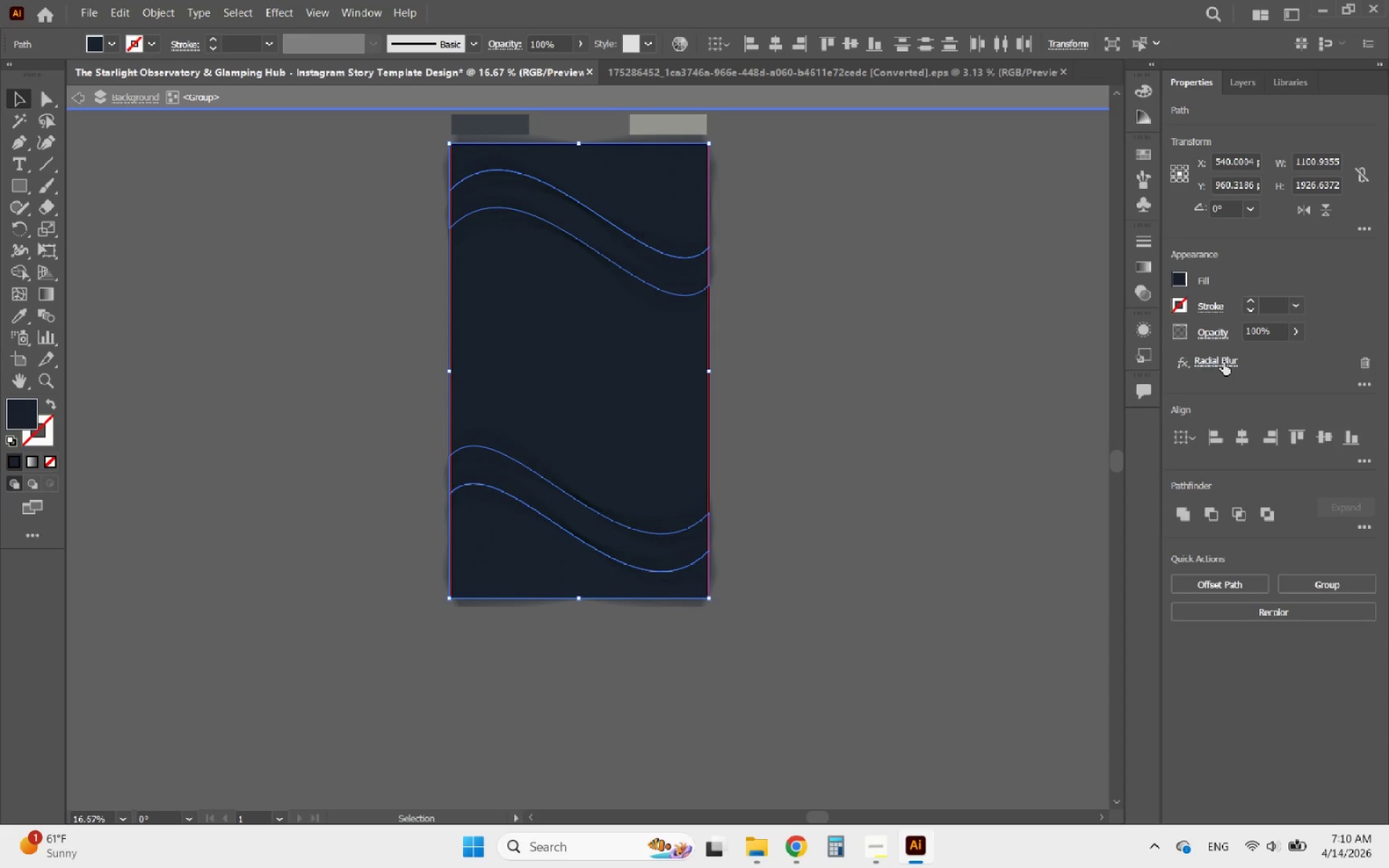 
type(10)
 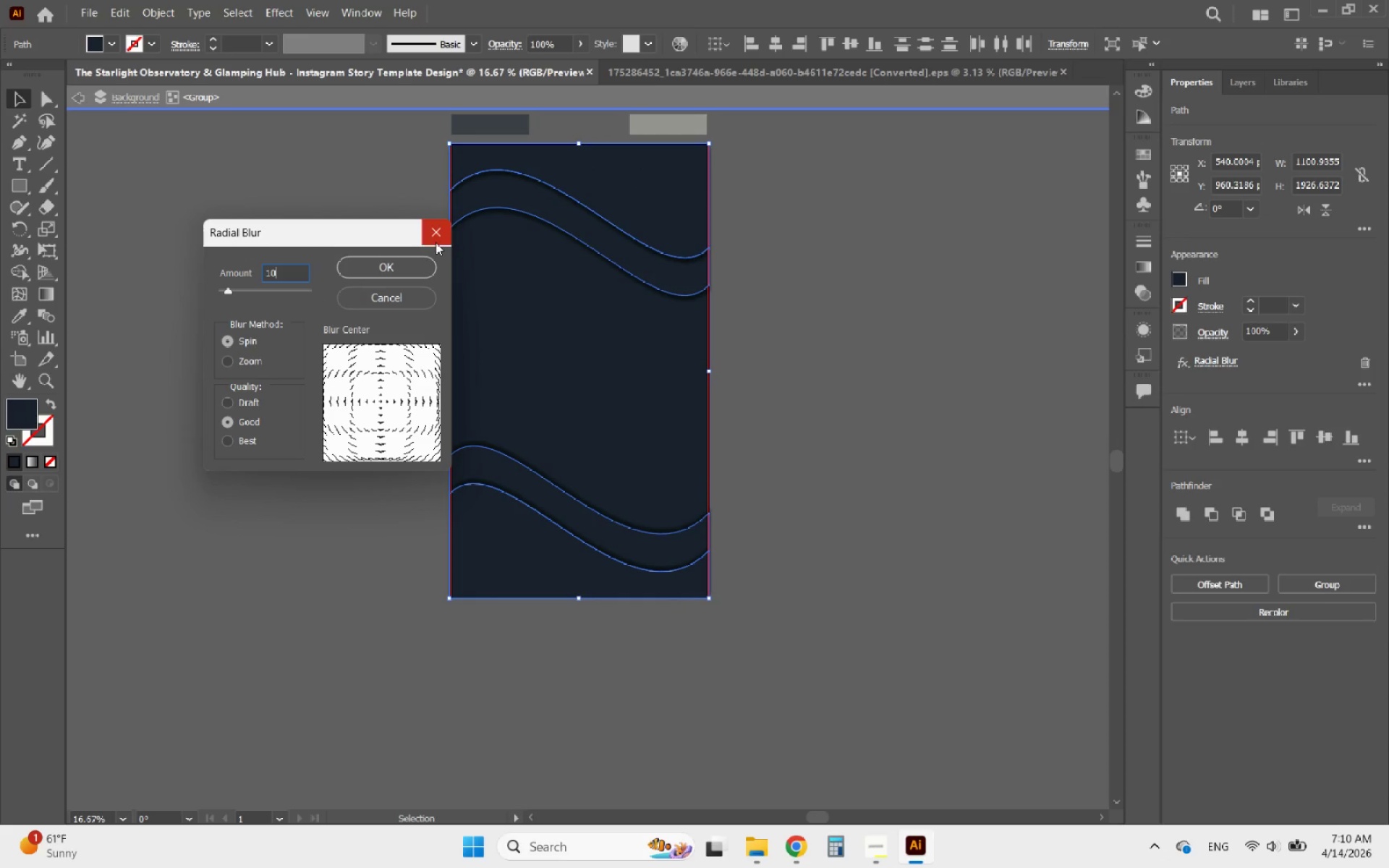 
left_click([368, 271])
 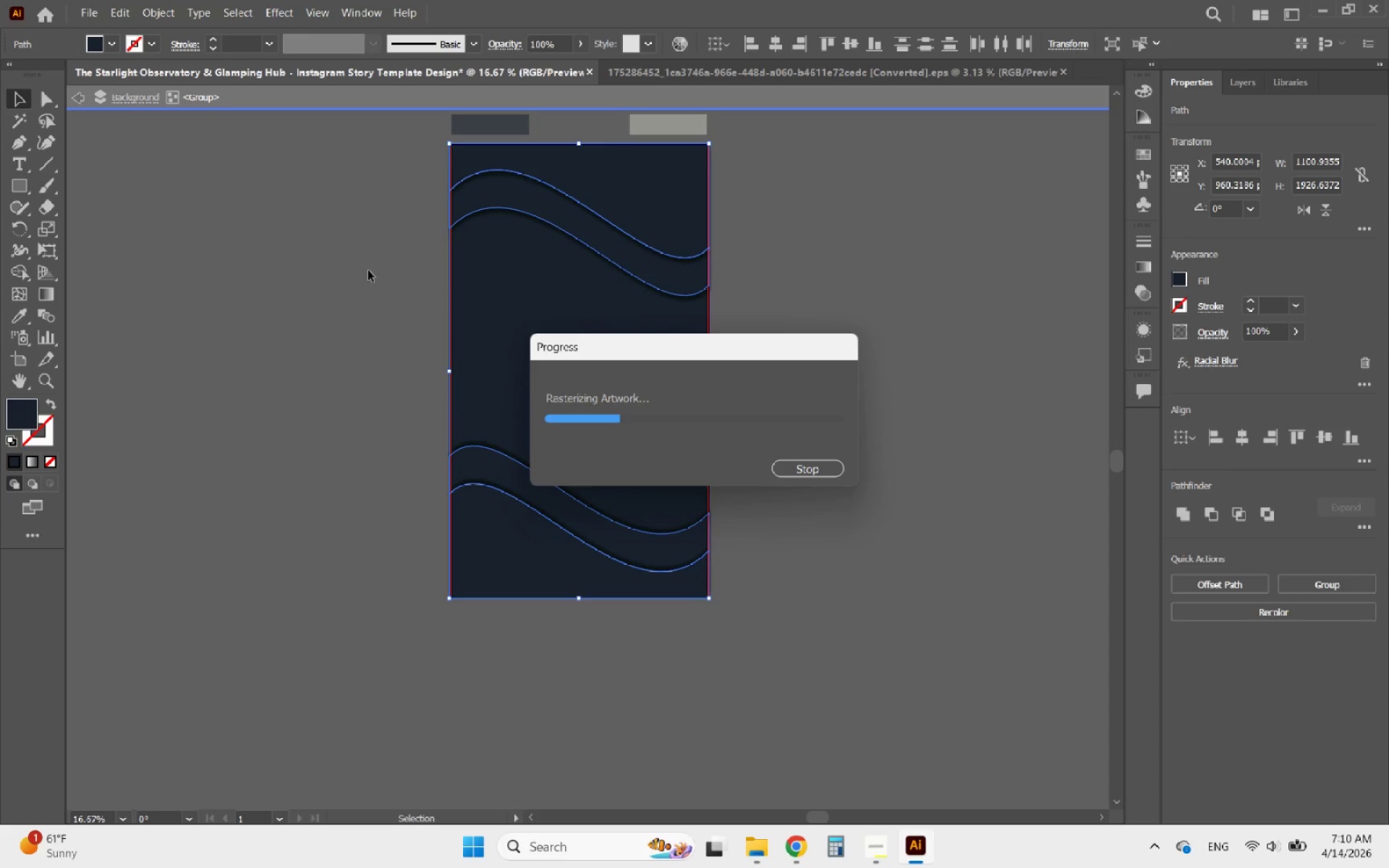 
wait(5.81)
 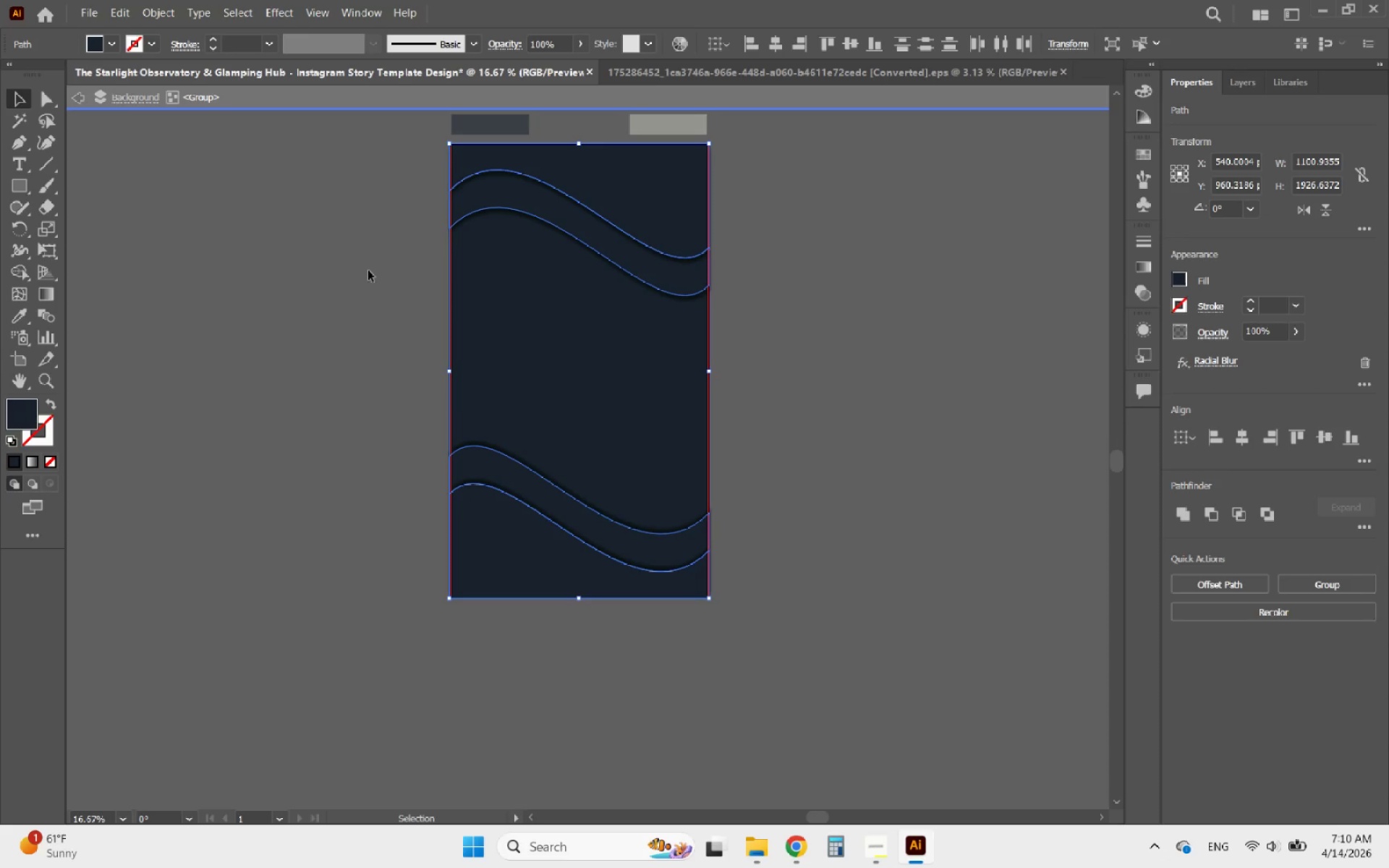 
left_click([368, 271])
 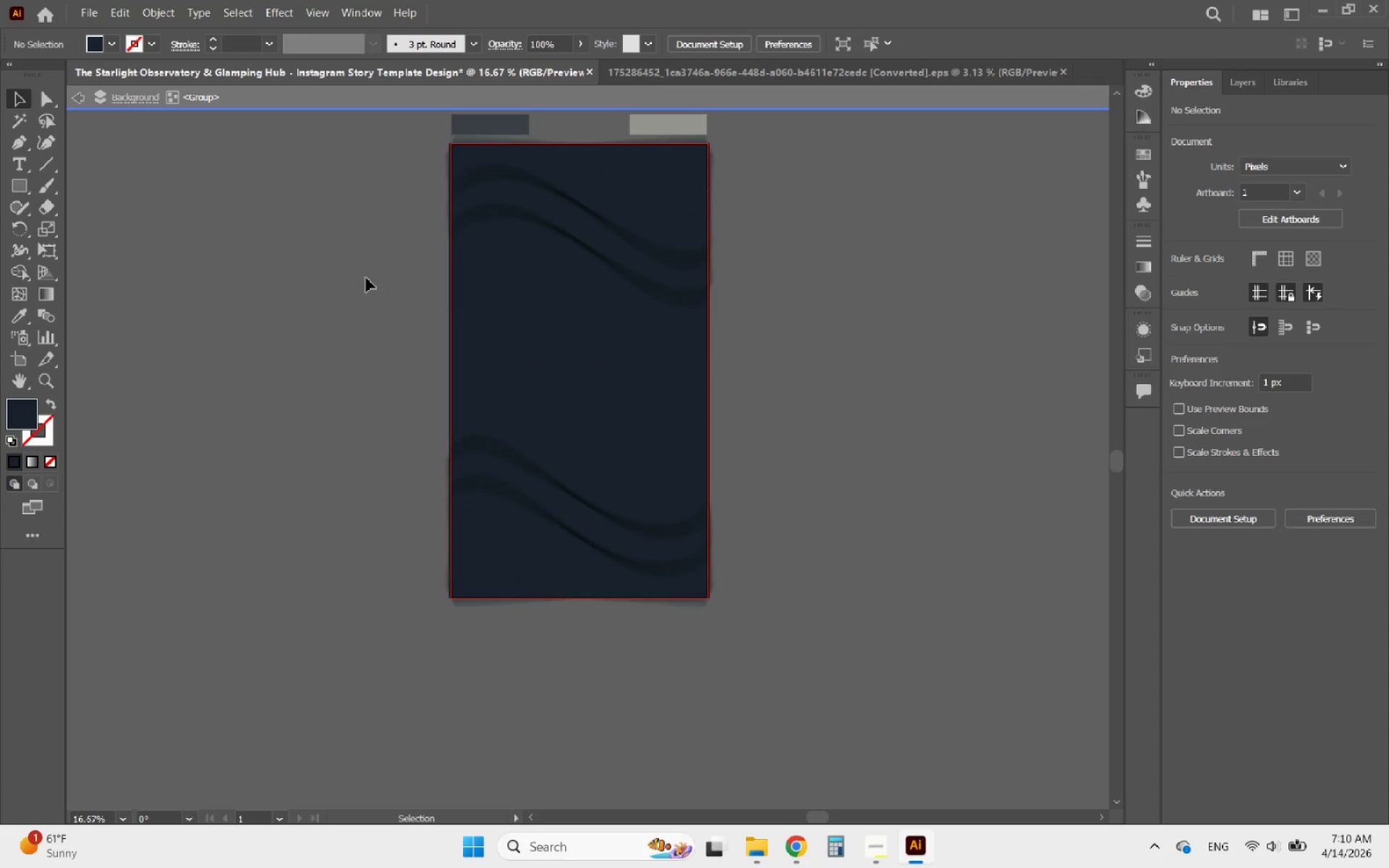 
left_click([74, 102])
 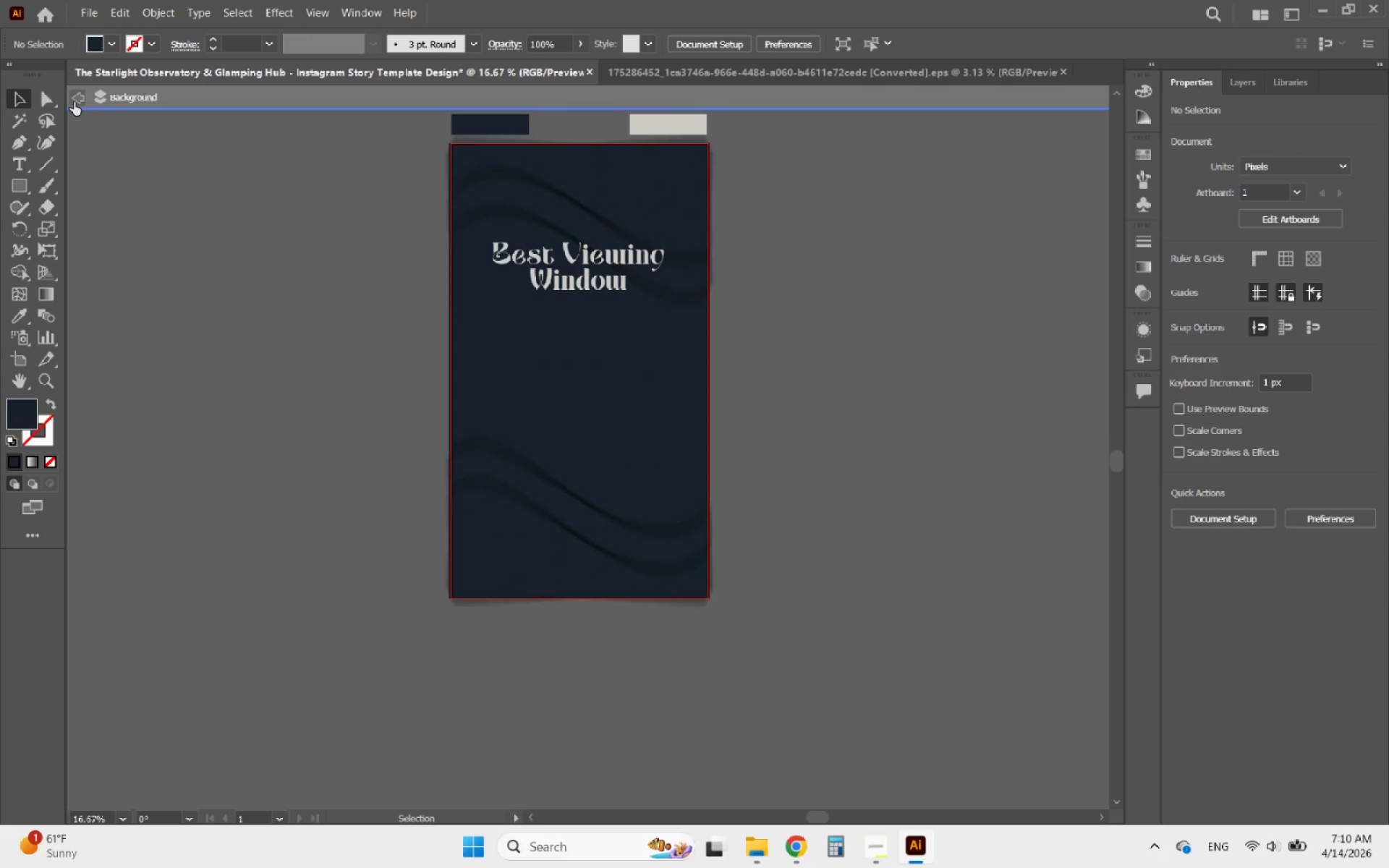 
left_click([74, 102])
 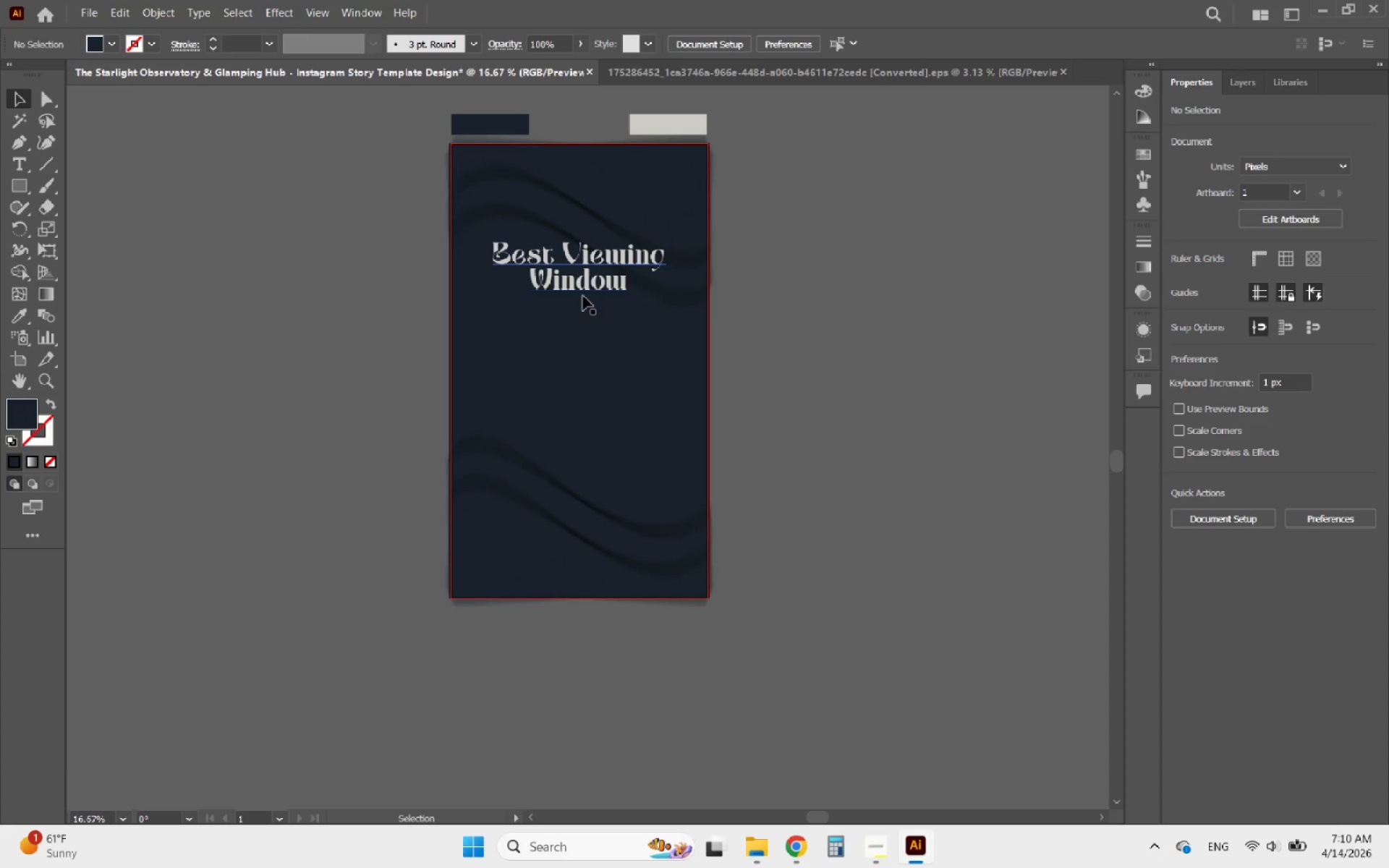 
left_click([572, 287])
 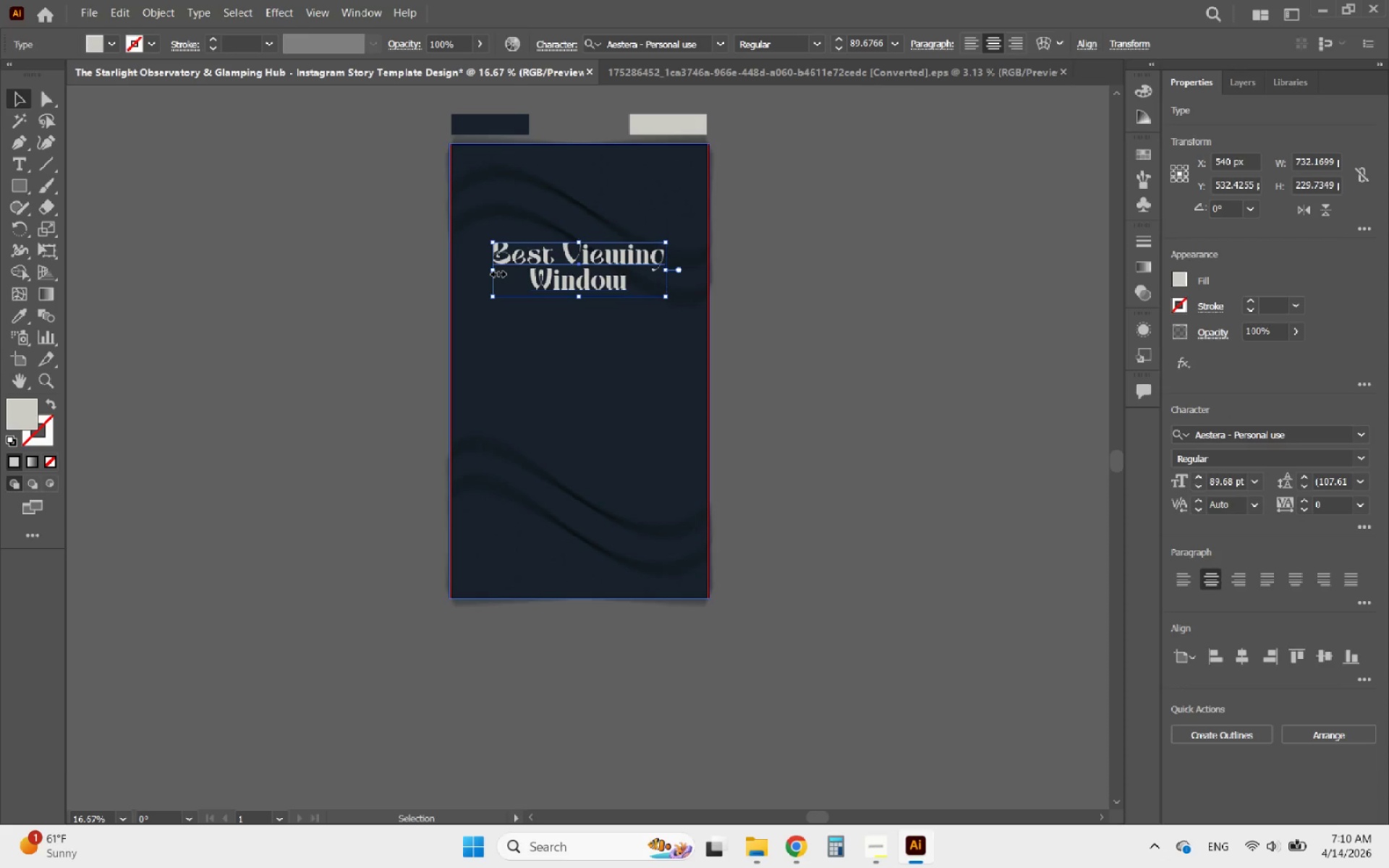 
hold_key(key=ShiftLeft, duration=1.38)
left_click_drag(start_coordinate=[496, 272], to_coordinate=[509, 270])
 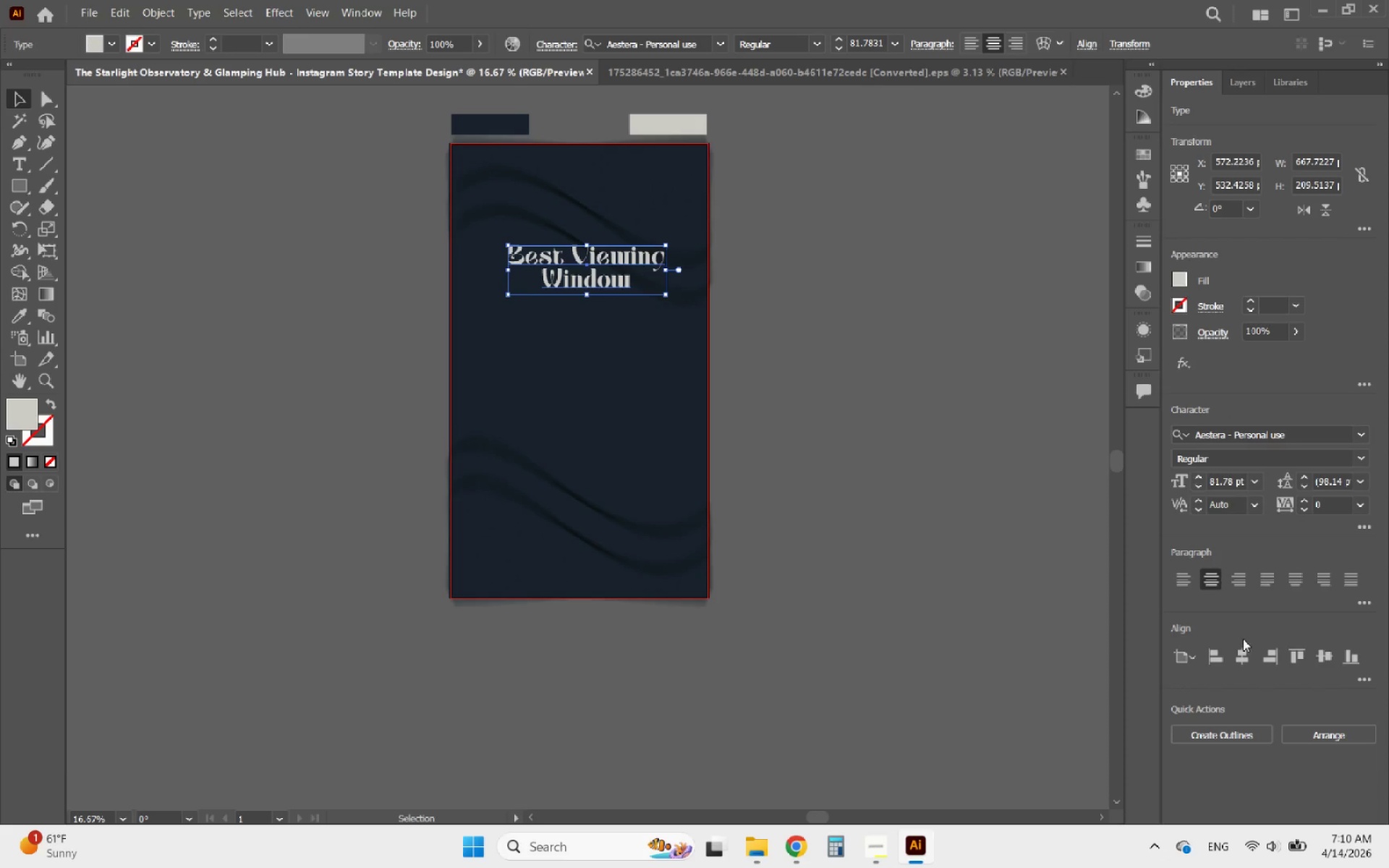 
left_click([1243, 647])
 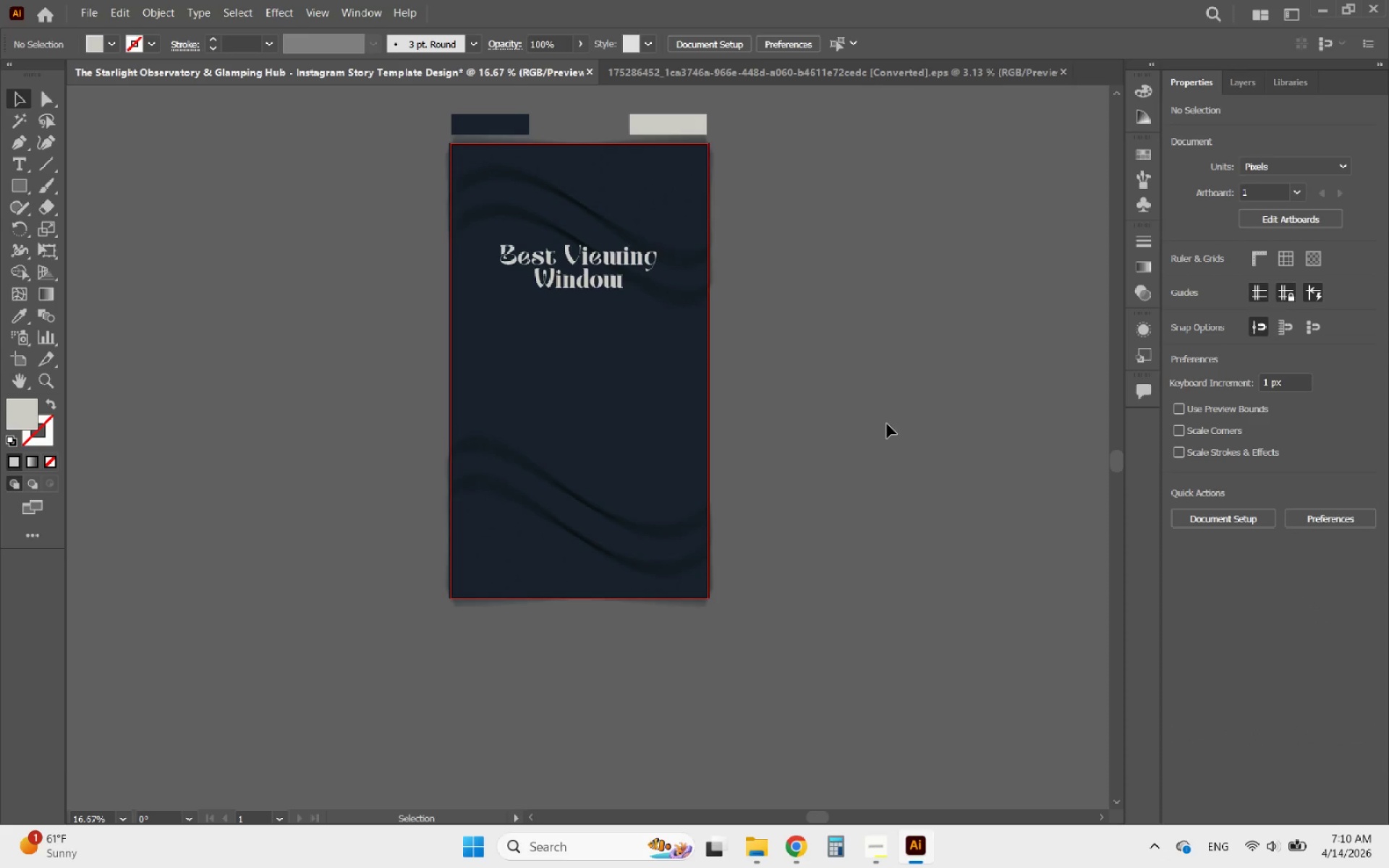 
left_click([1253, 83])
 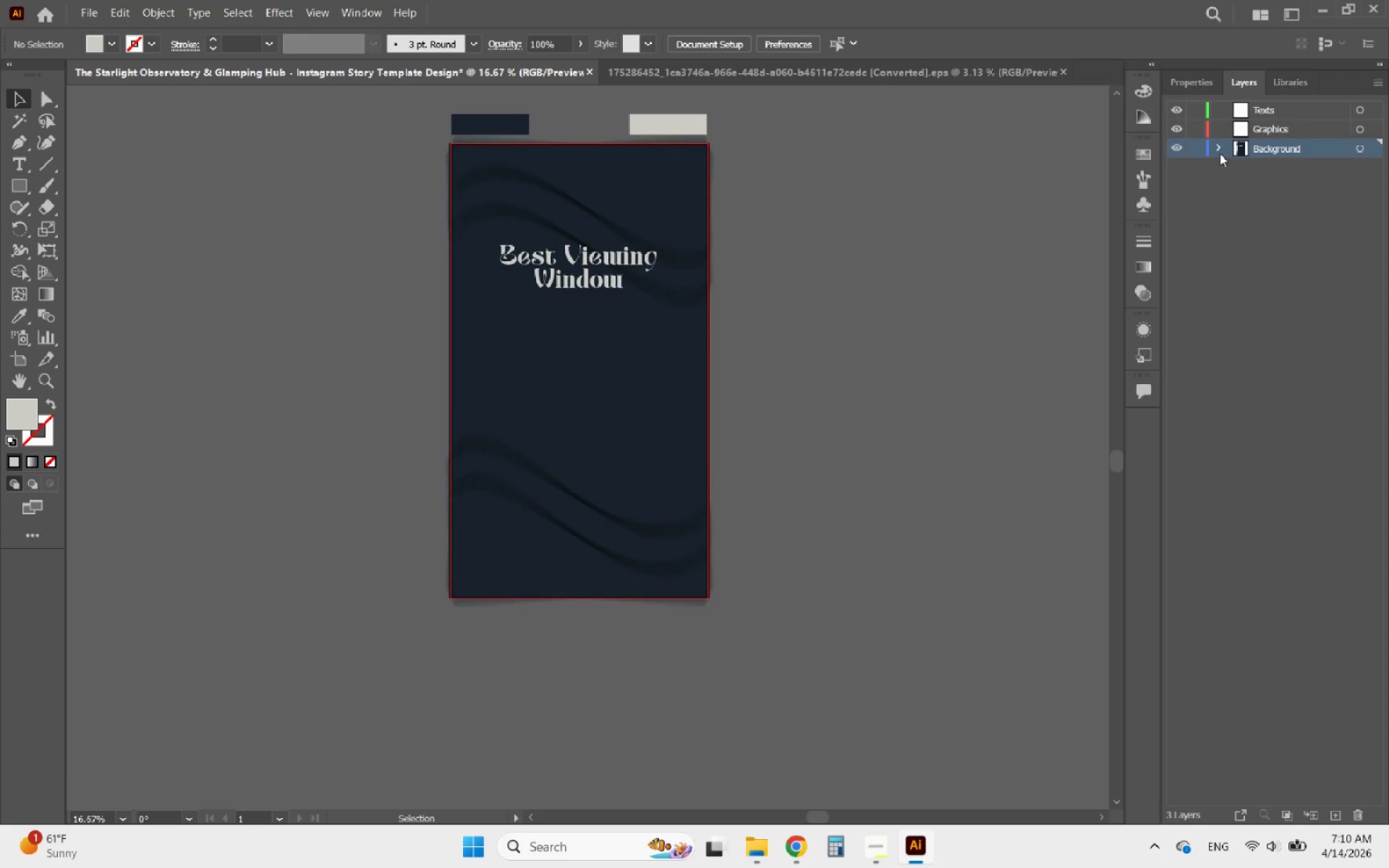 
left_click([1219, 153])
 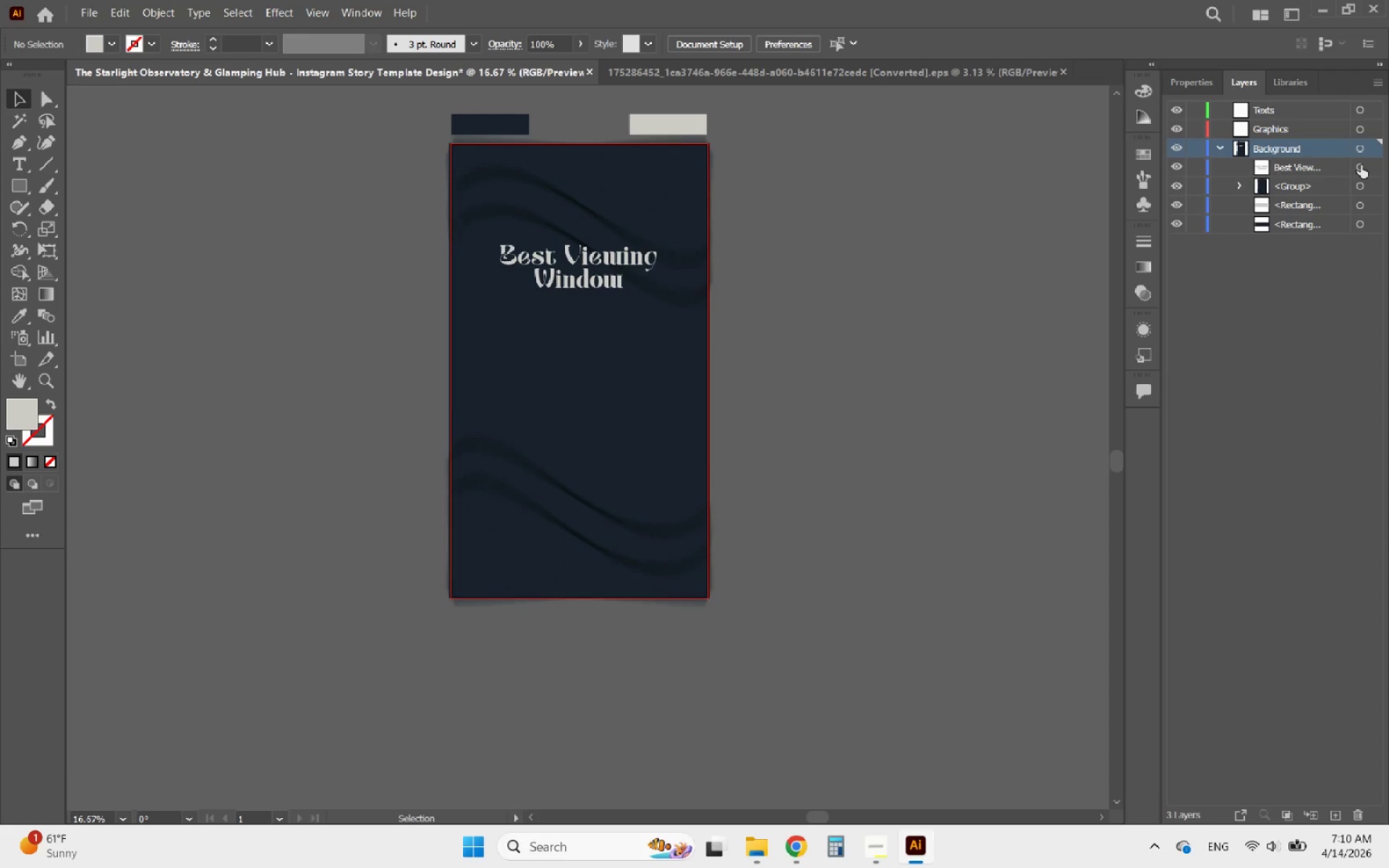 
left_click([1367, 166])
 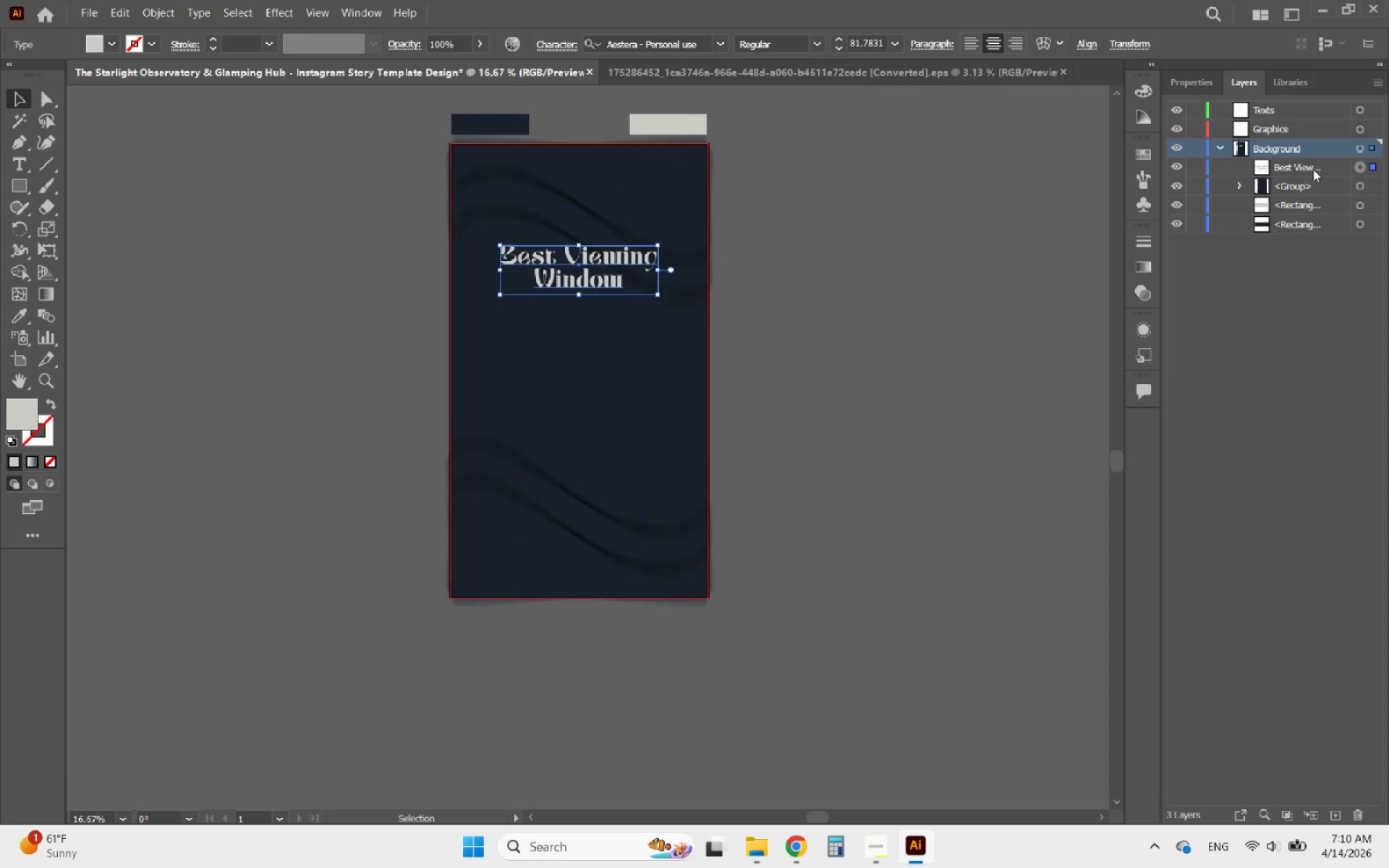 
left_click_drag(start_coordinate=[1312, 169], to_coordinate=[1290, 111])
 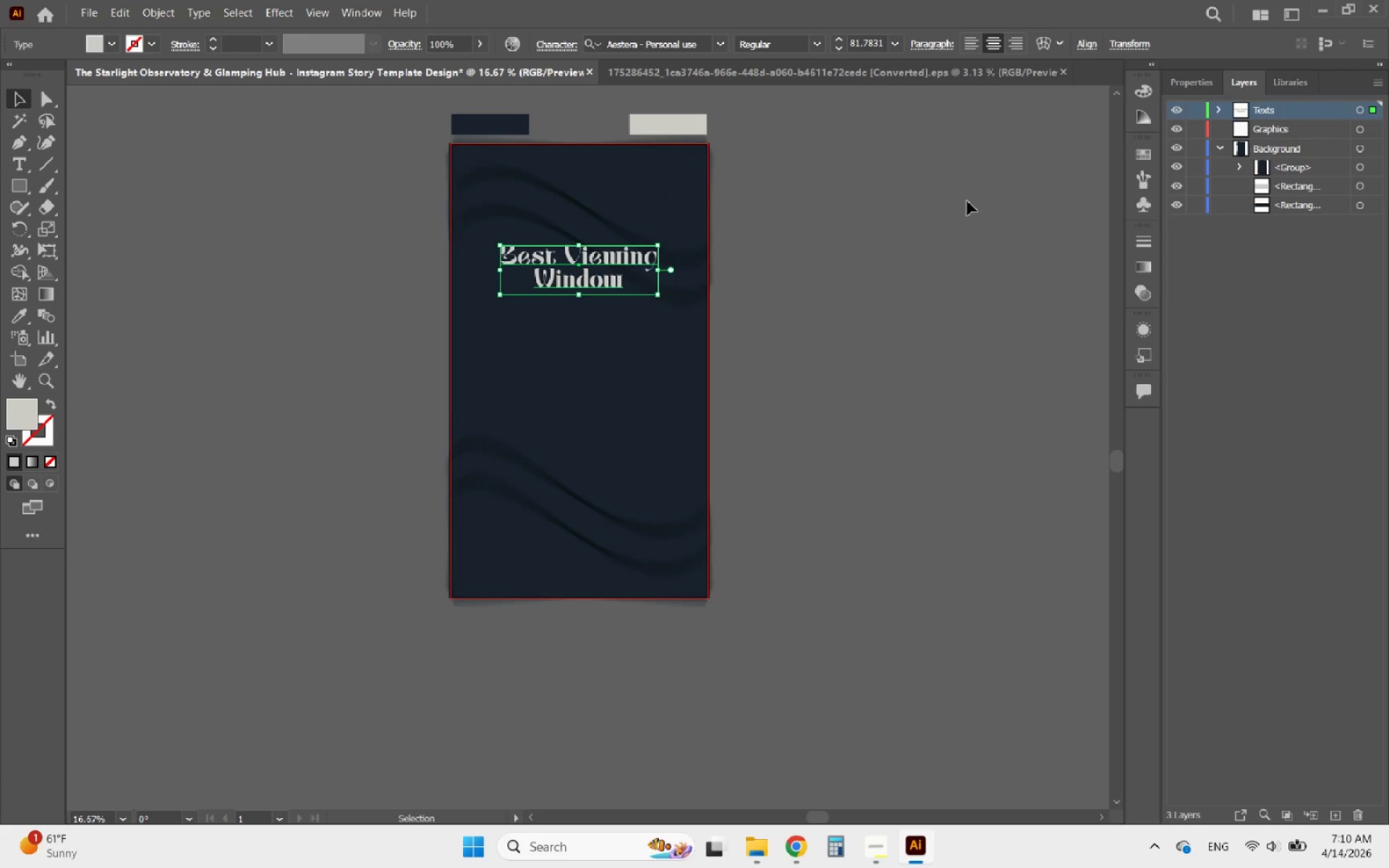 
left_click([823, 260])
 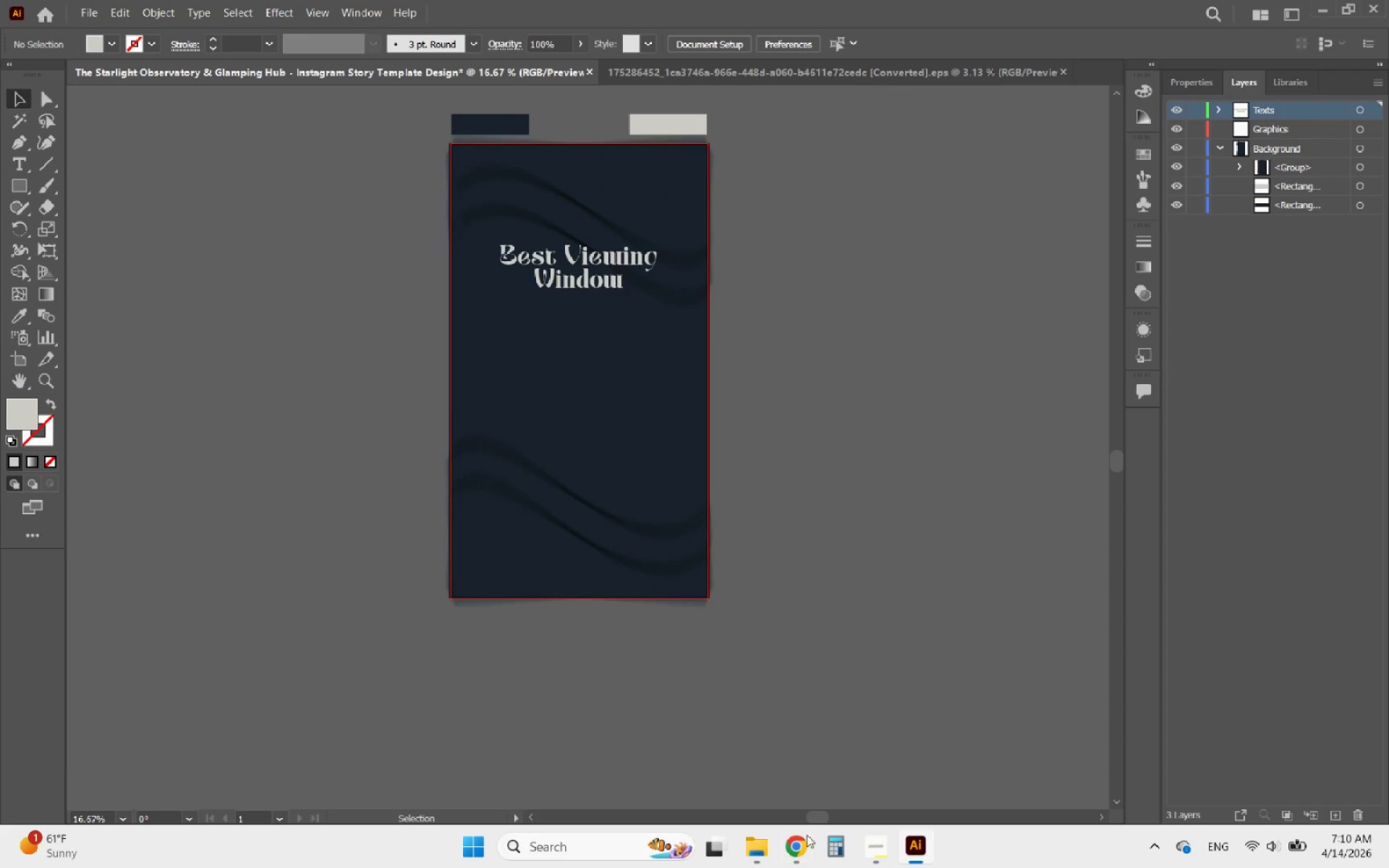 
left_click([883, 855])